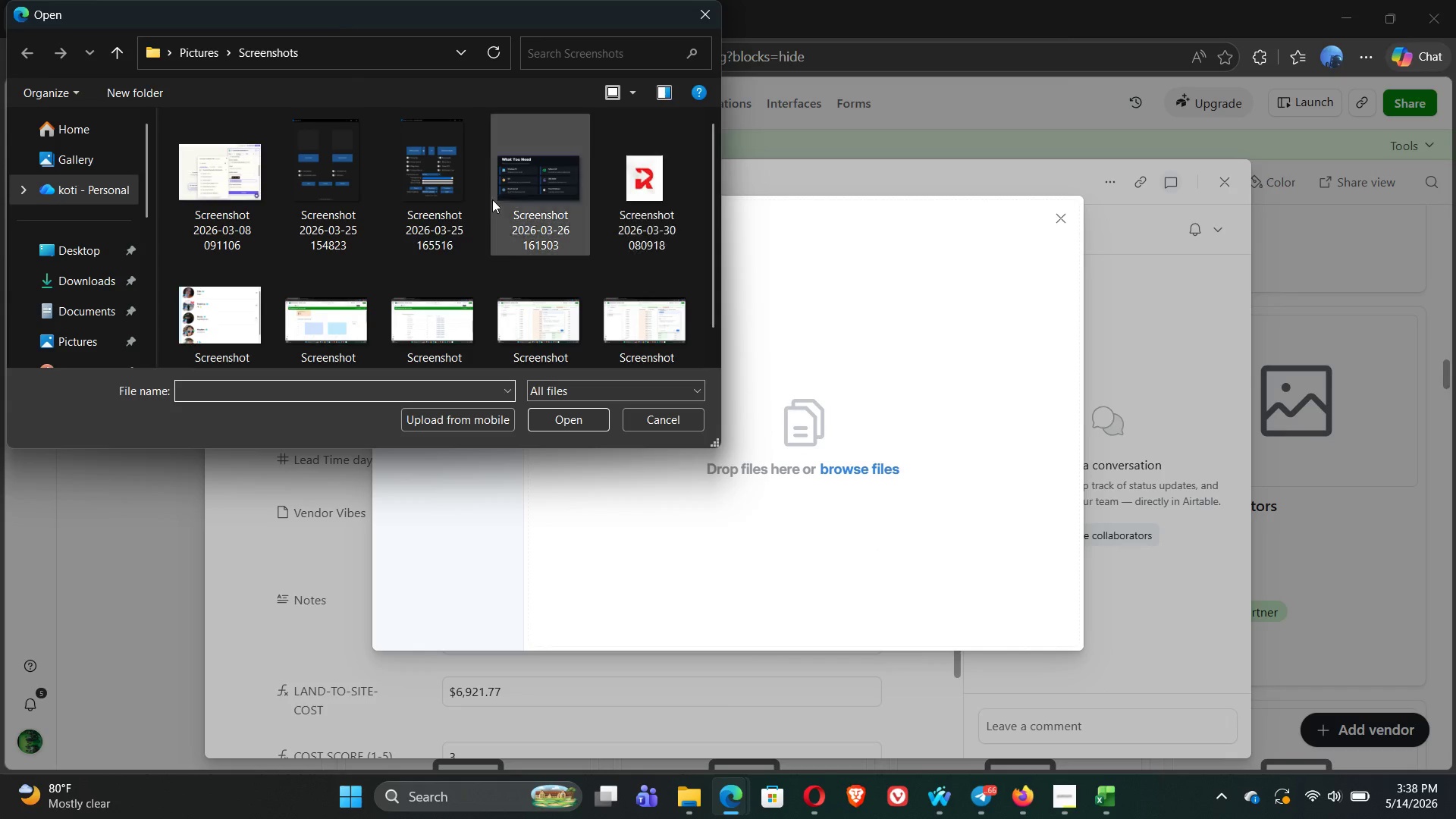 
left_click([337, 189])
 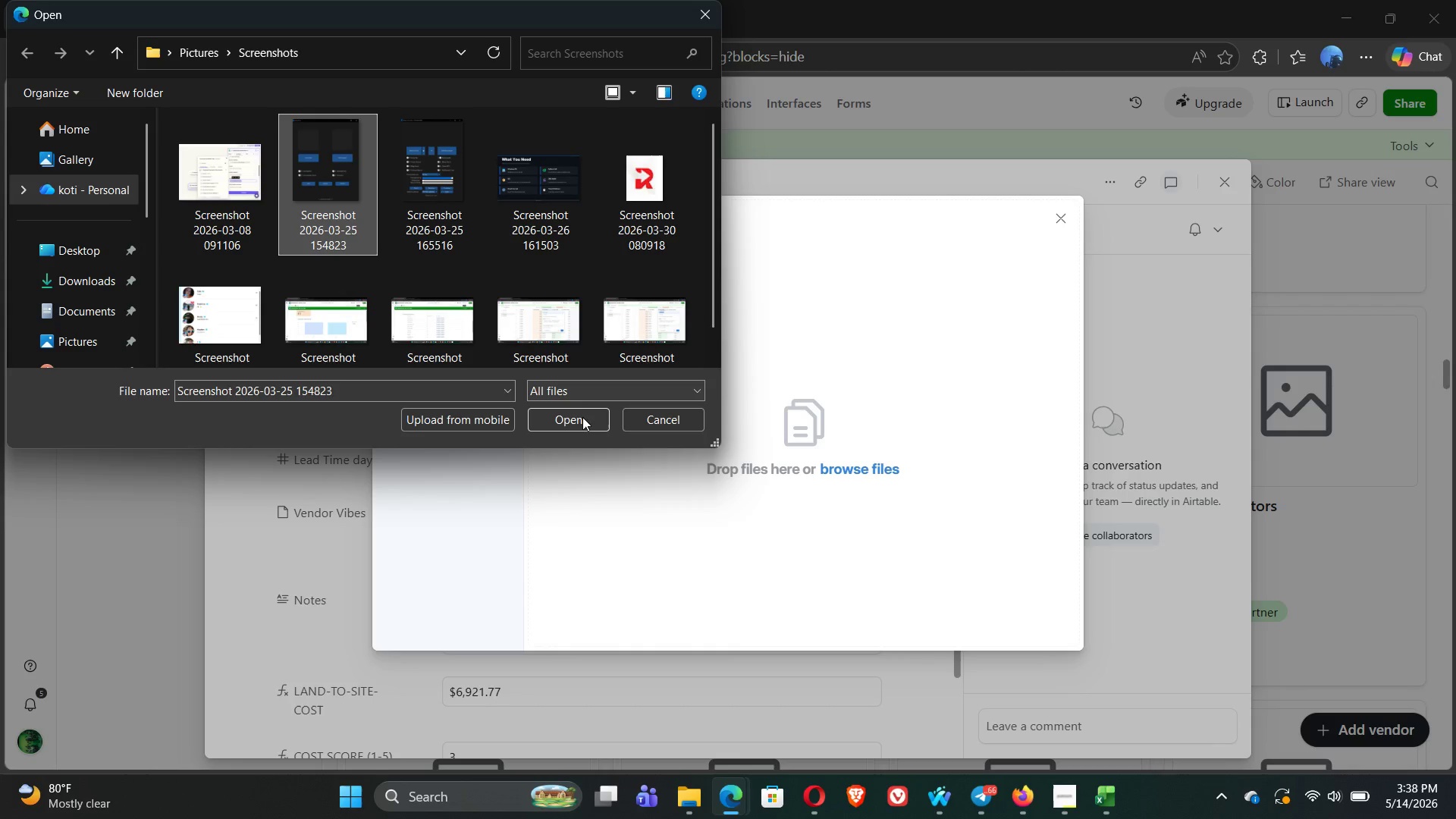 
left_click([582, 422])
 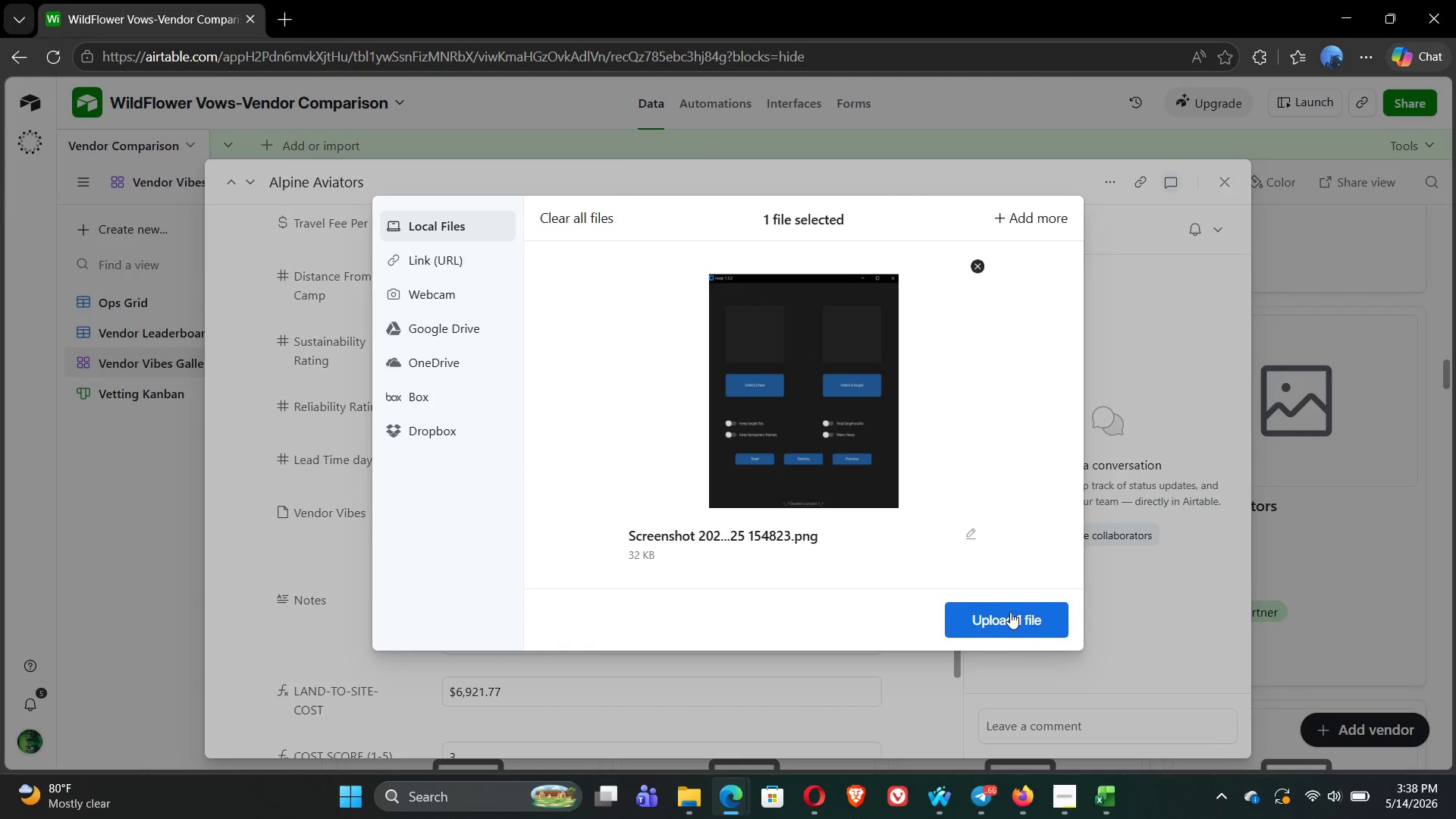 
left_click([1021, 626])
 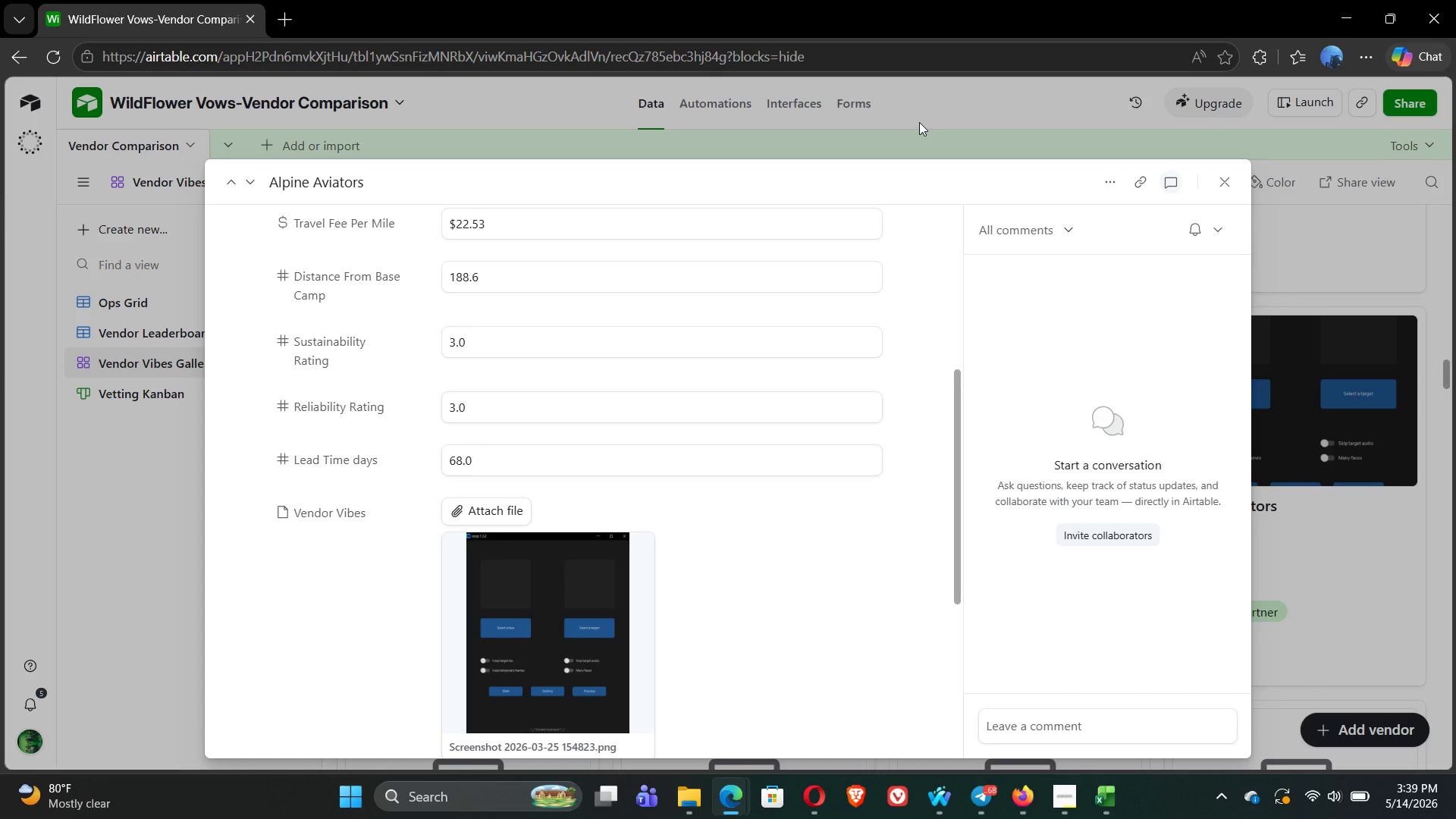 
wait(59.45)
 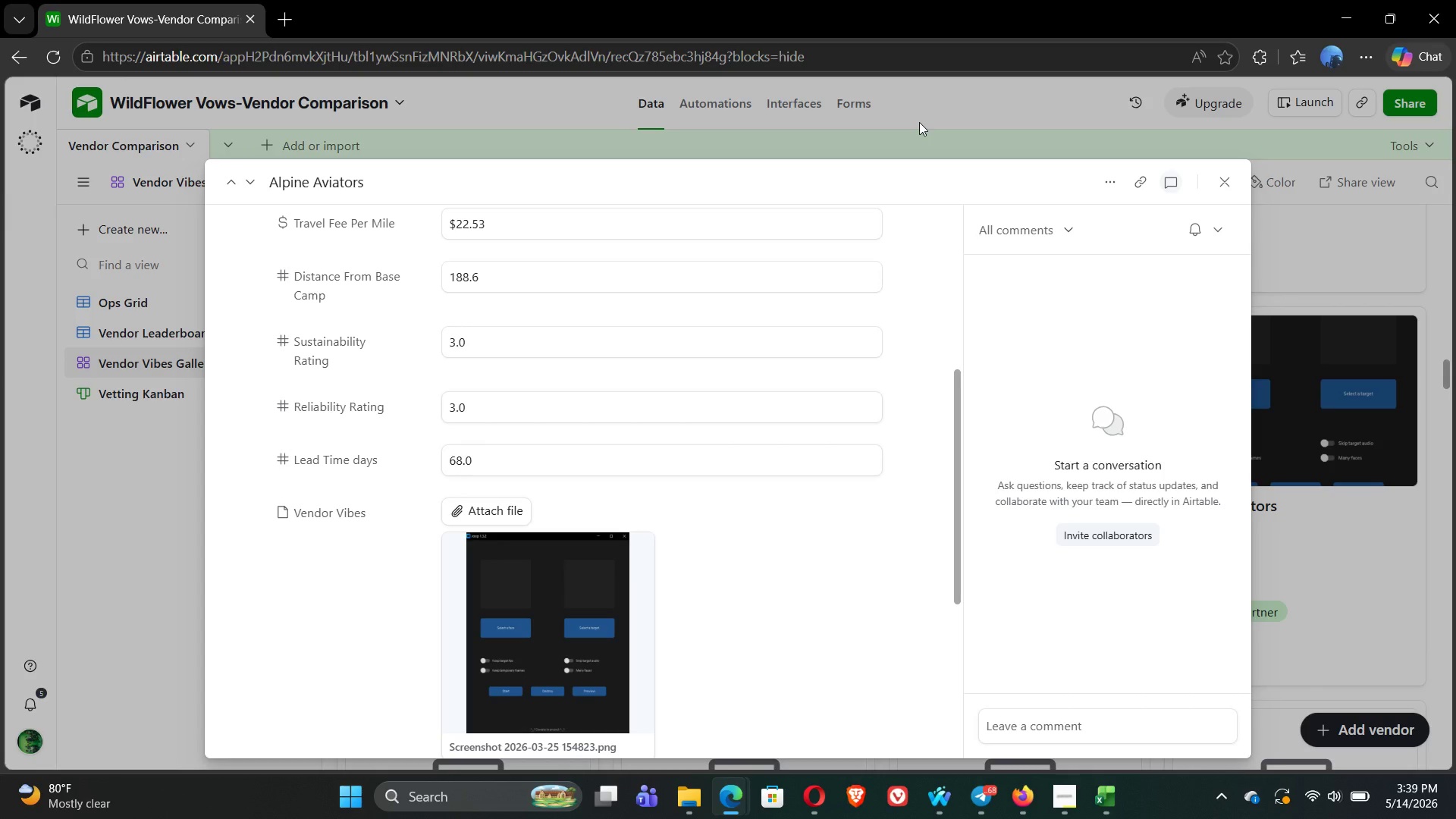 
left_click([1021, 106])
 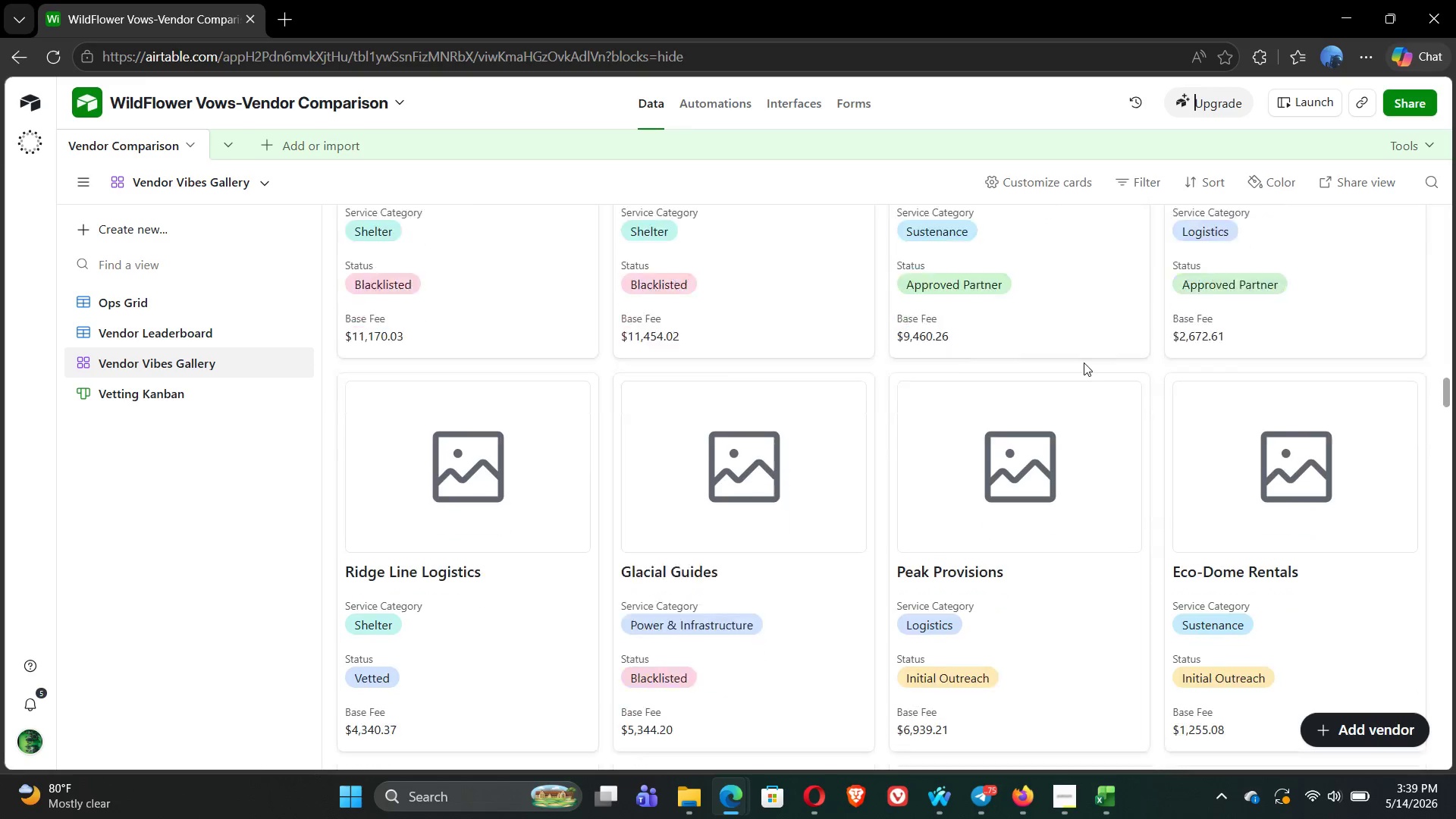 
left_click([427, 340])
 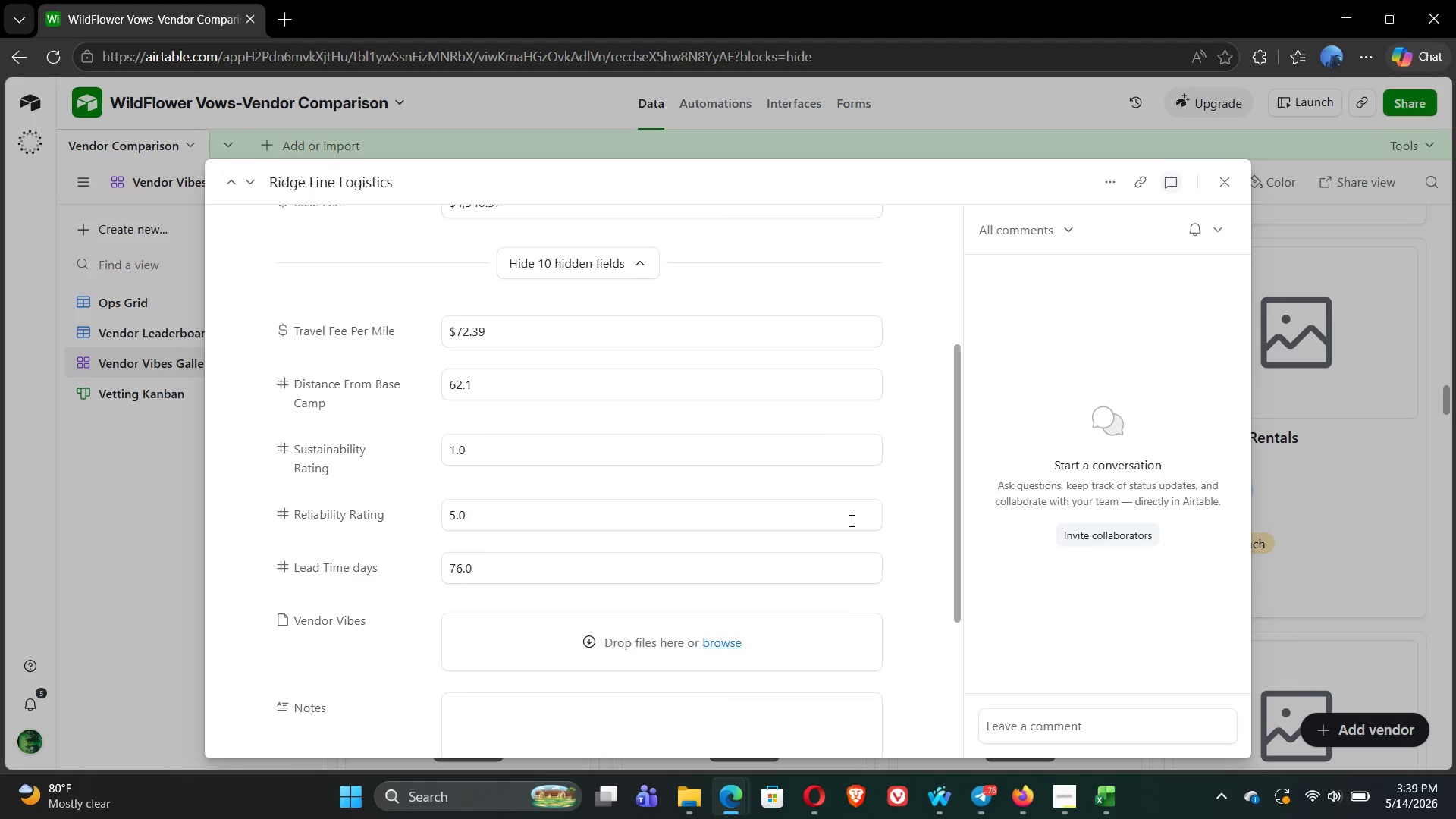 
left_click([723, 646])
 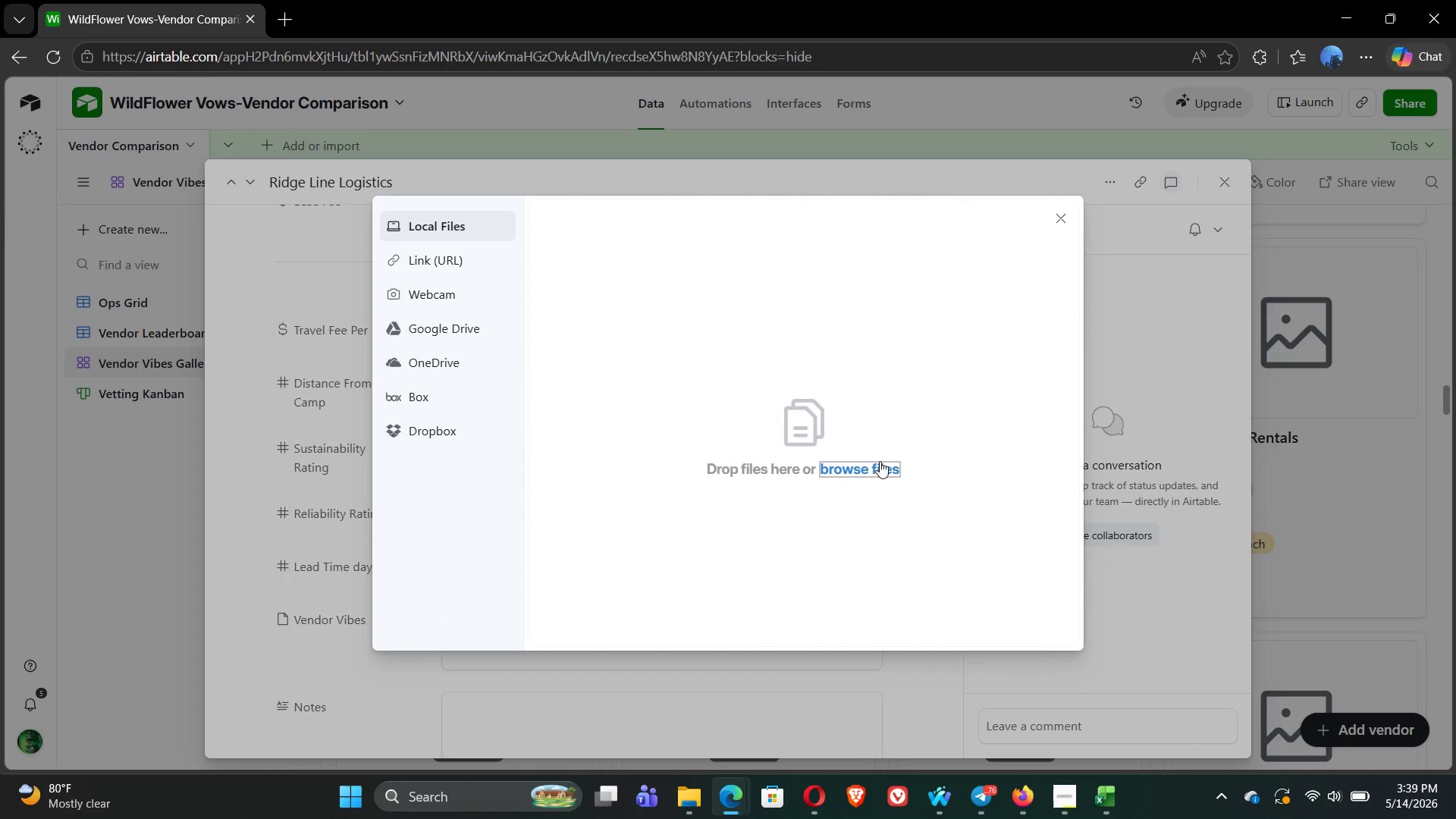 
left_click([871, 469])
 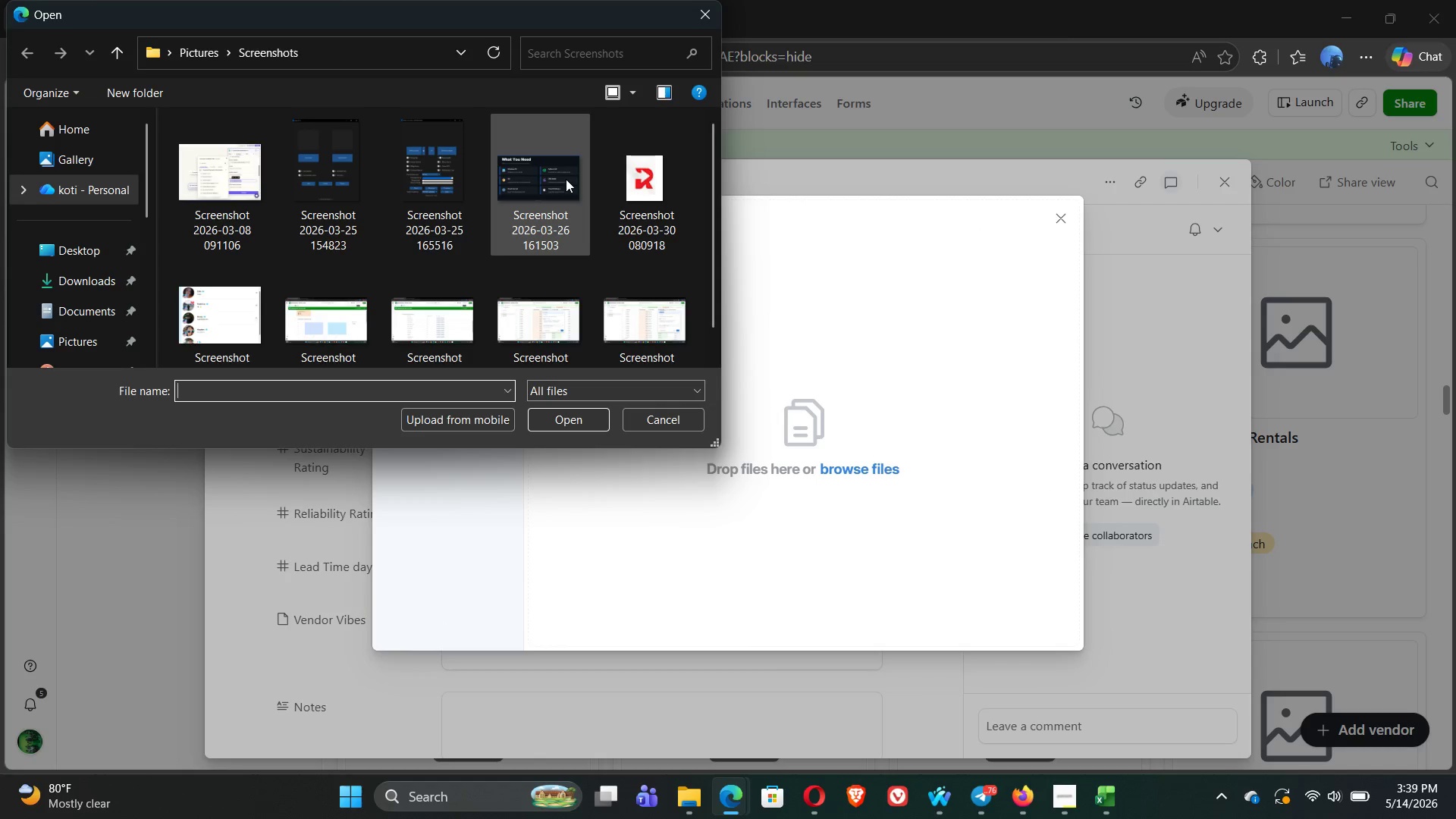 
left_click([312, 187])
 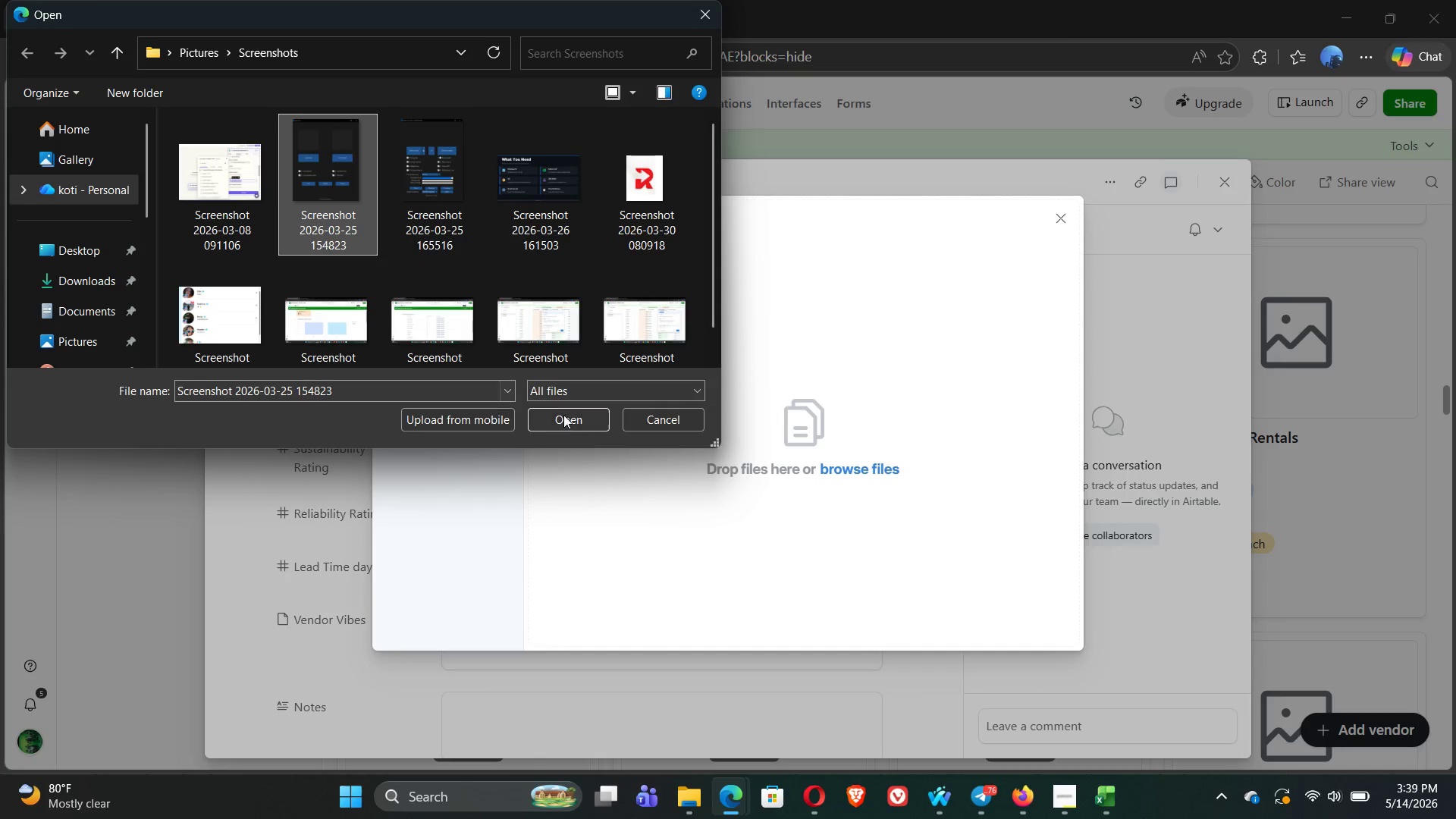 
left_click([567, 418])
 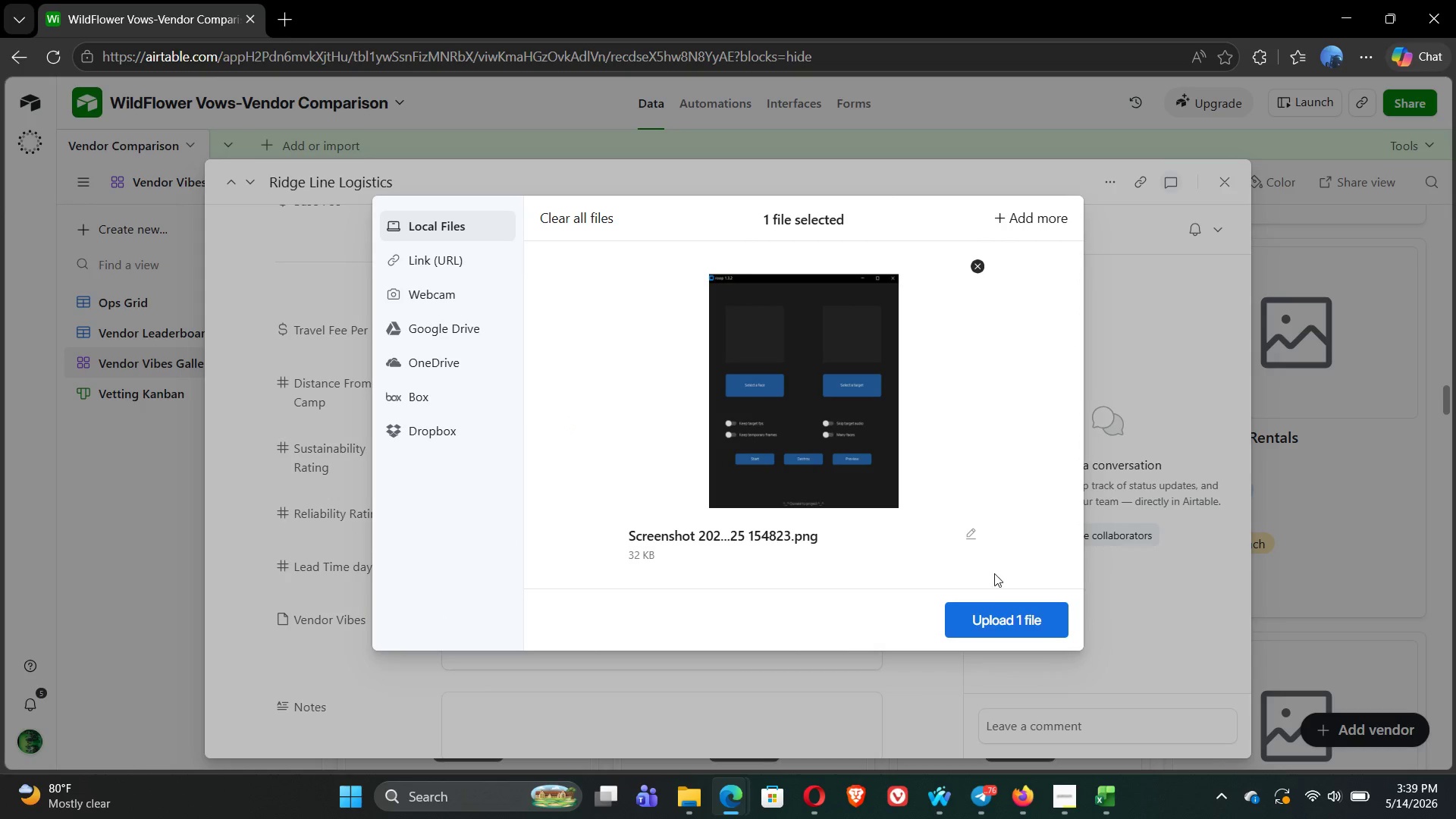 
left_click([998, 616])
 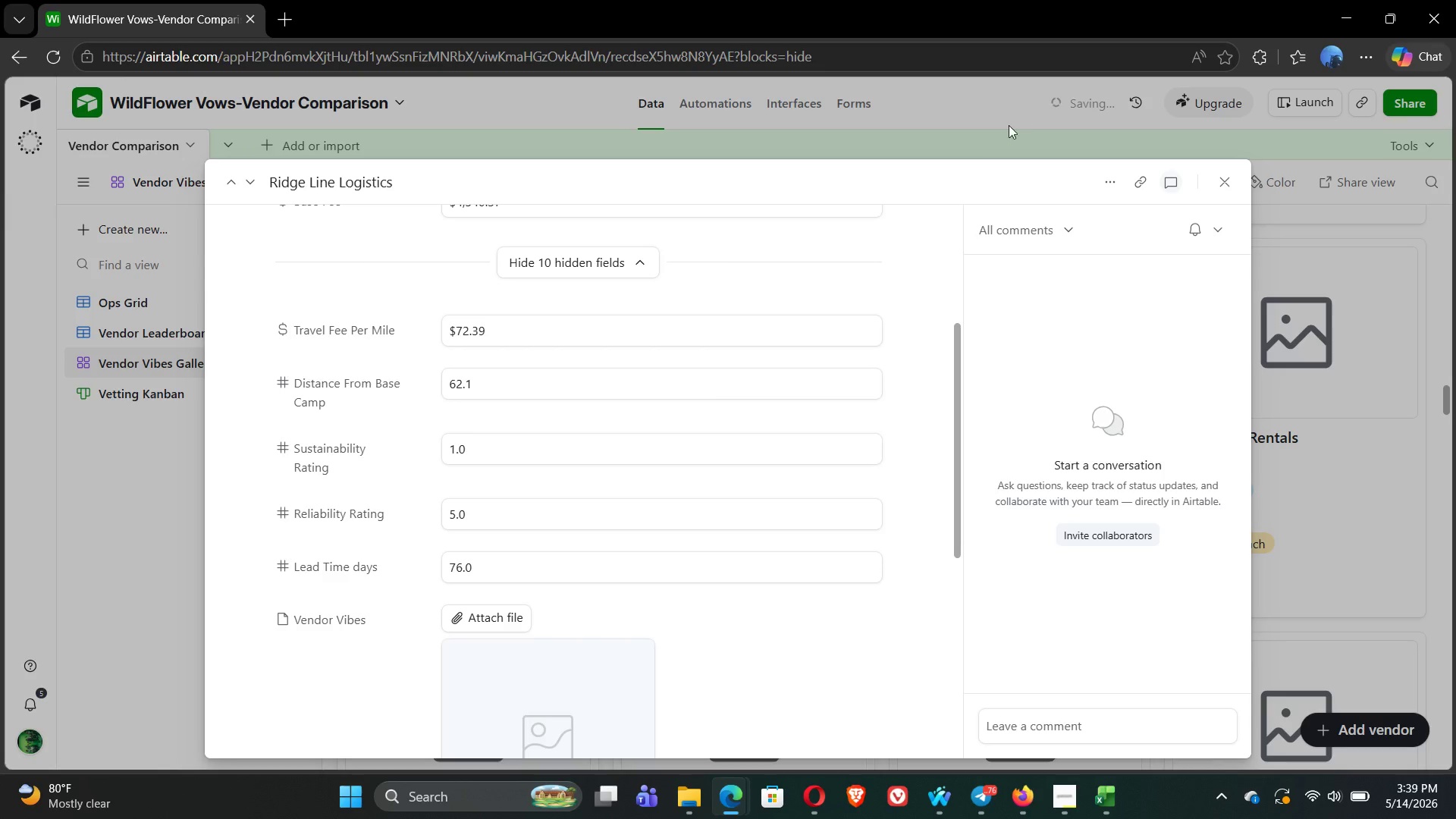 
left_click([959, 105])
 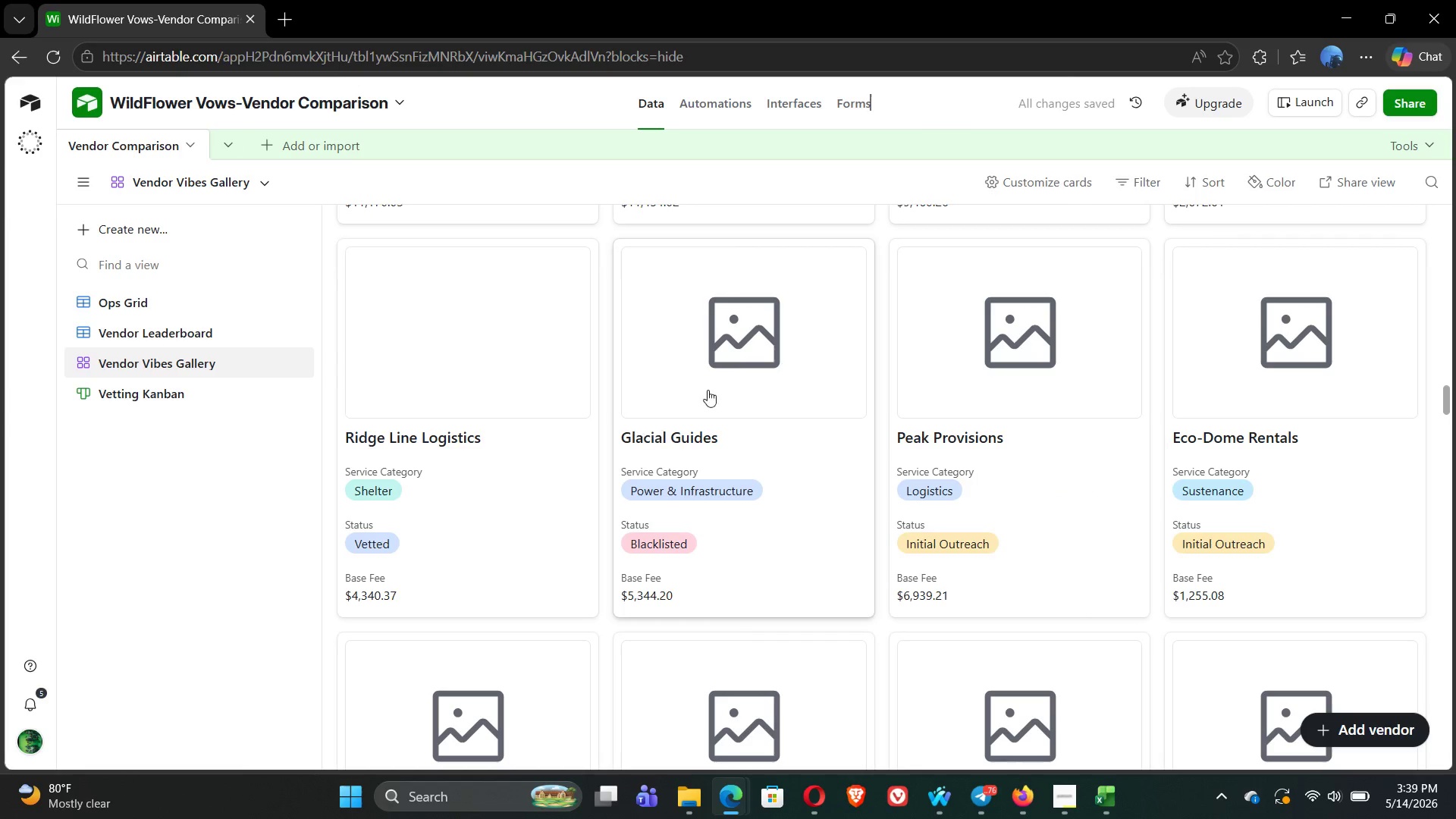 
left_click([757, 343])
 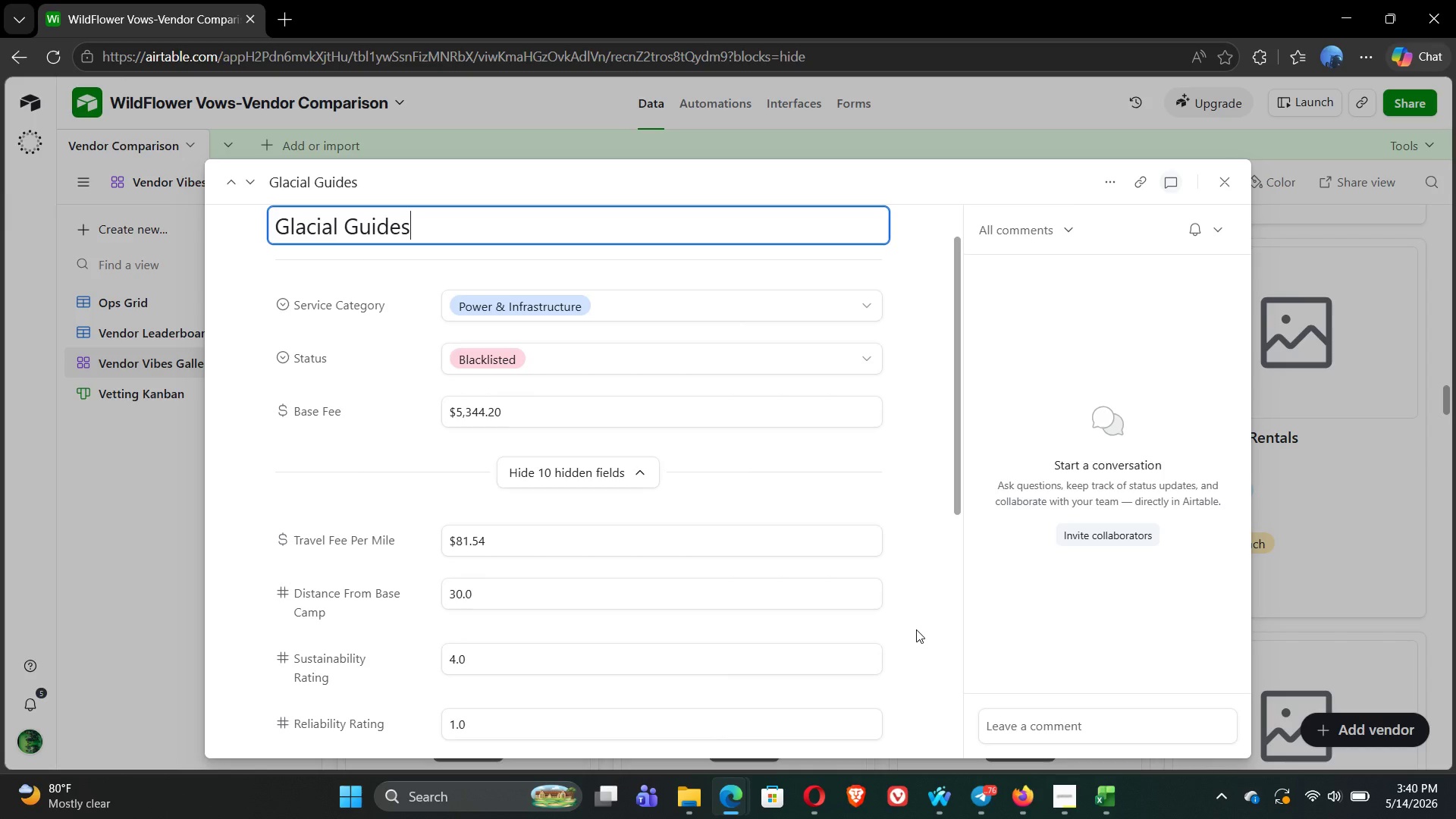 
wait(23.55)
 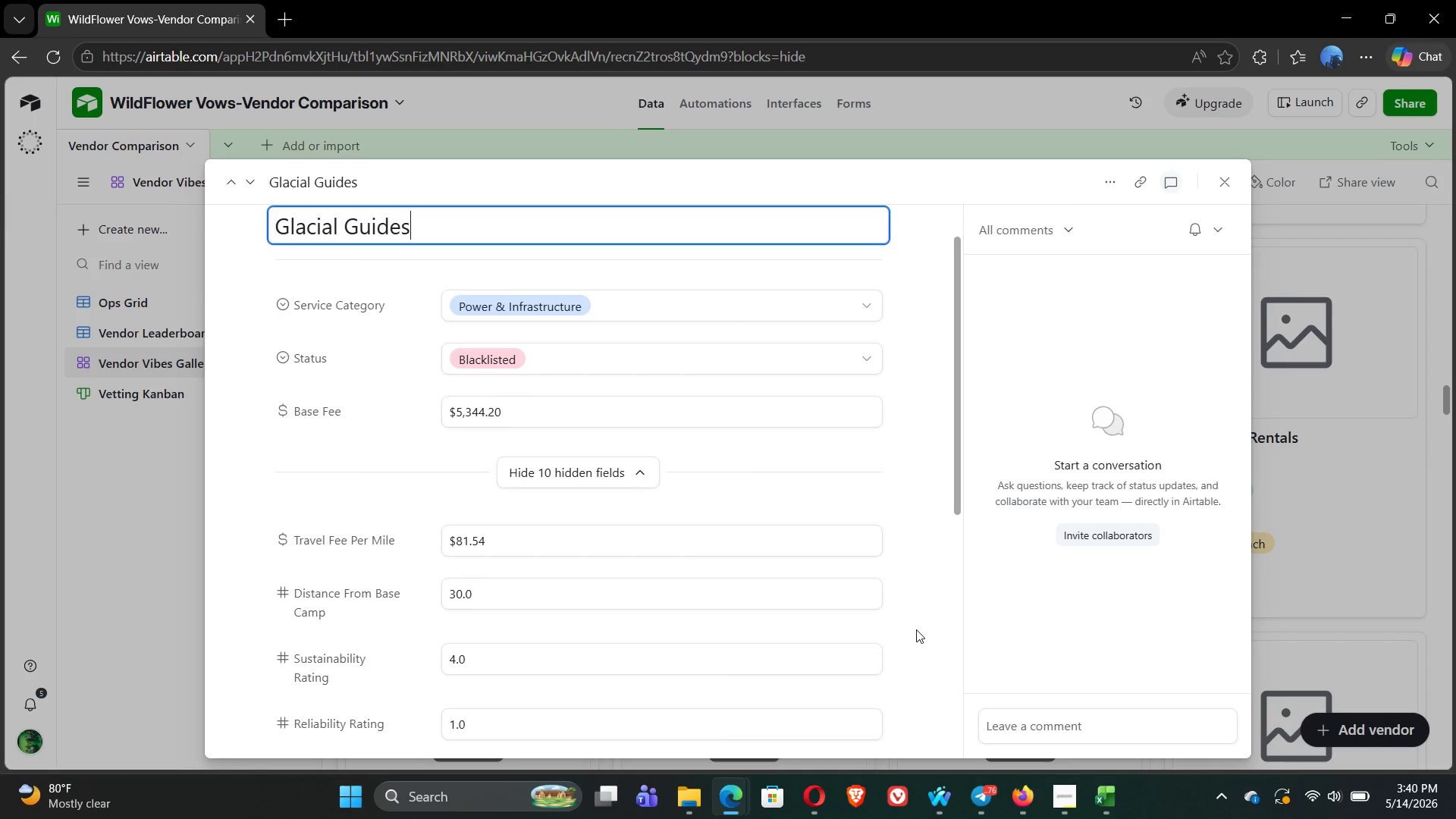 
left_click([730, 561])
 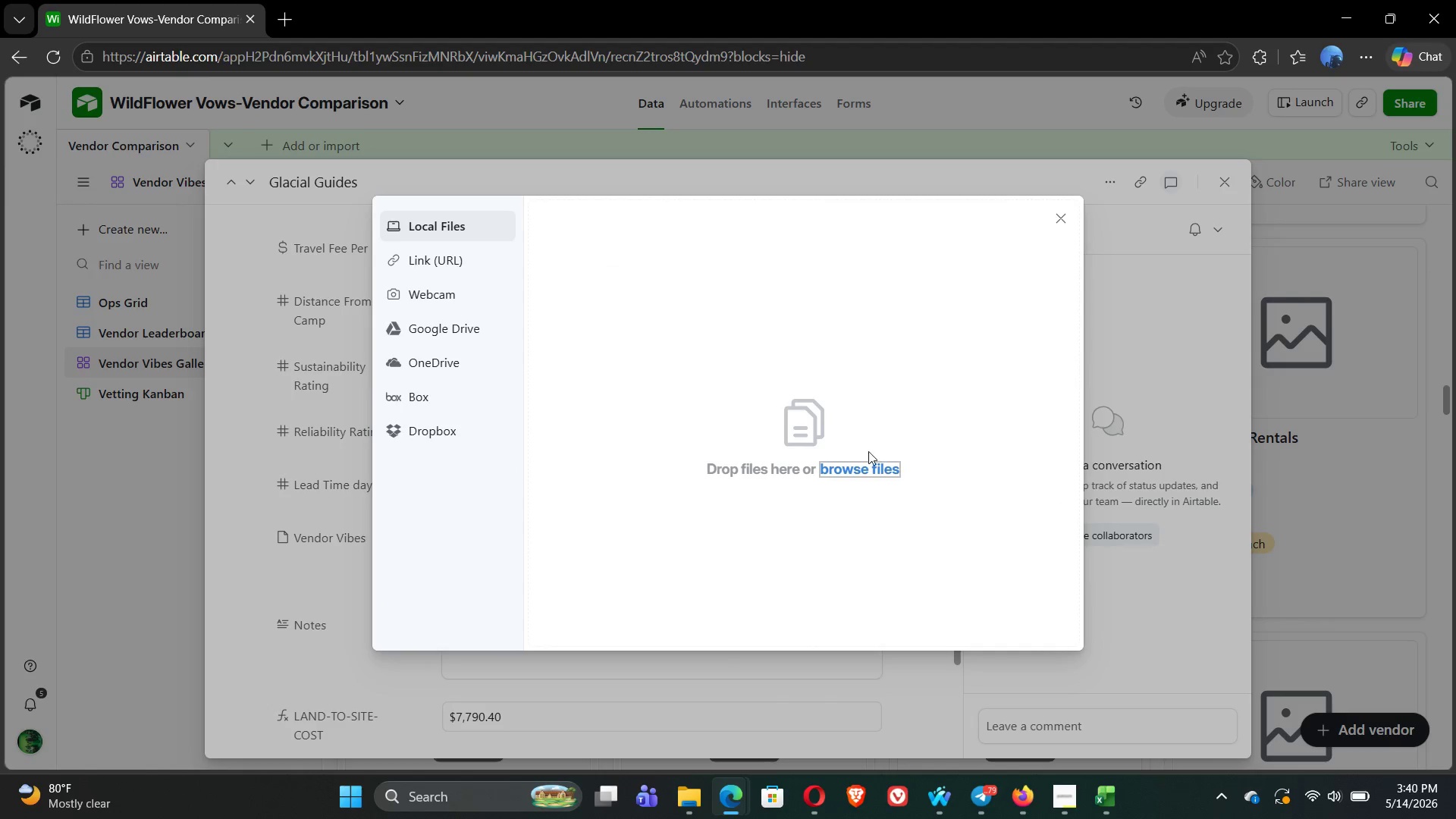 
left_click([861, 468])
 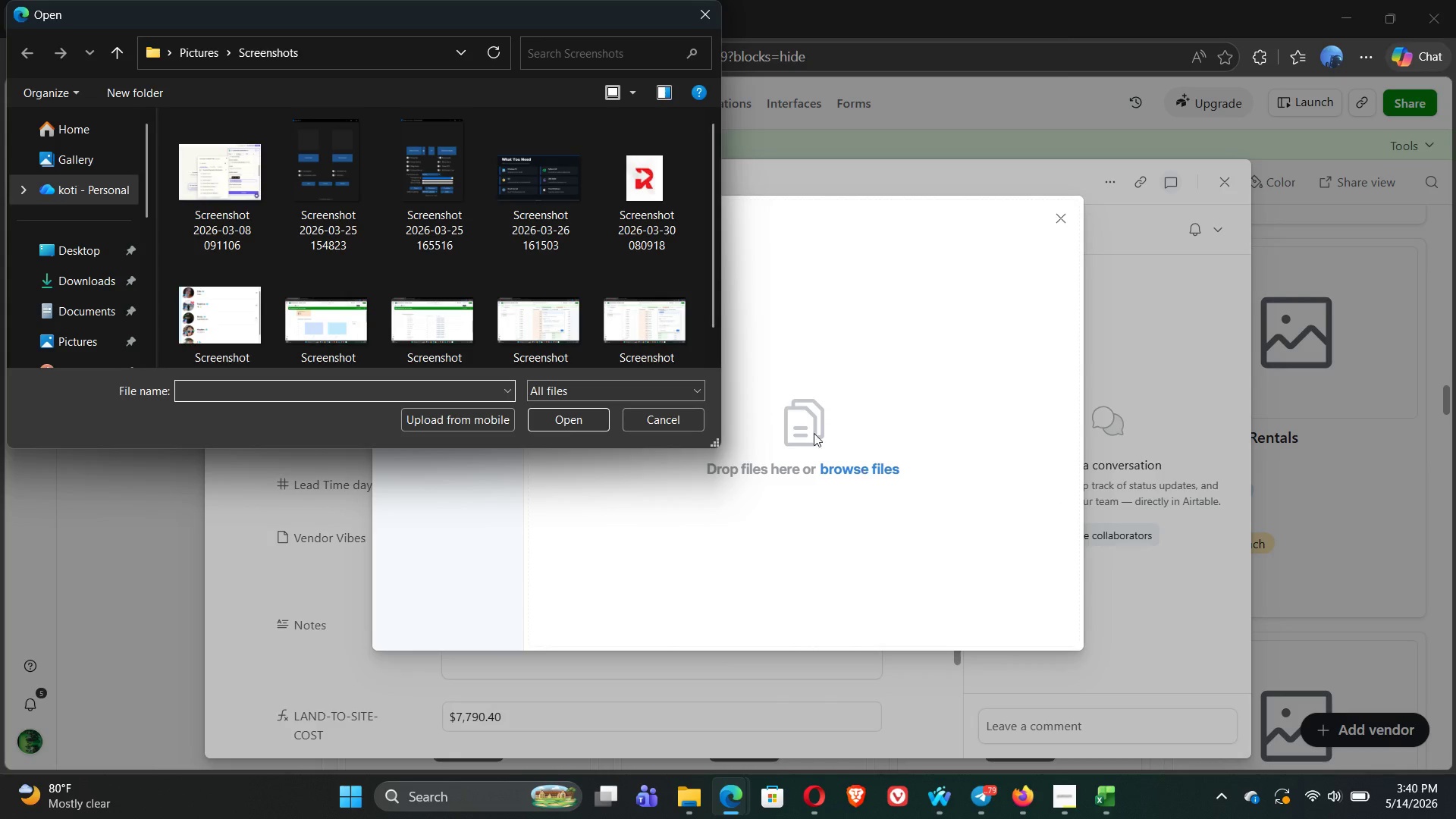 
left_click([659, 209])
 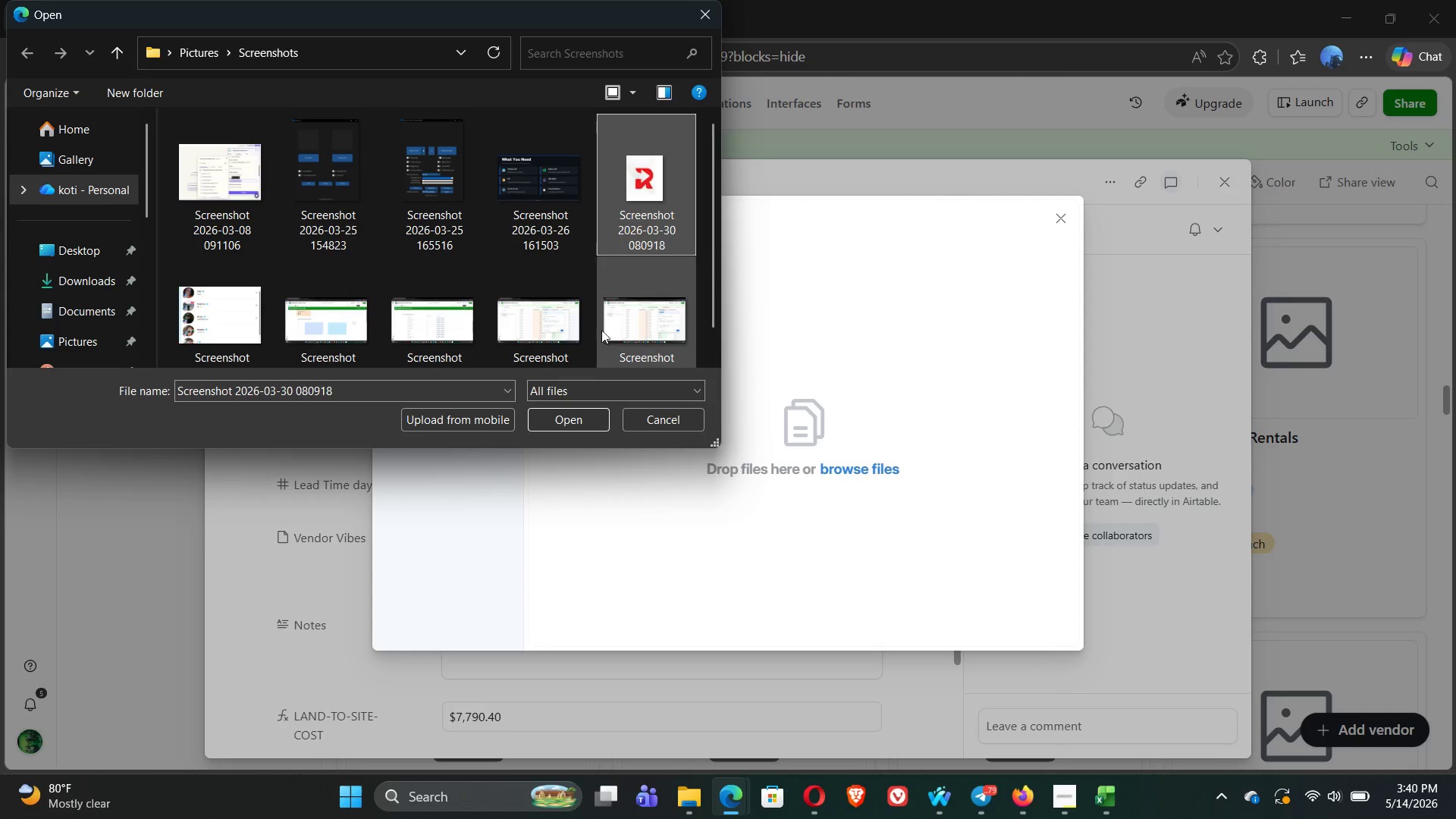 
left_click([577, 416])
 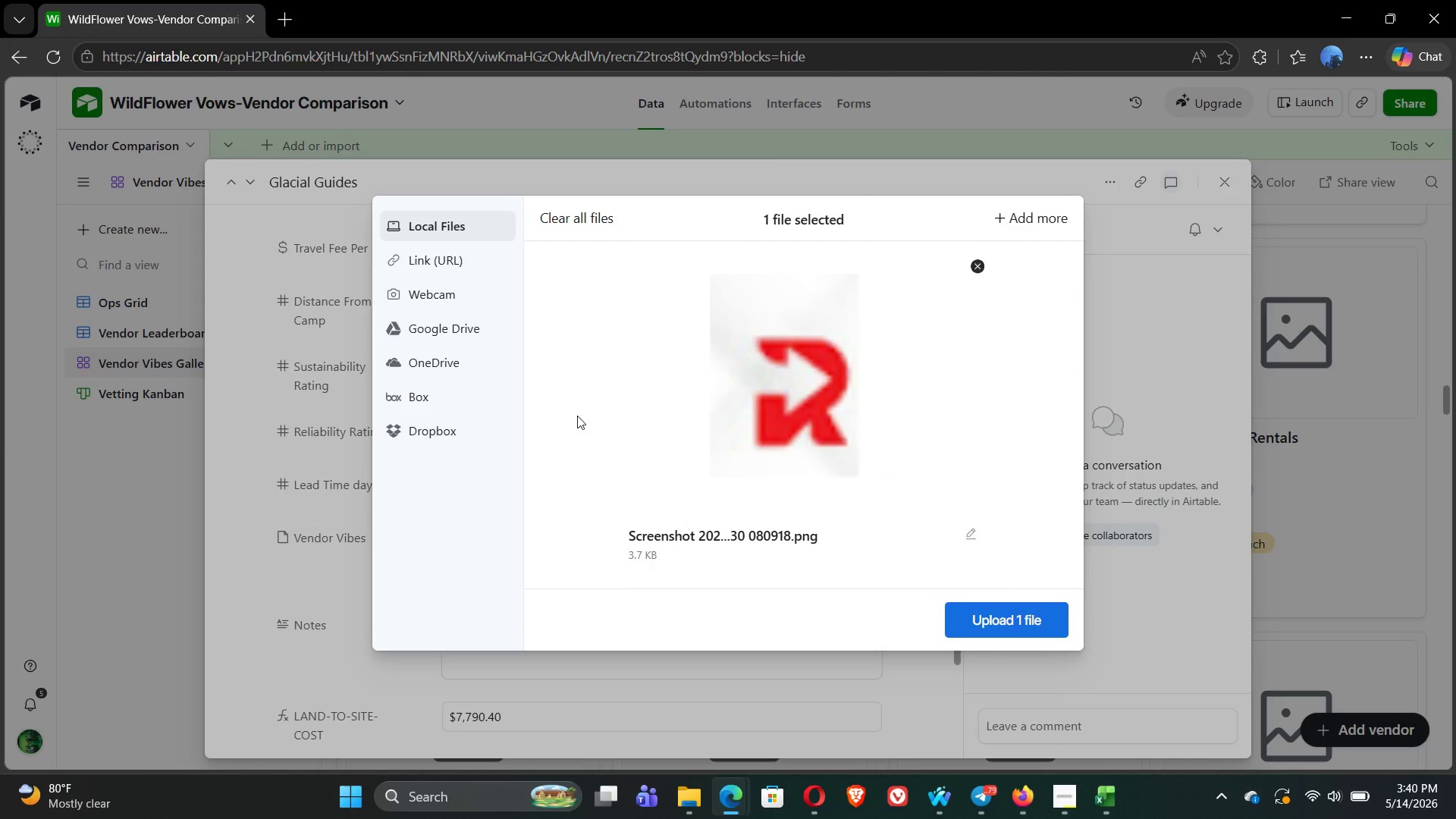 
wait(8.77)
 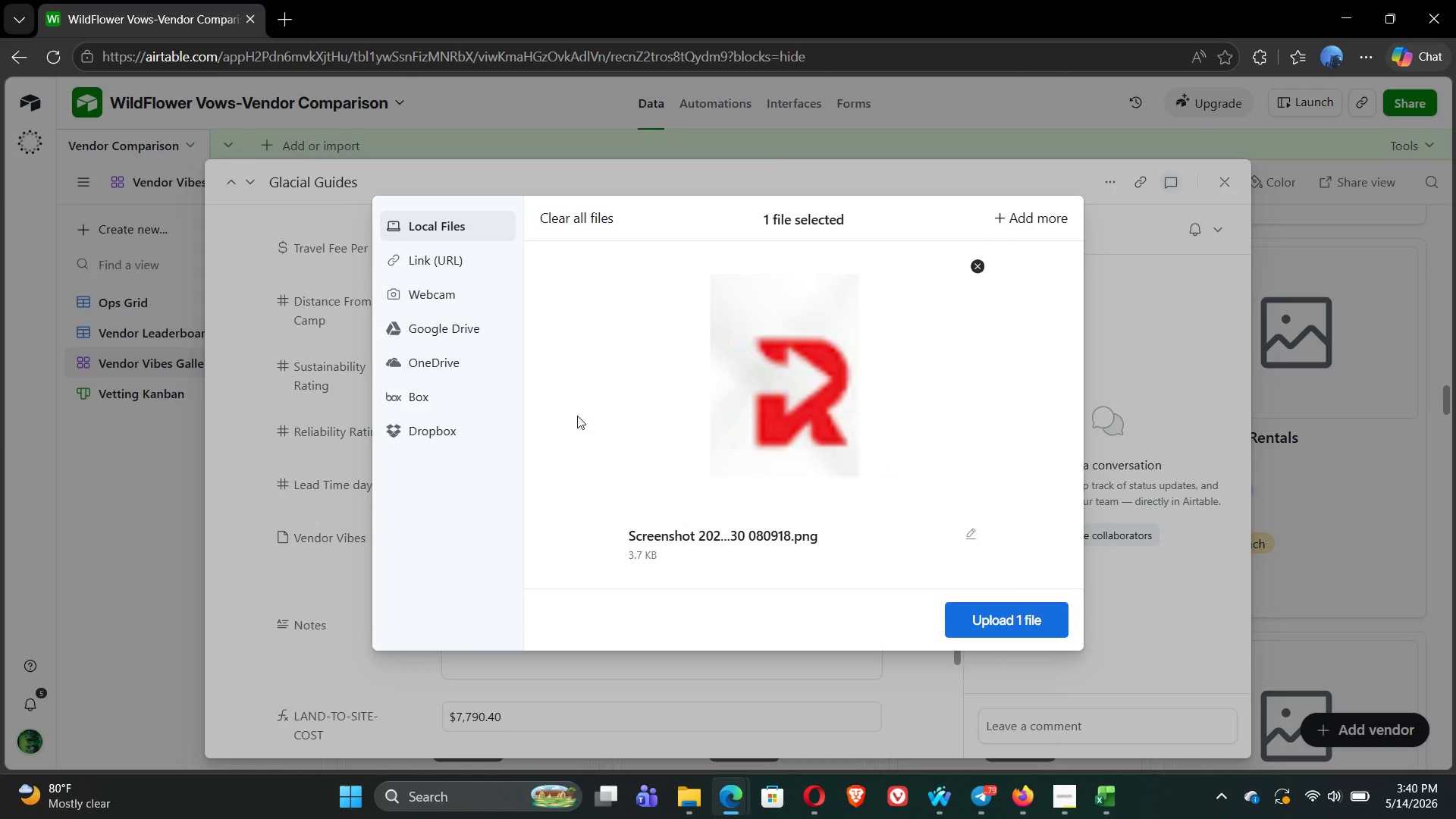 
left_click([1005, 623])
 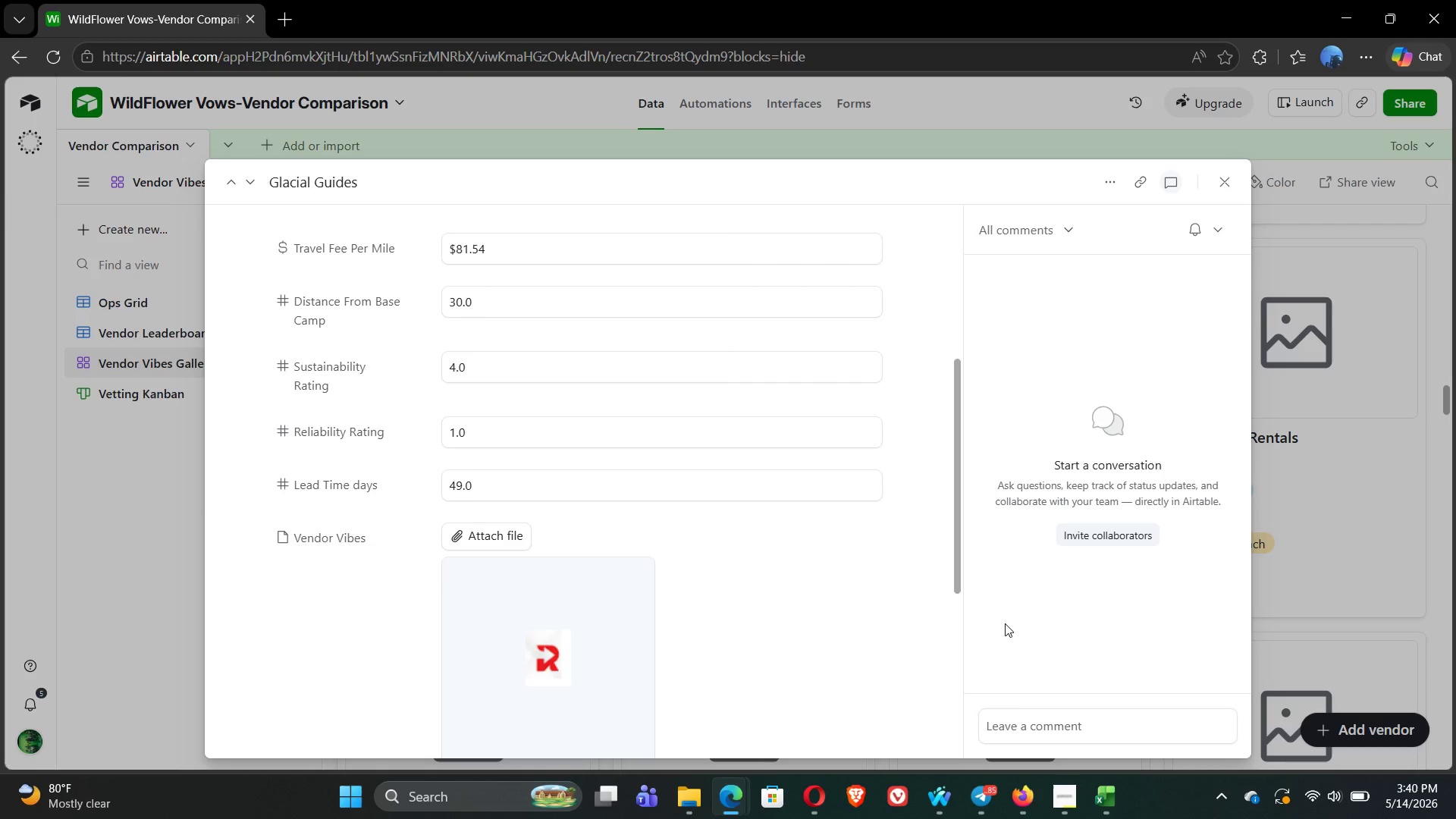 
wait(32.06)
 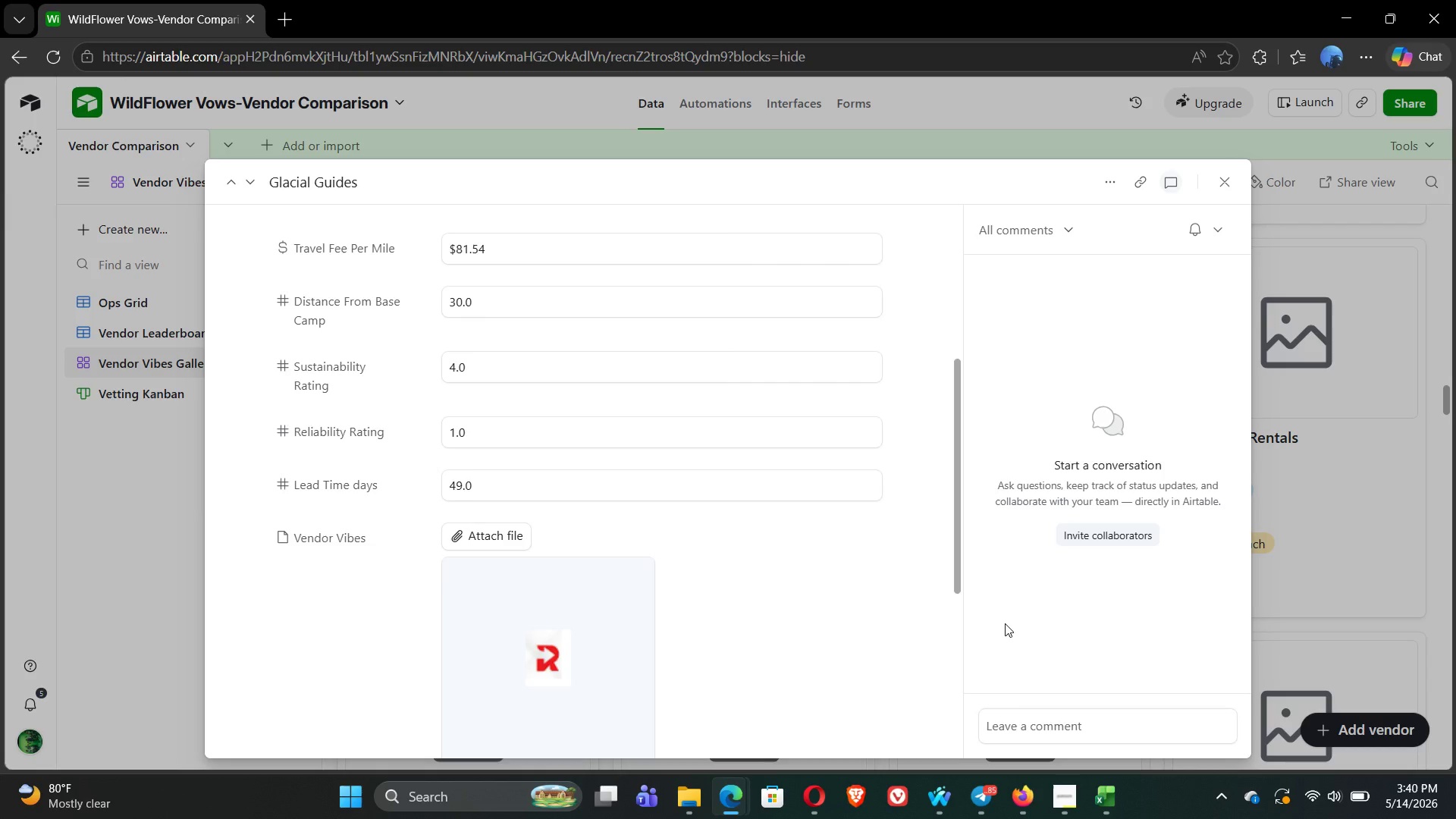 
left_click([1005, 112])
 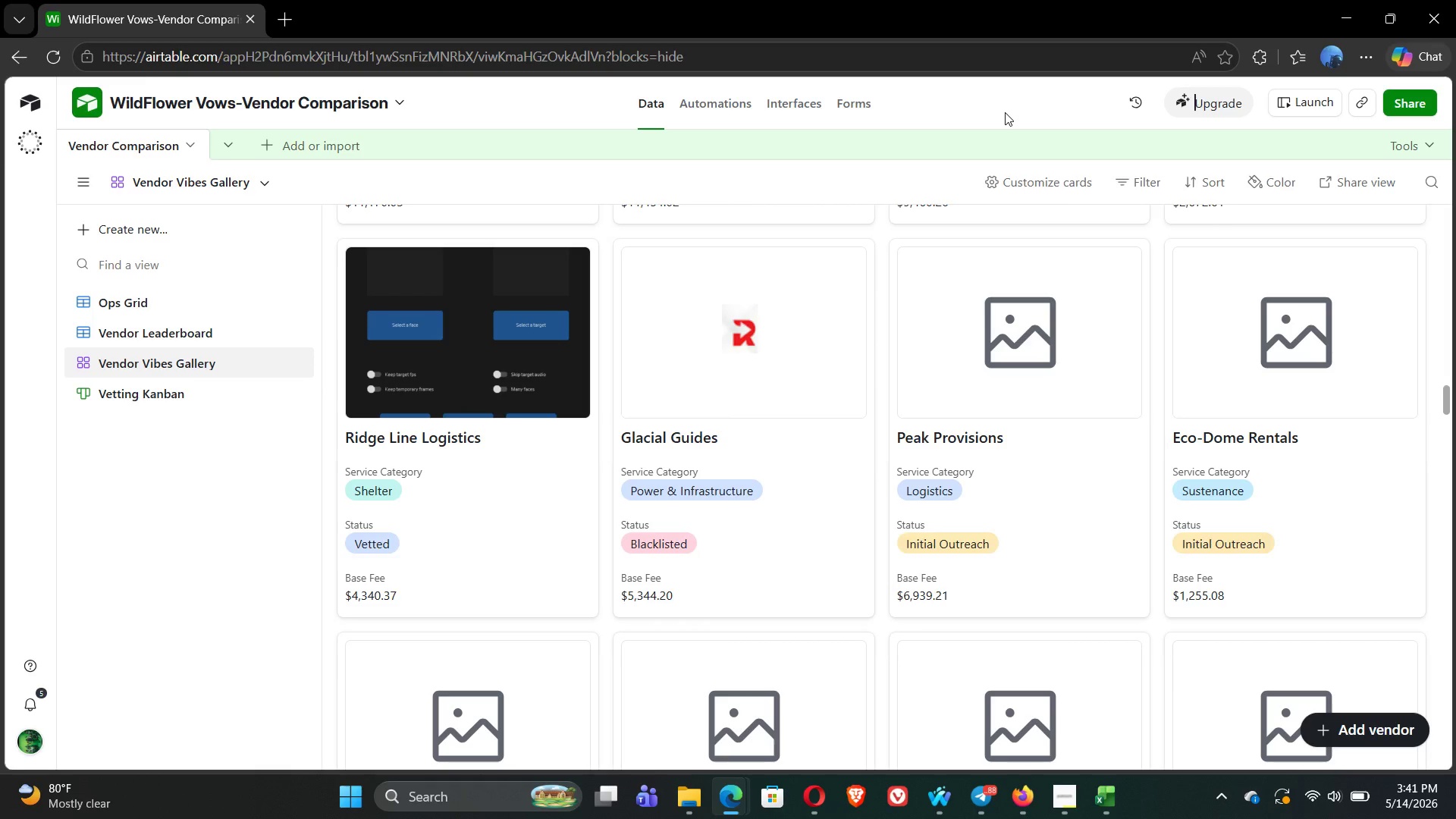 
wait(25.12)
 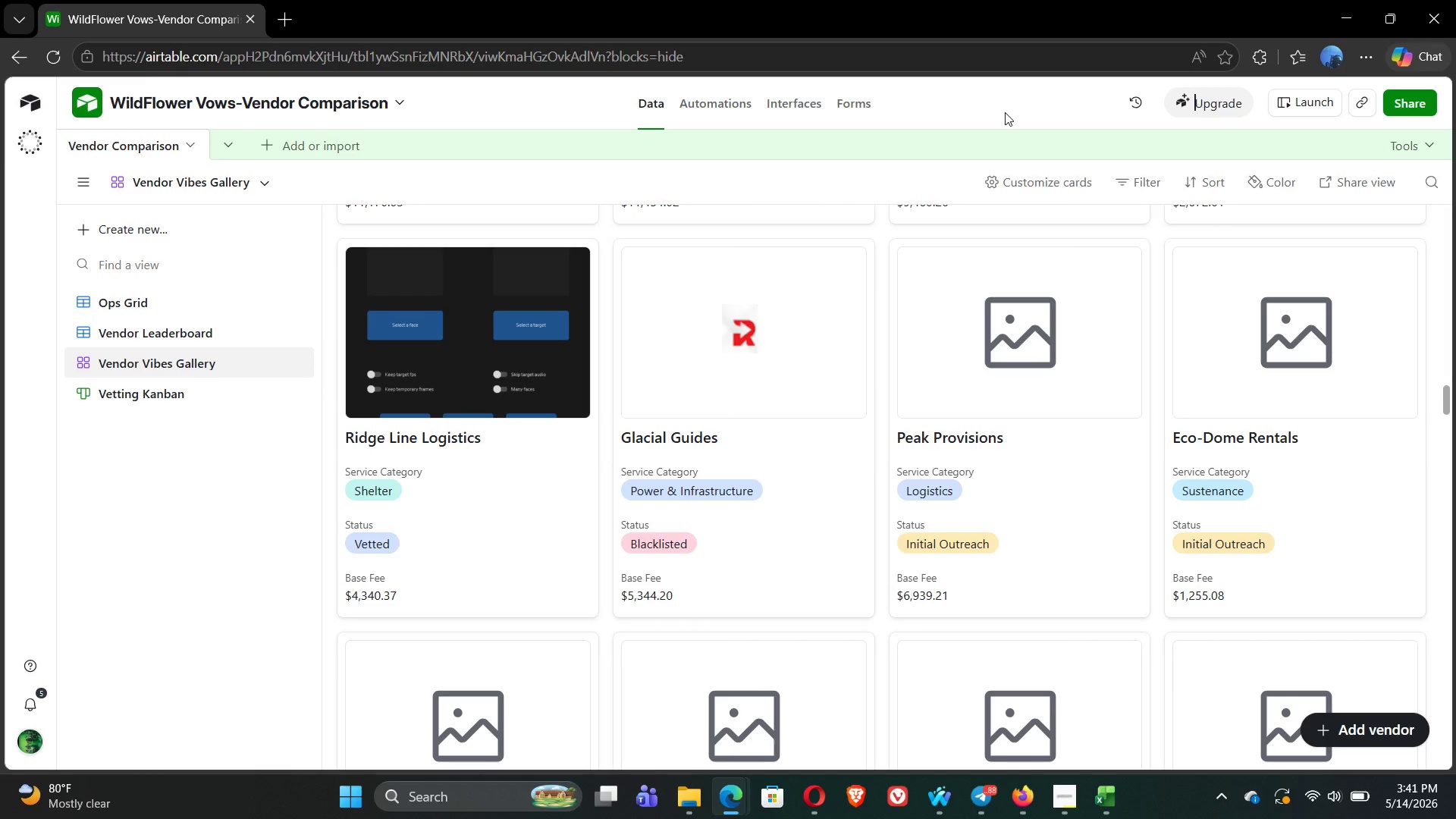 
left_click([1031, 340])
 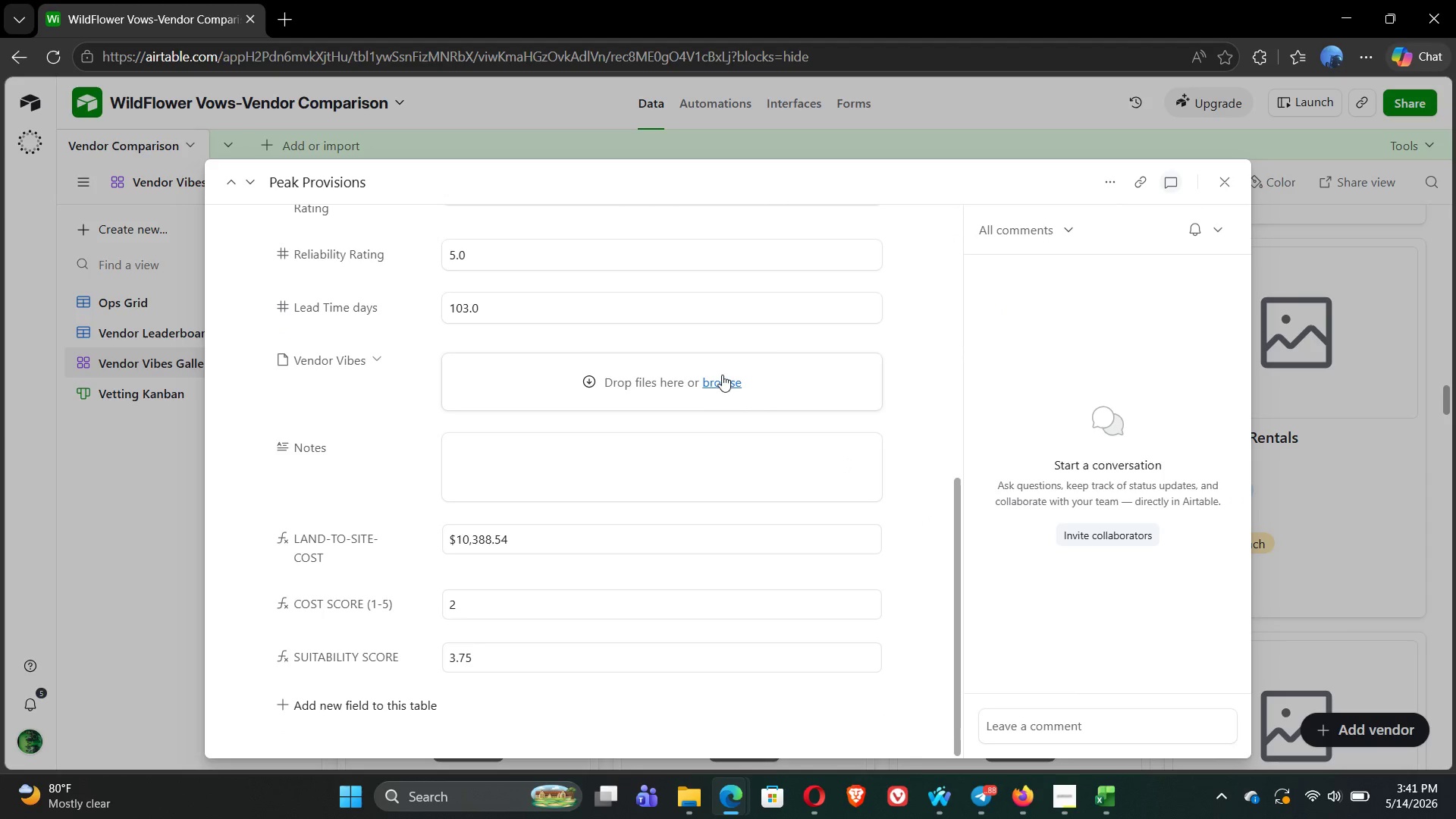 
left_click([715, 384])
 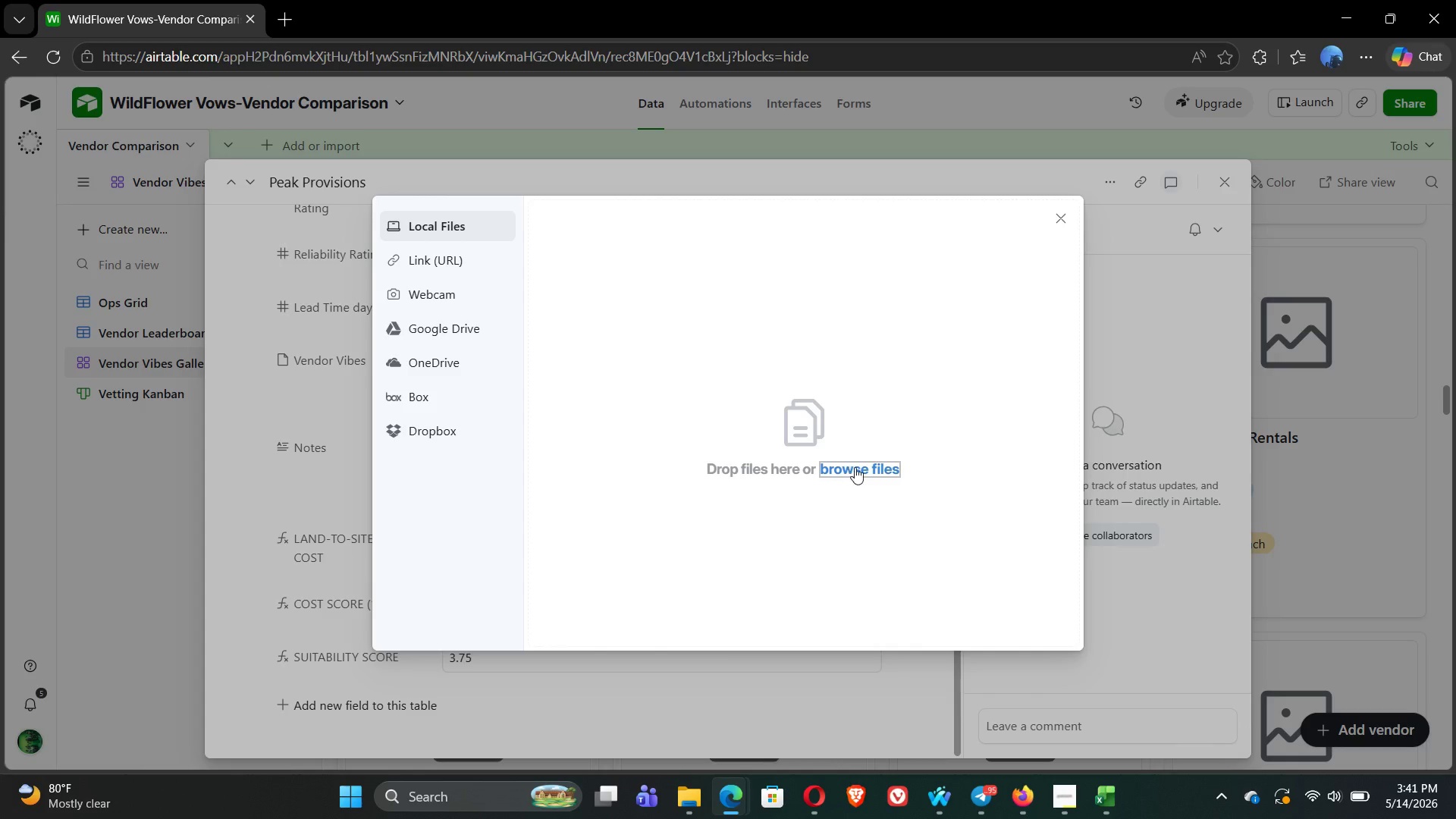 
left_click([859, 467])
 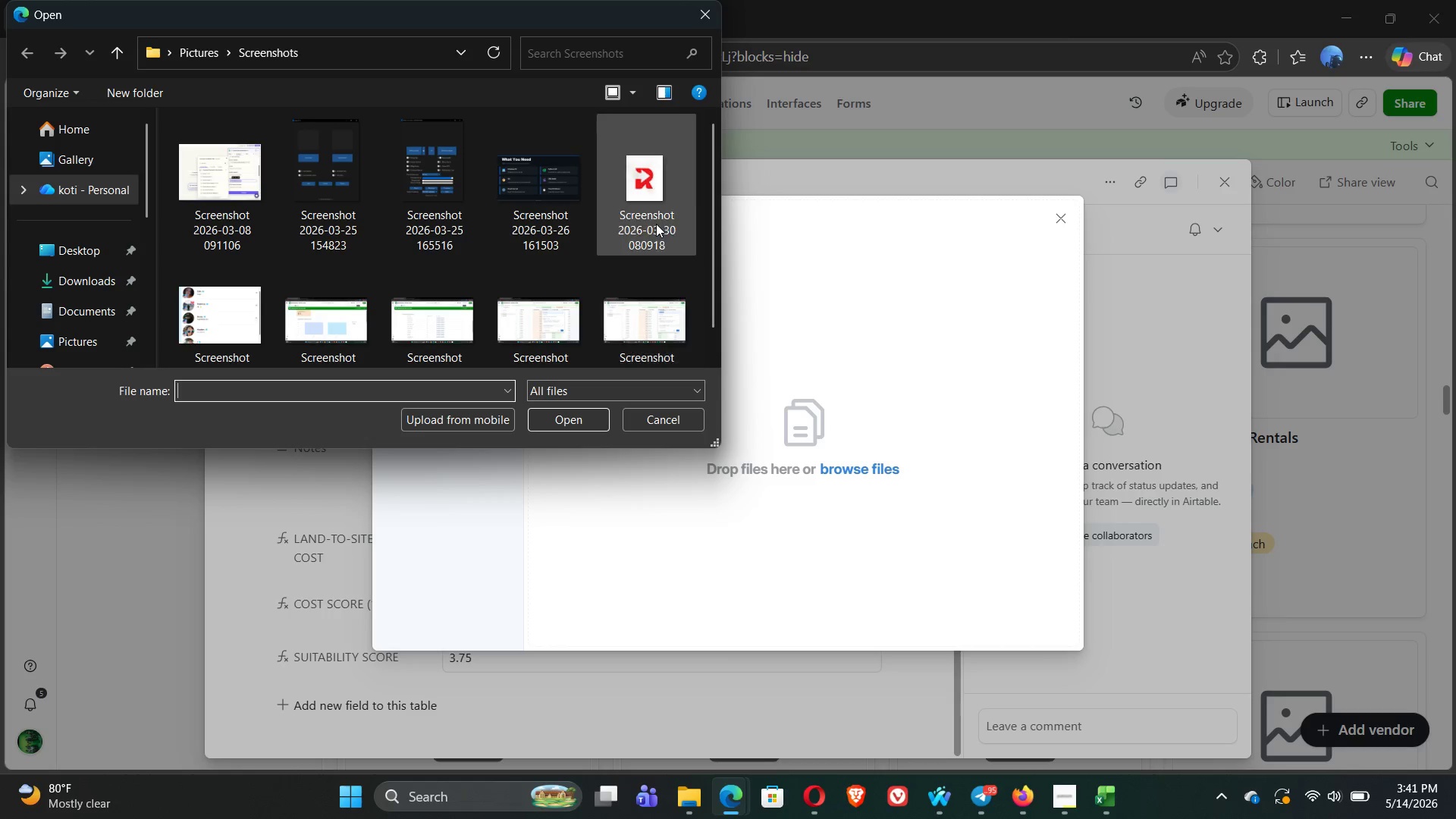 
left_click([625, 180])
 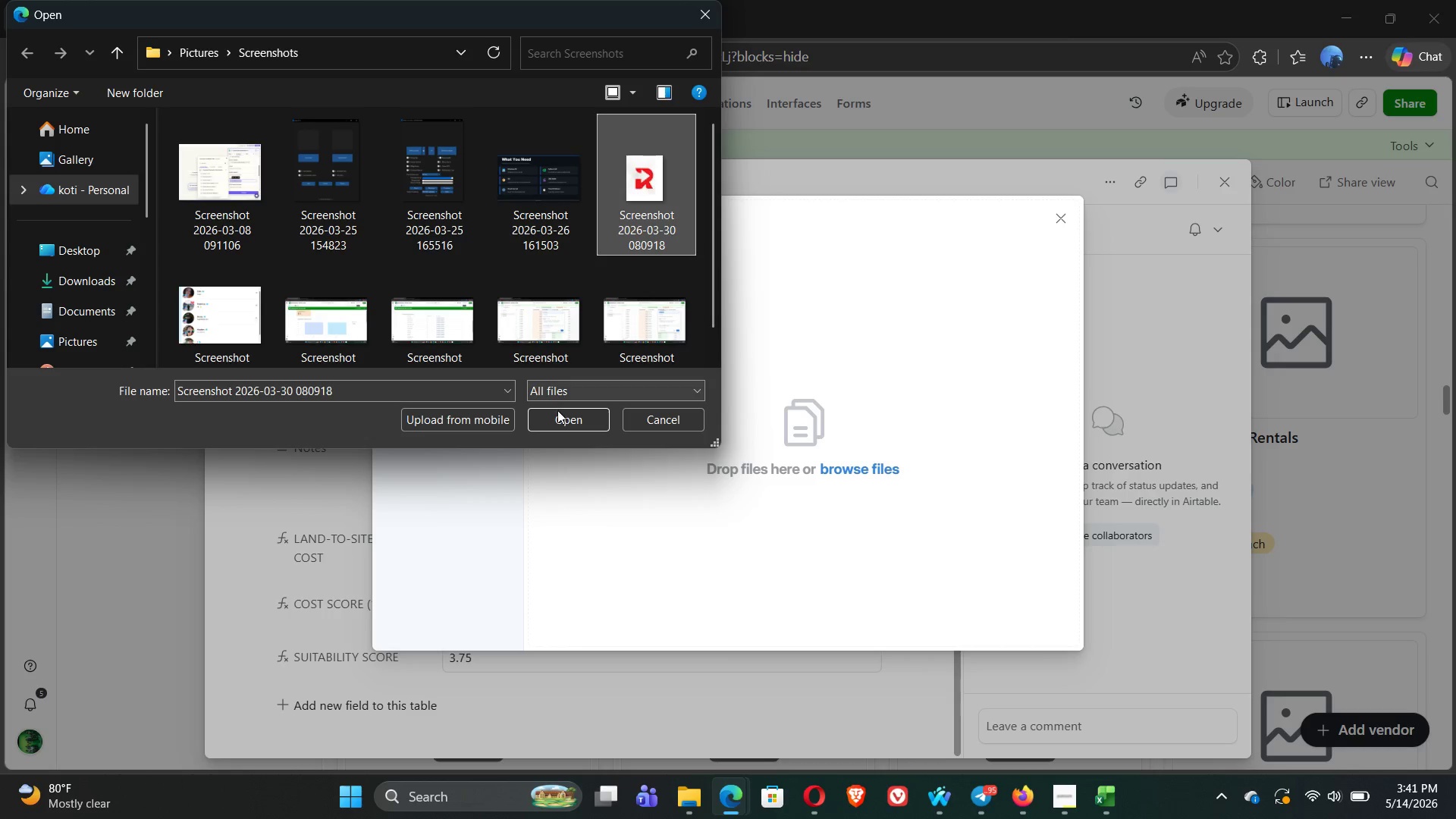 
left_click([557, 419])
 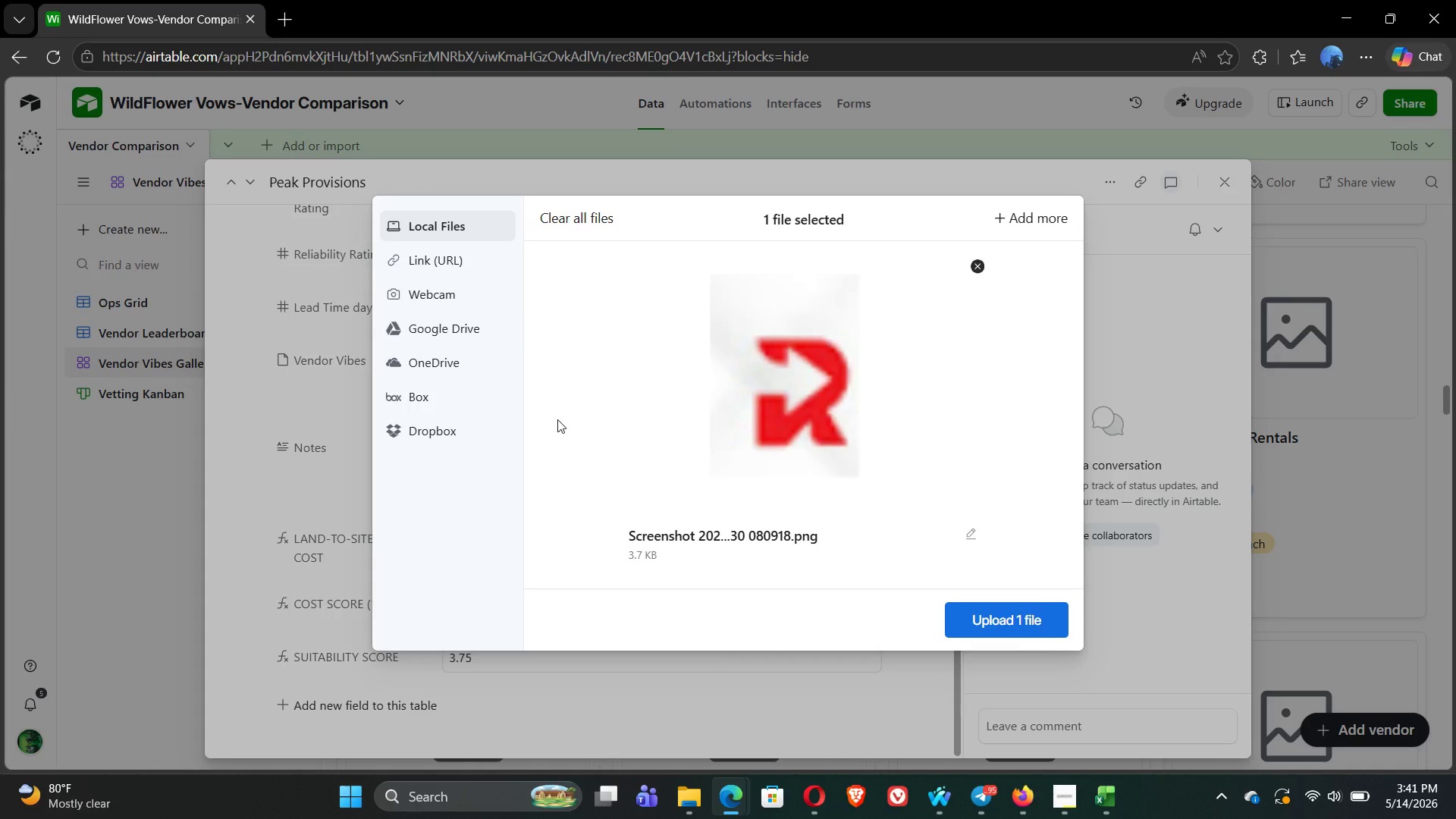 
wait(15.05)
 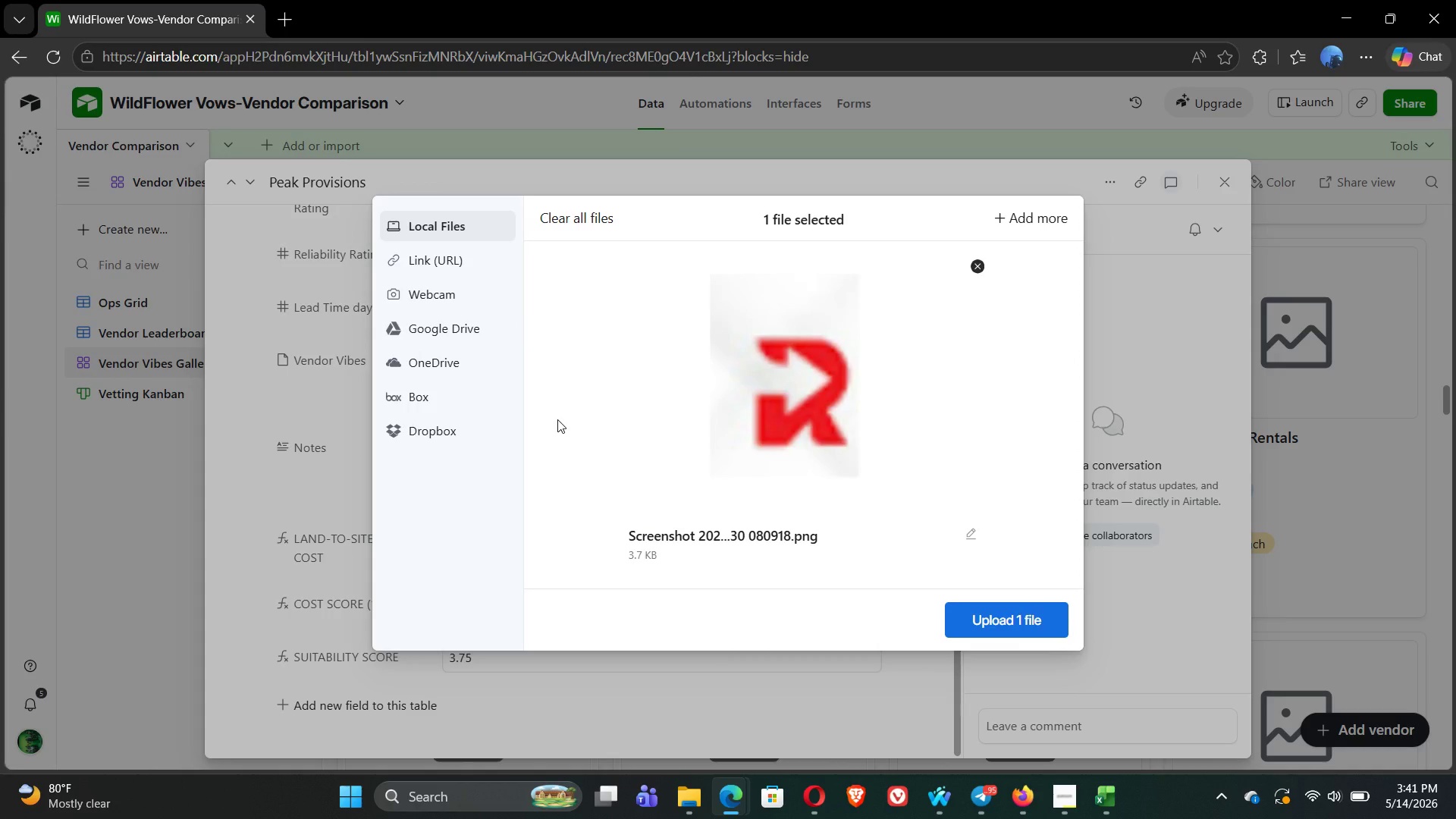 
left_click([1008, 620])
 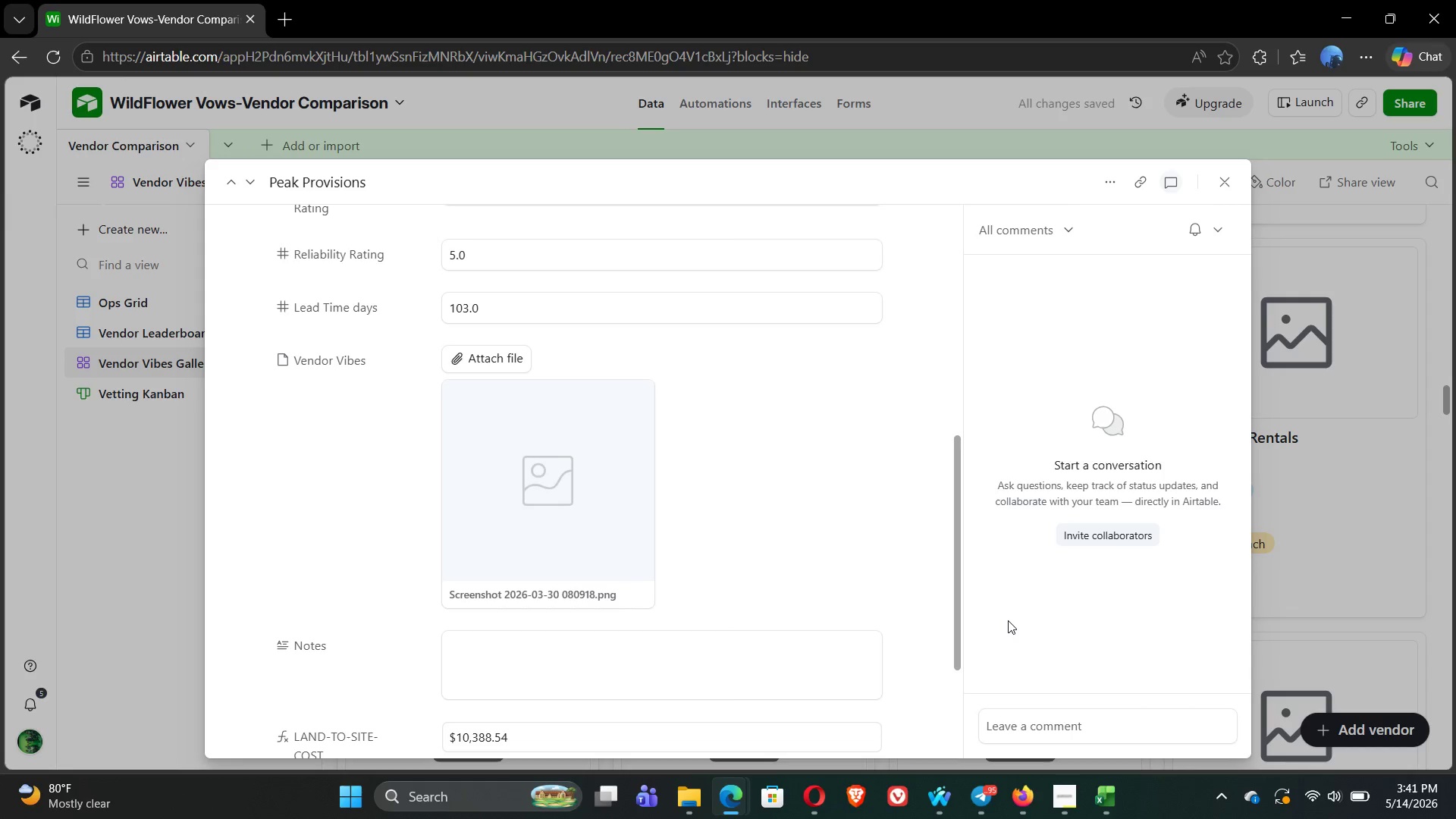 
wait(5.48)
 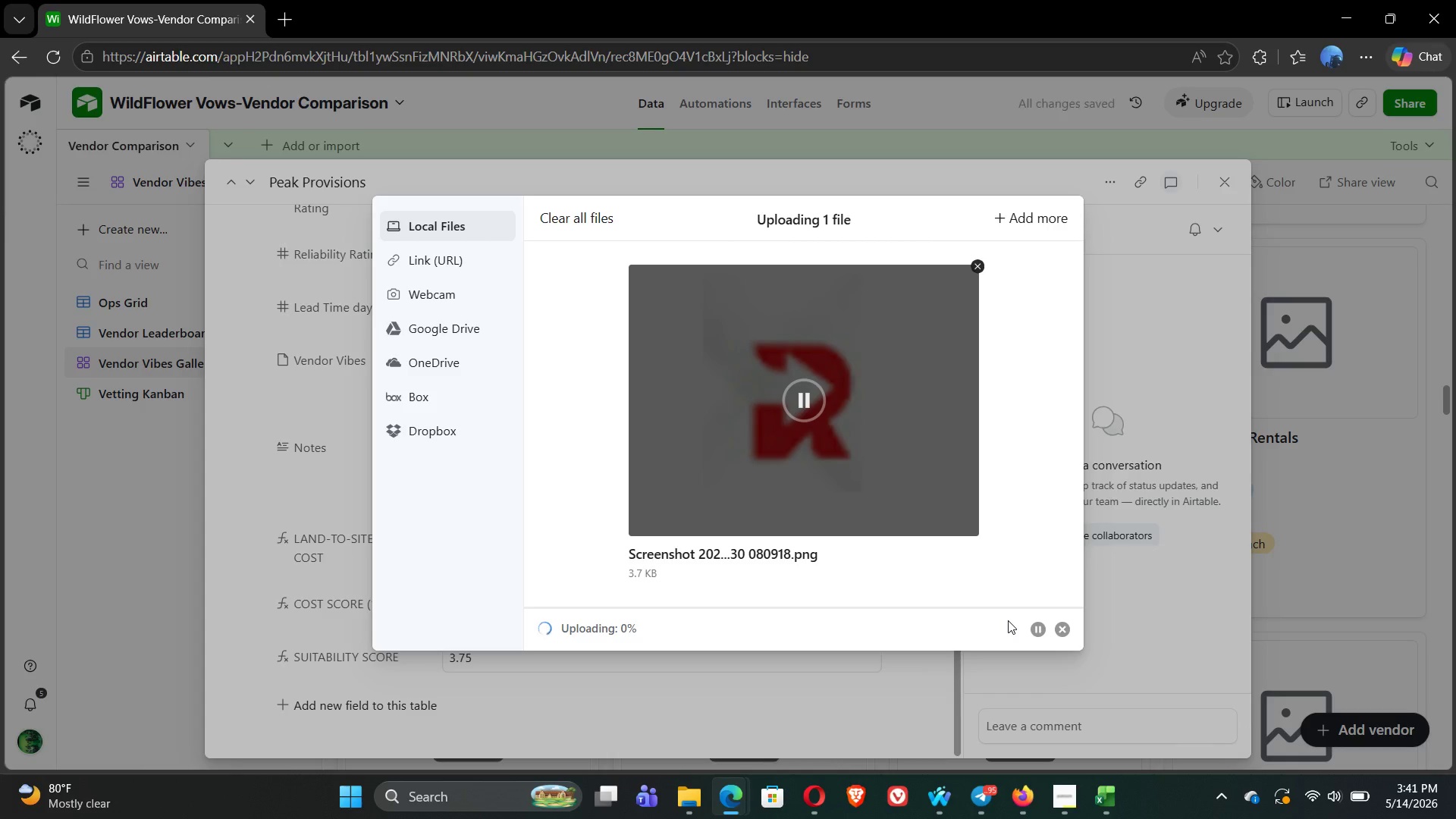 
left_click([966, 113])
 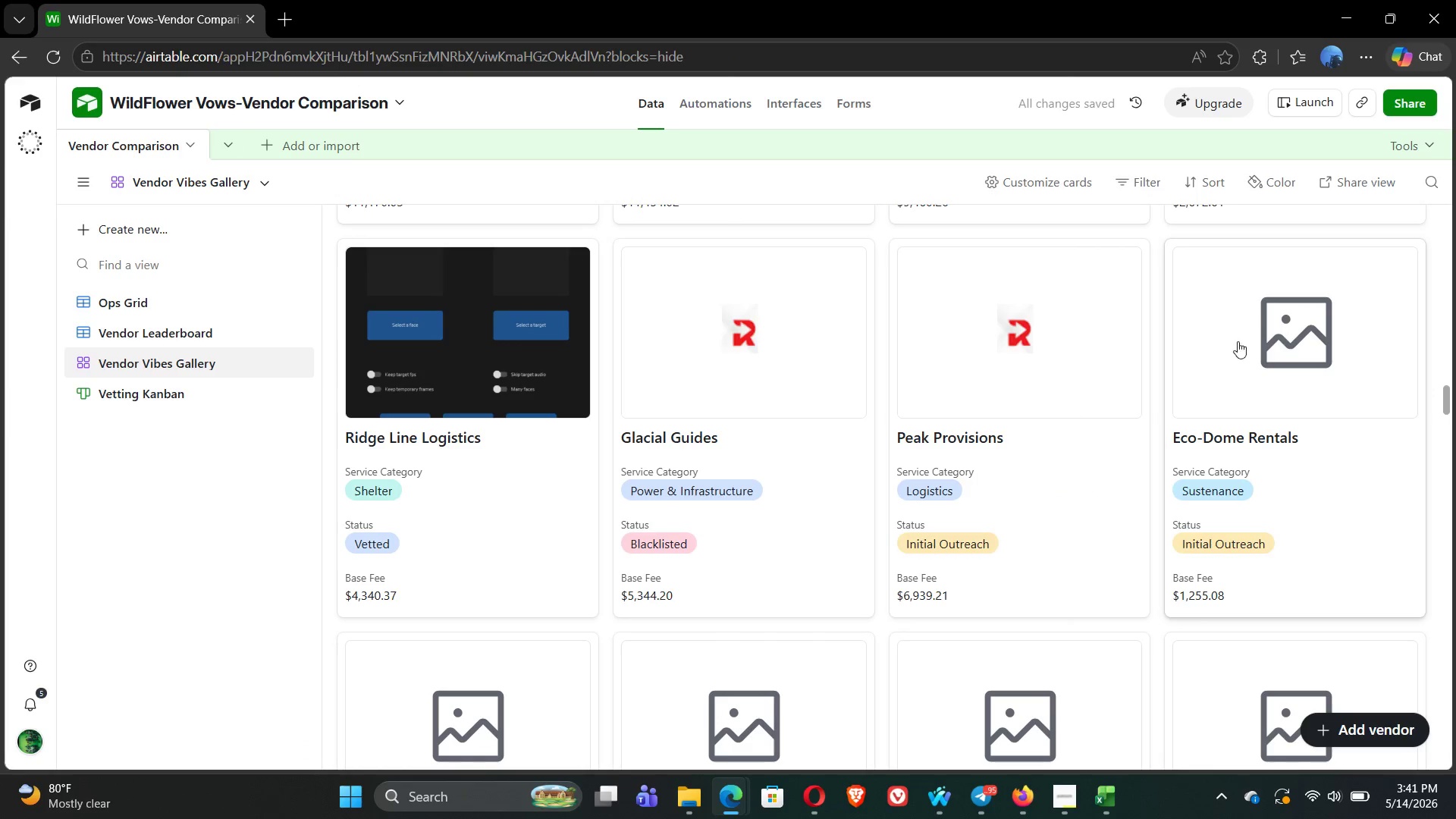 
left_click([1258, 341])
 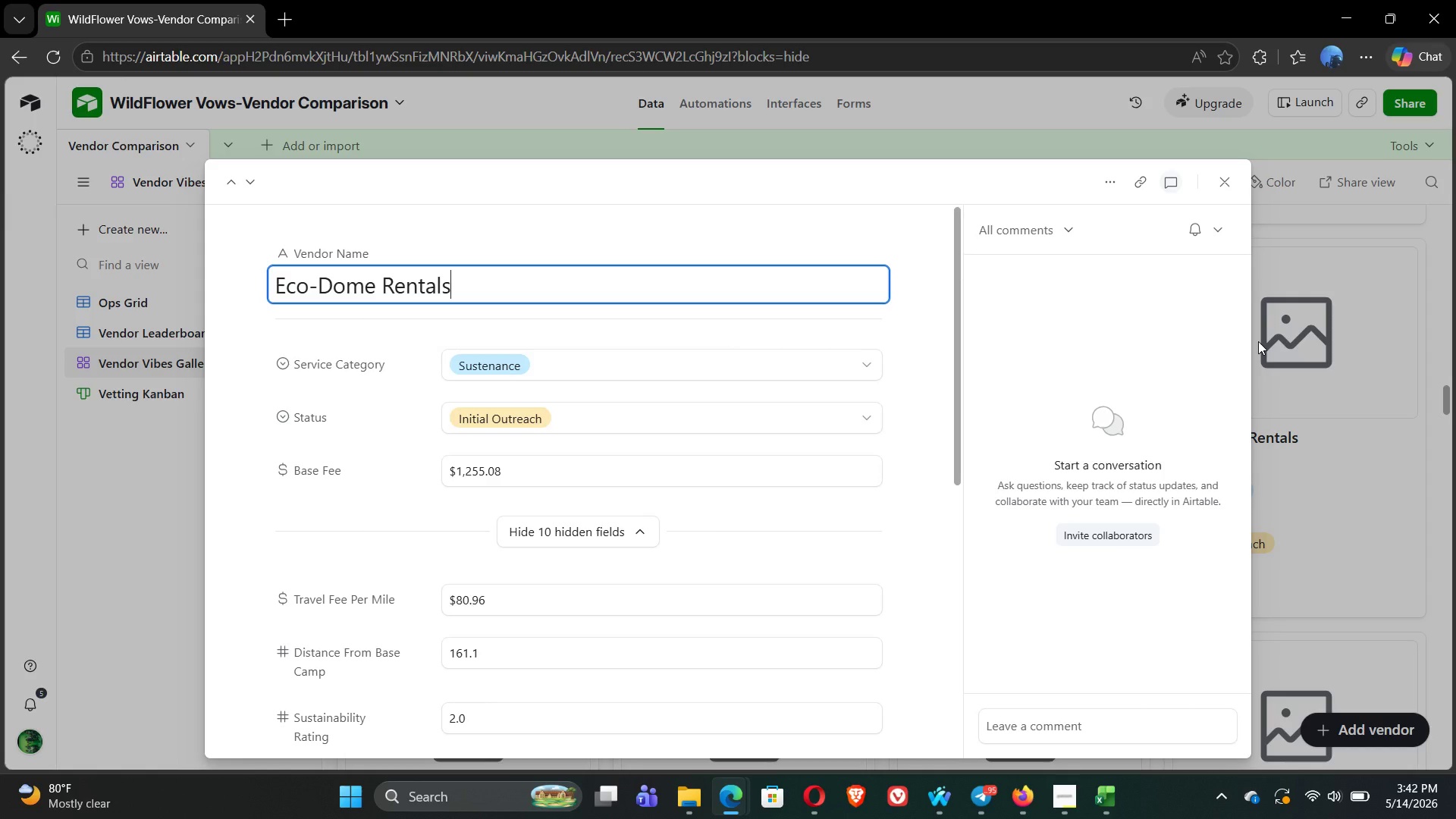 
wait(11.99)
 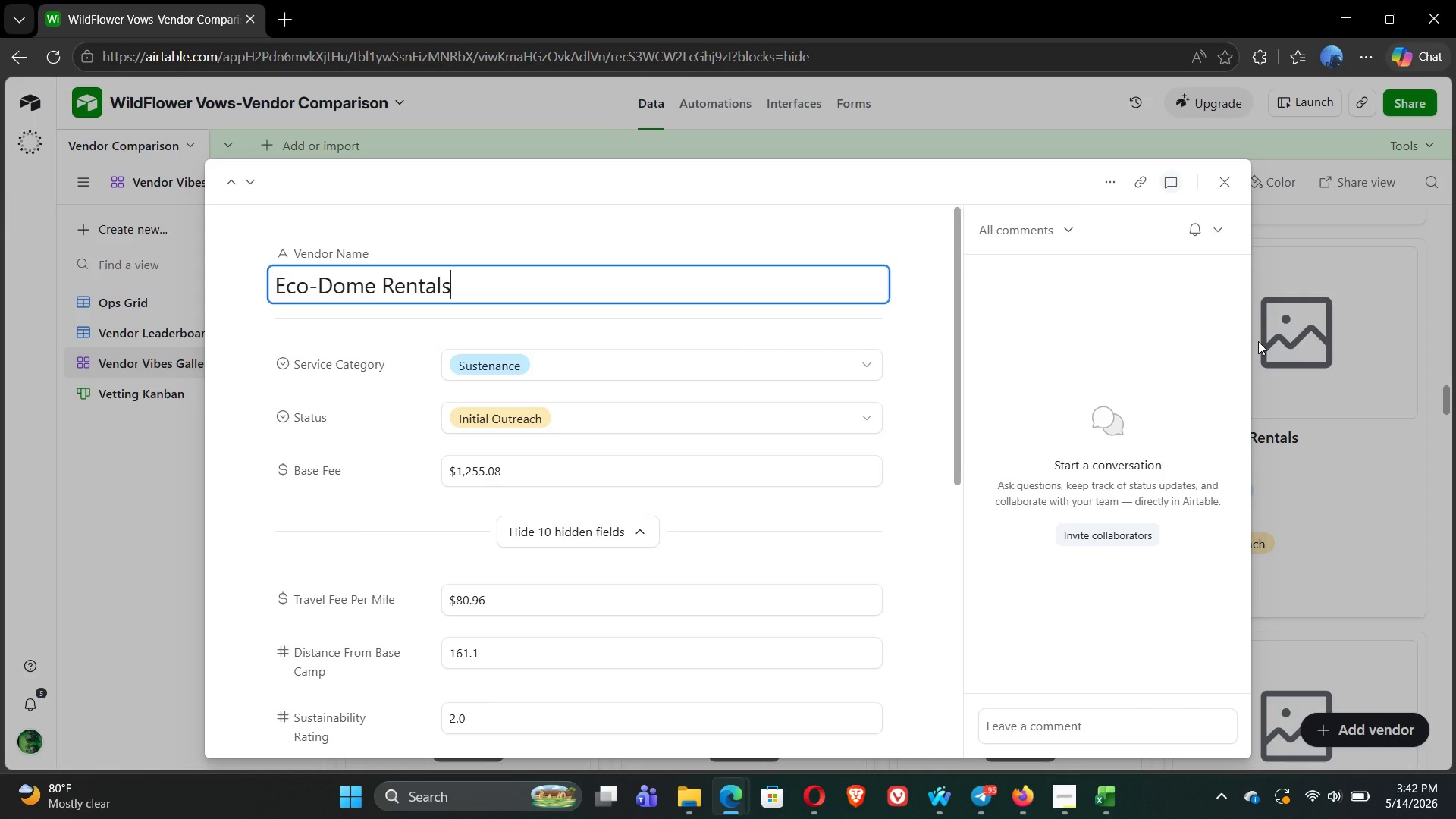 
left_click([721, 663])
 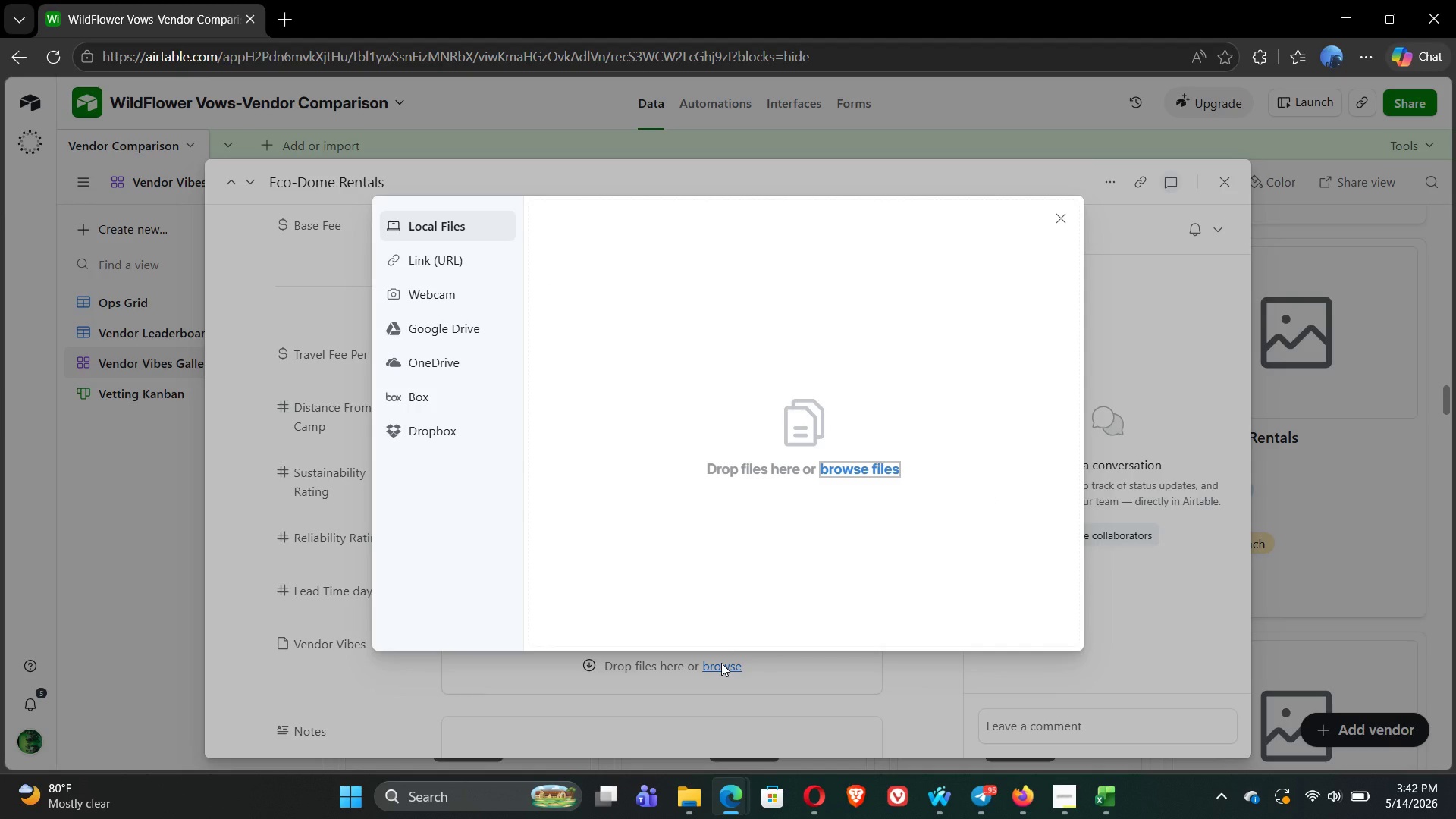 
wait(6.01)
 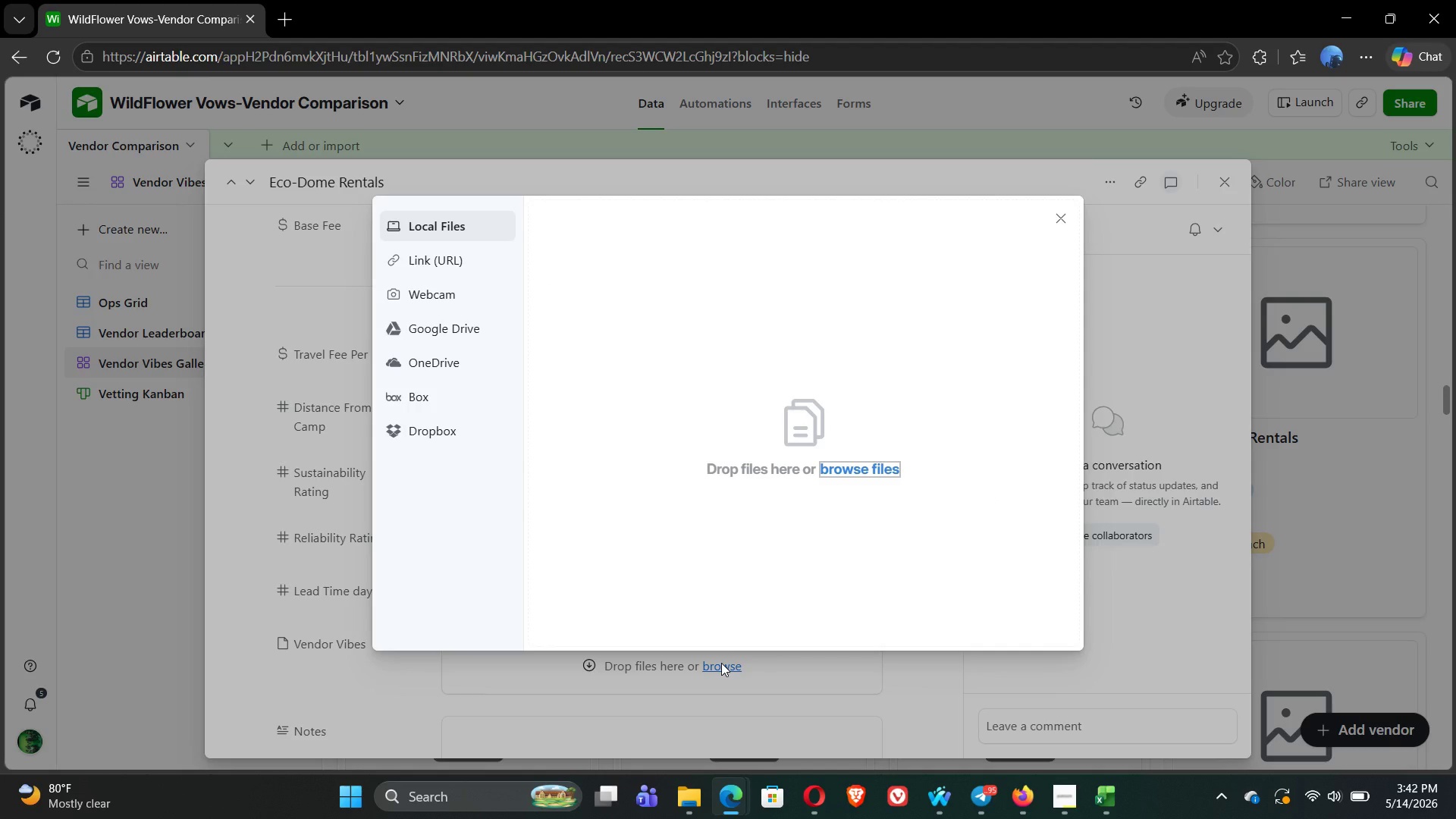 
left_click([856, 469])
 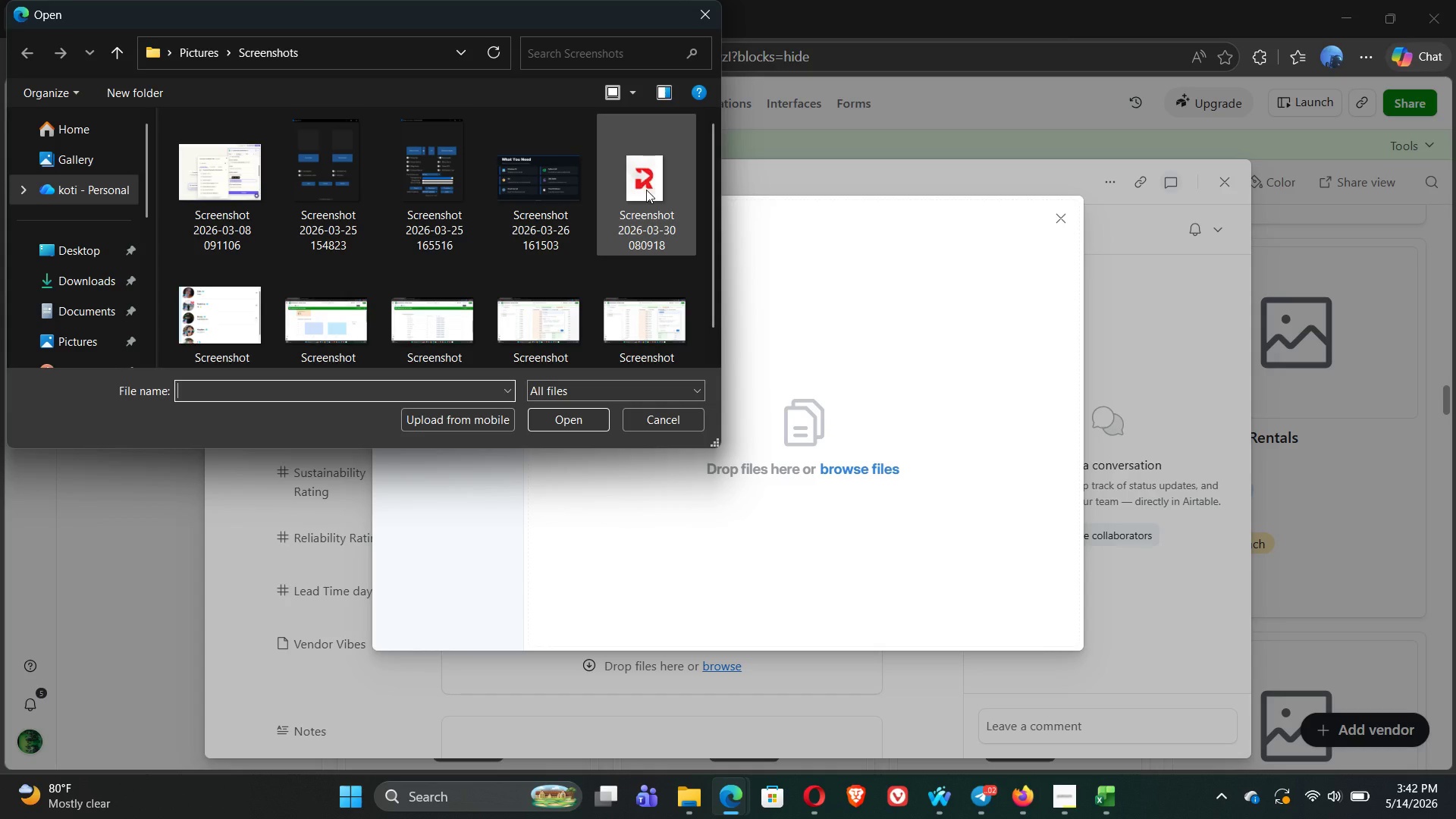 
left_click([434, 189])
 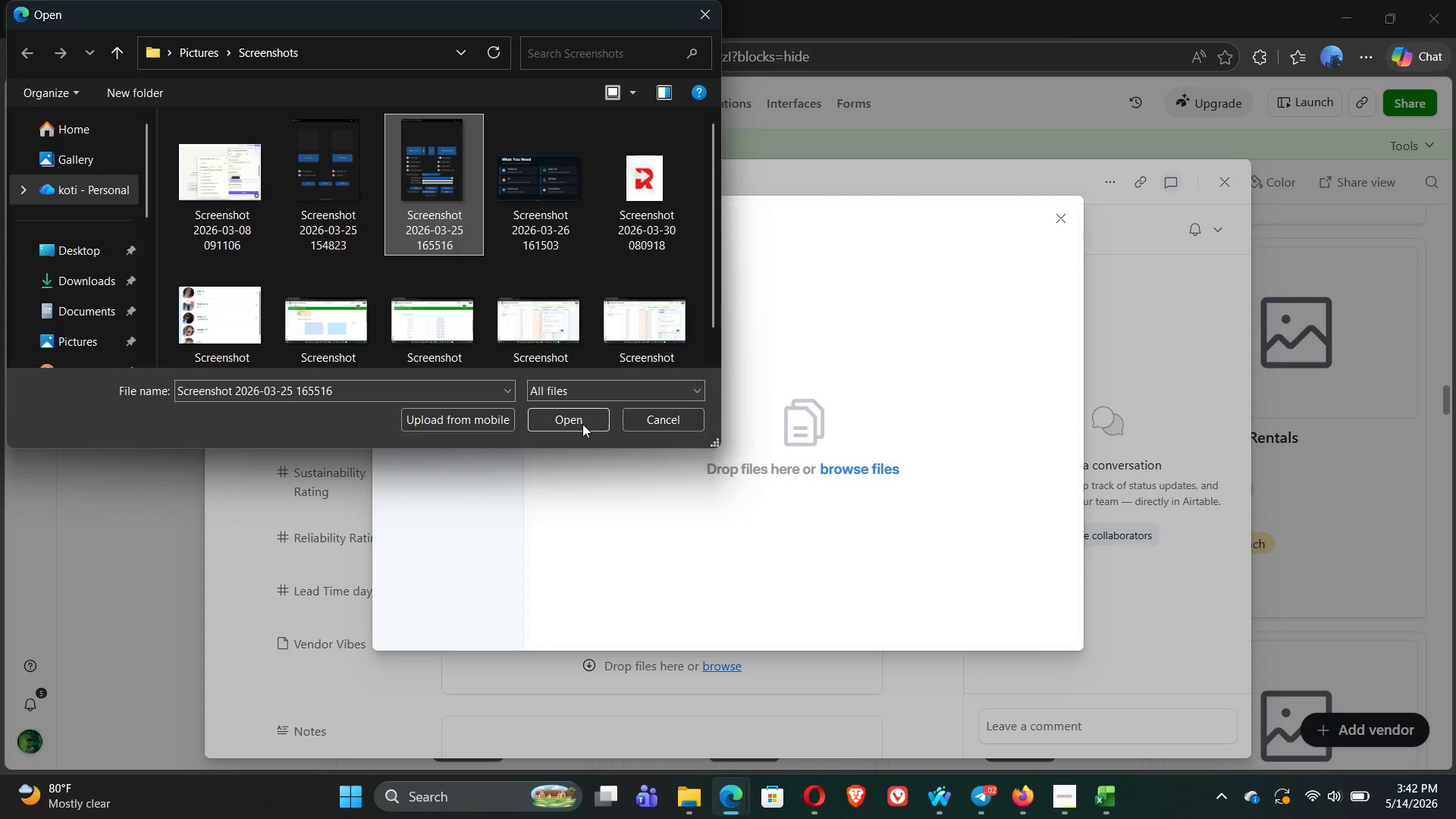 
left_click([579, 426])
 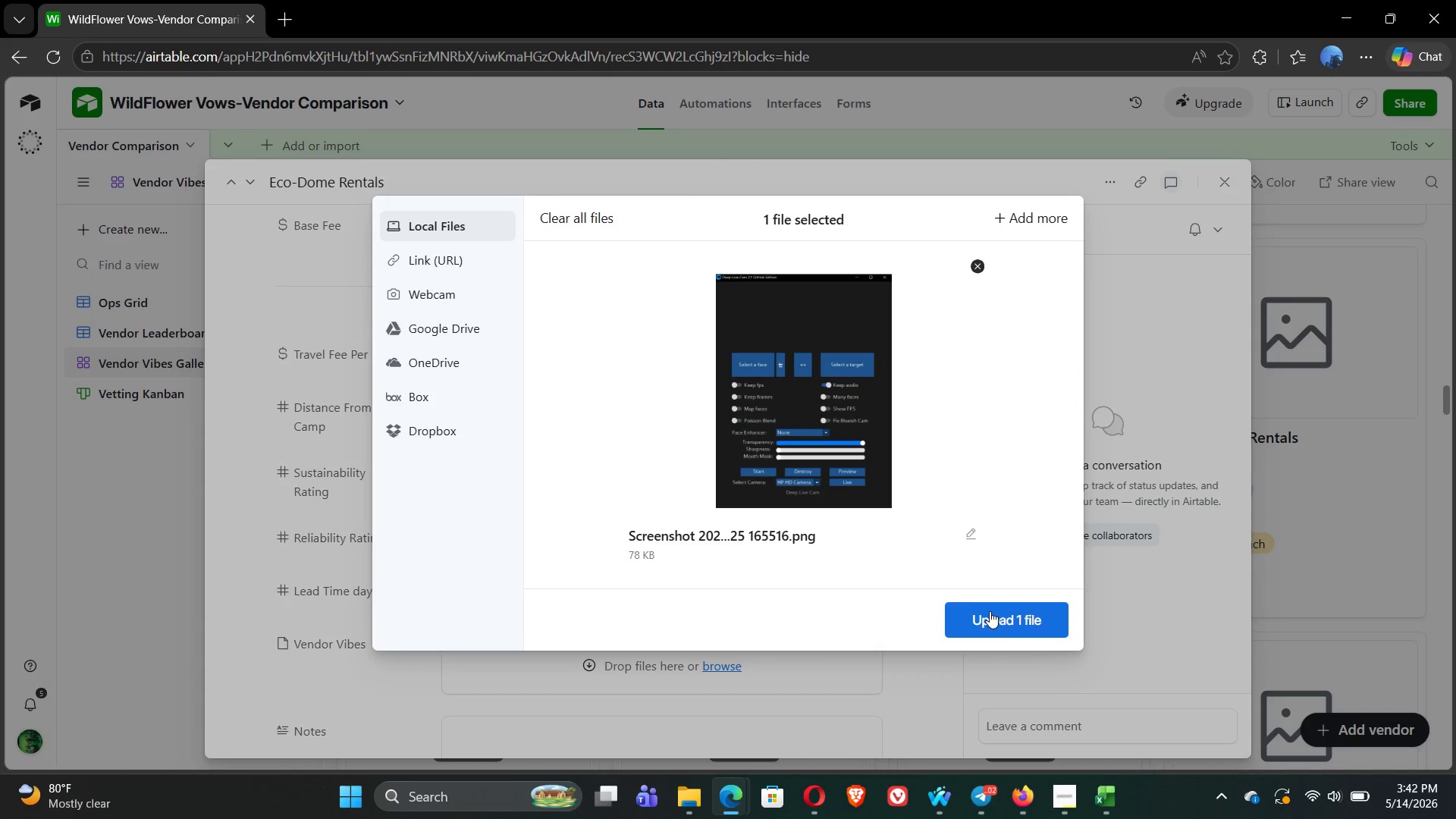 
left_click([1009, 620])
 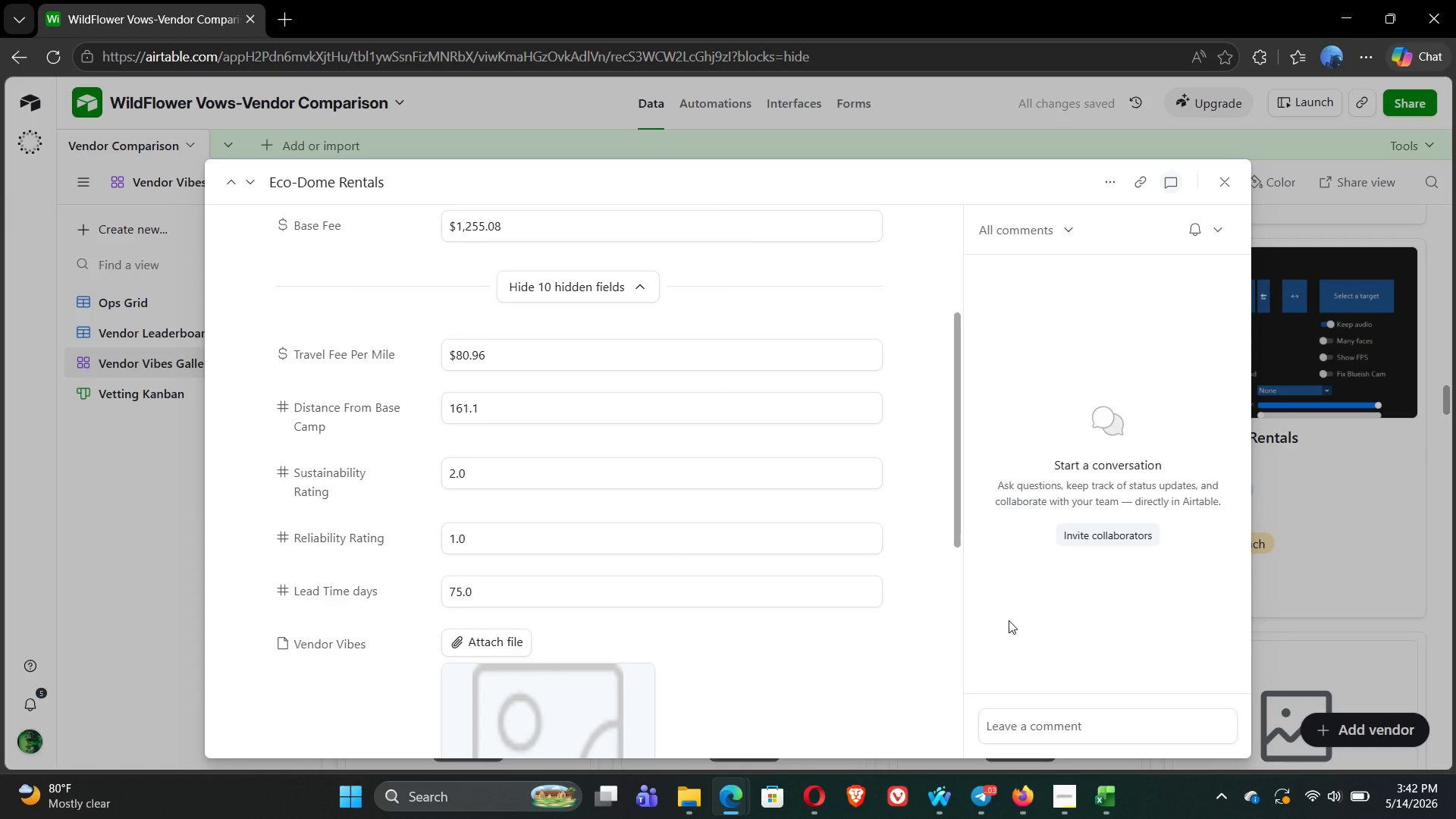 
wait(14.44)
 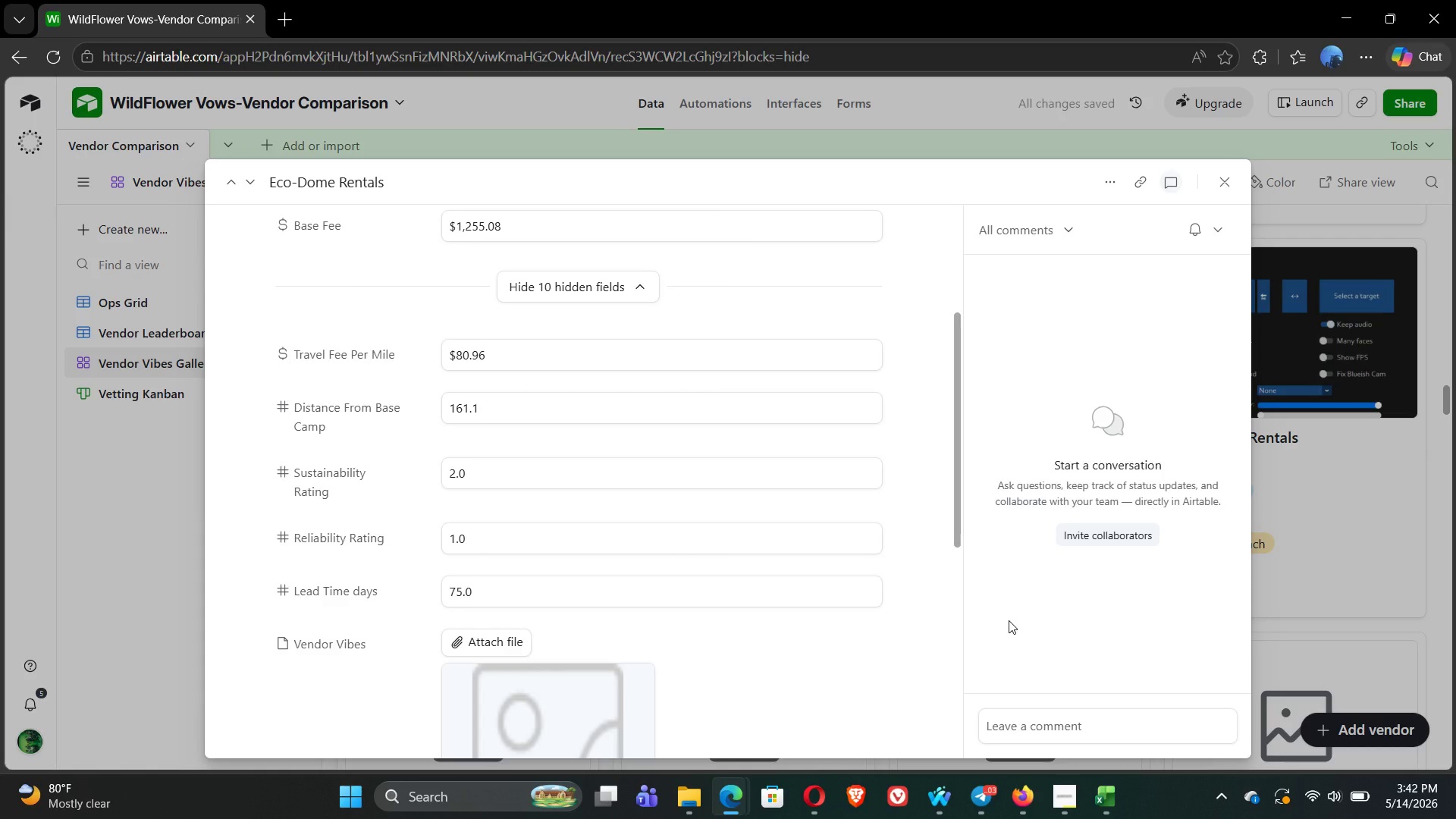 
left_click([996, 97])
 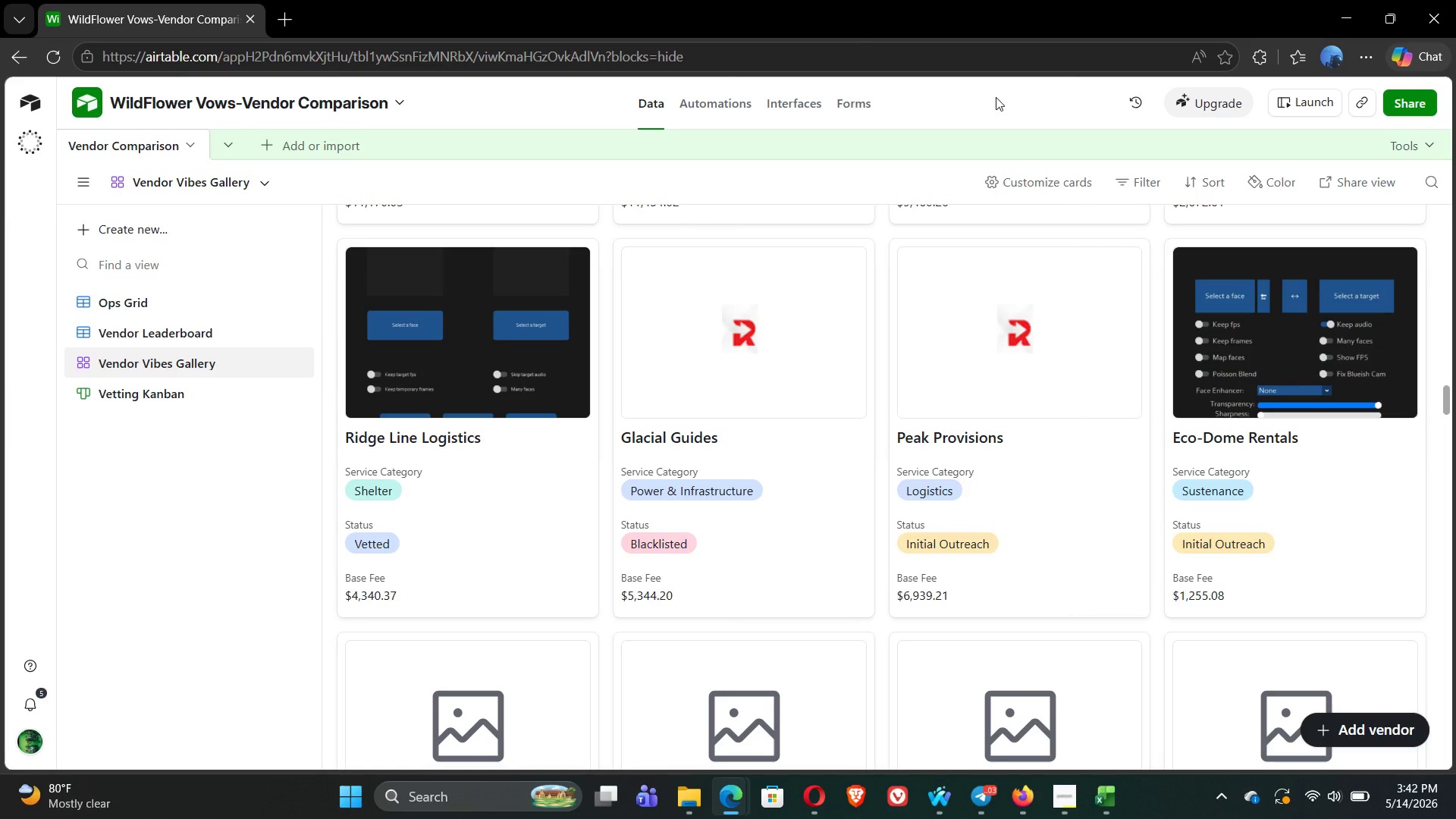 
mouse_move([876, 300])
 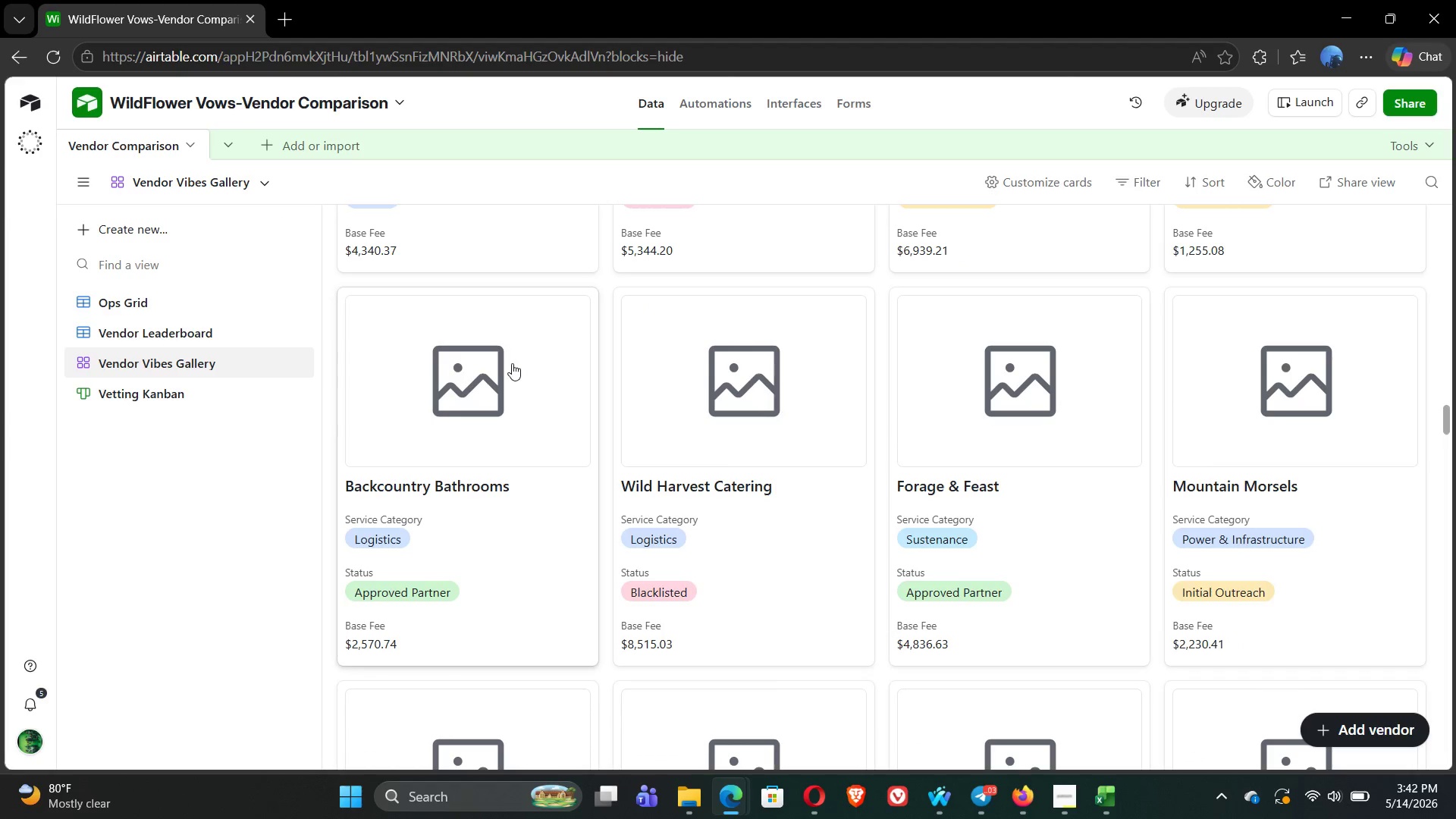 
left_click([511, 364])
 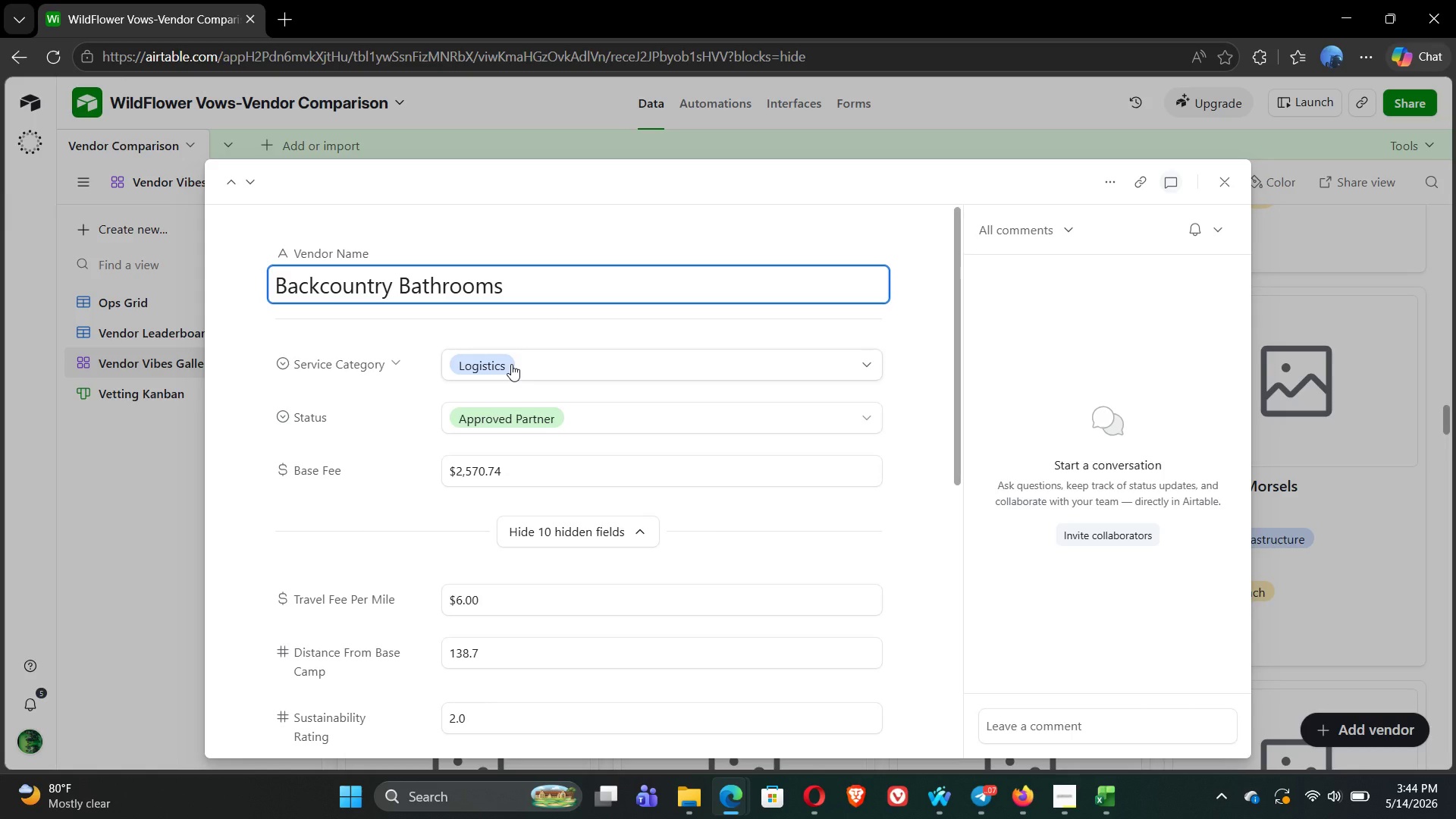 
wait(138.77)
 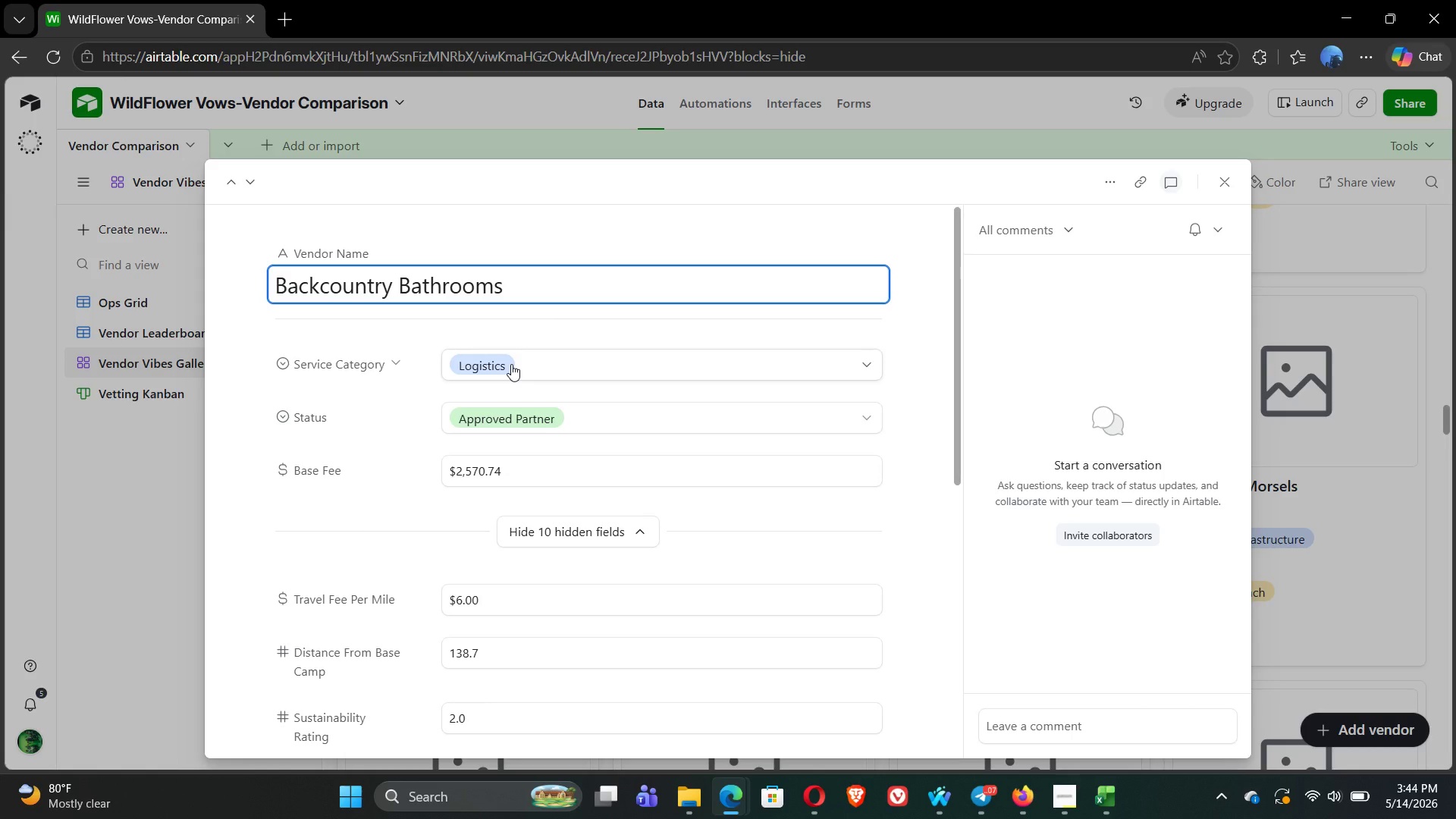 
left_click([723, 637])
 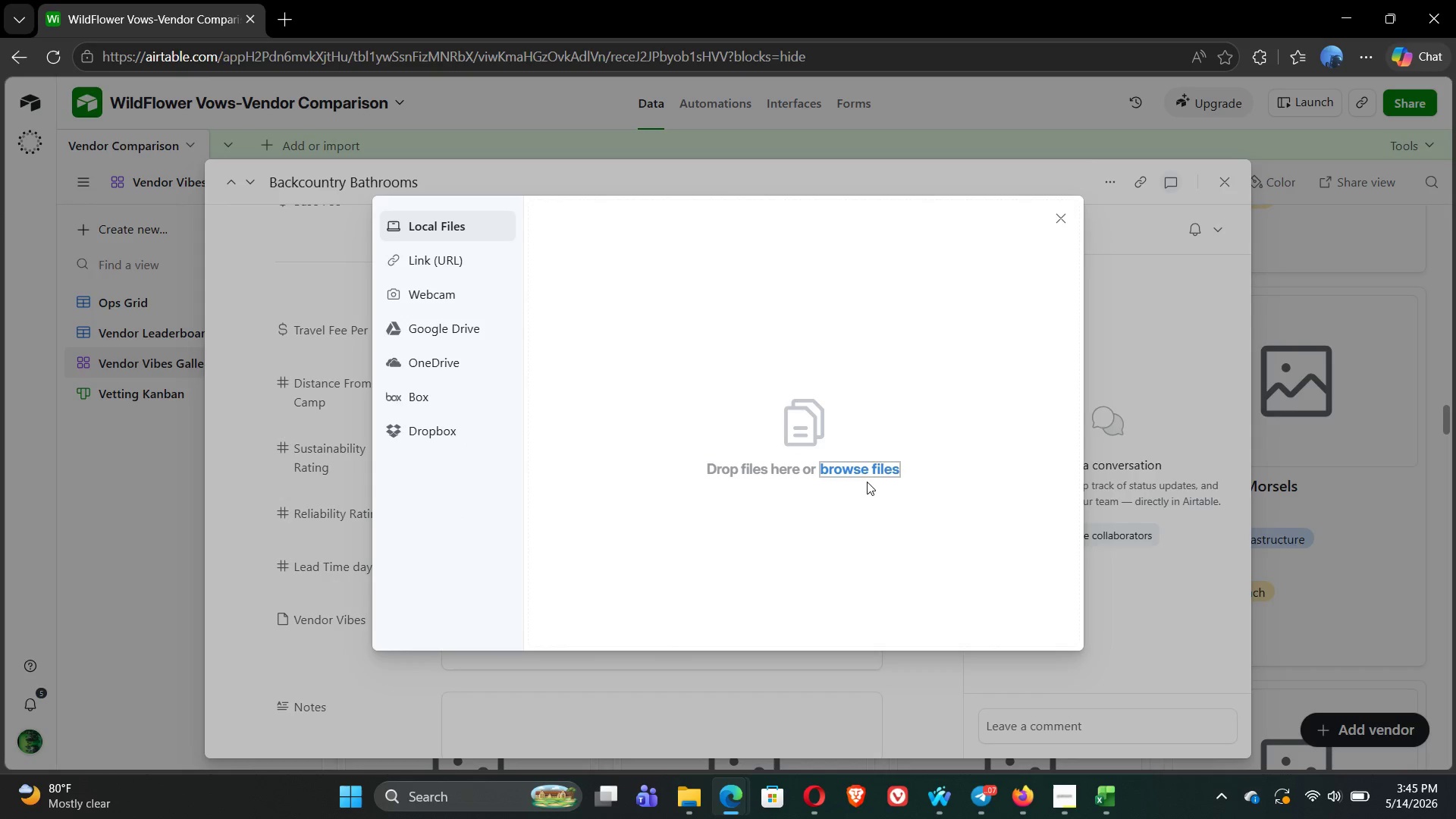 
left_click([866, 462])
 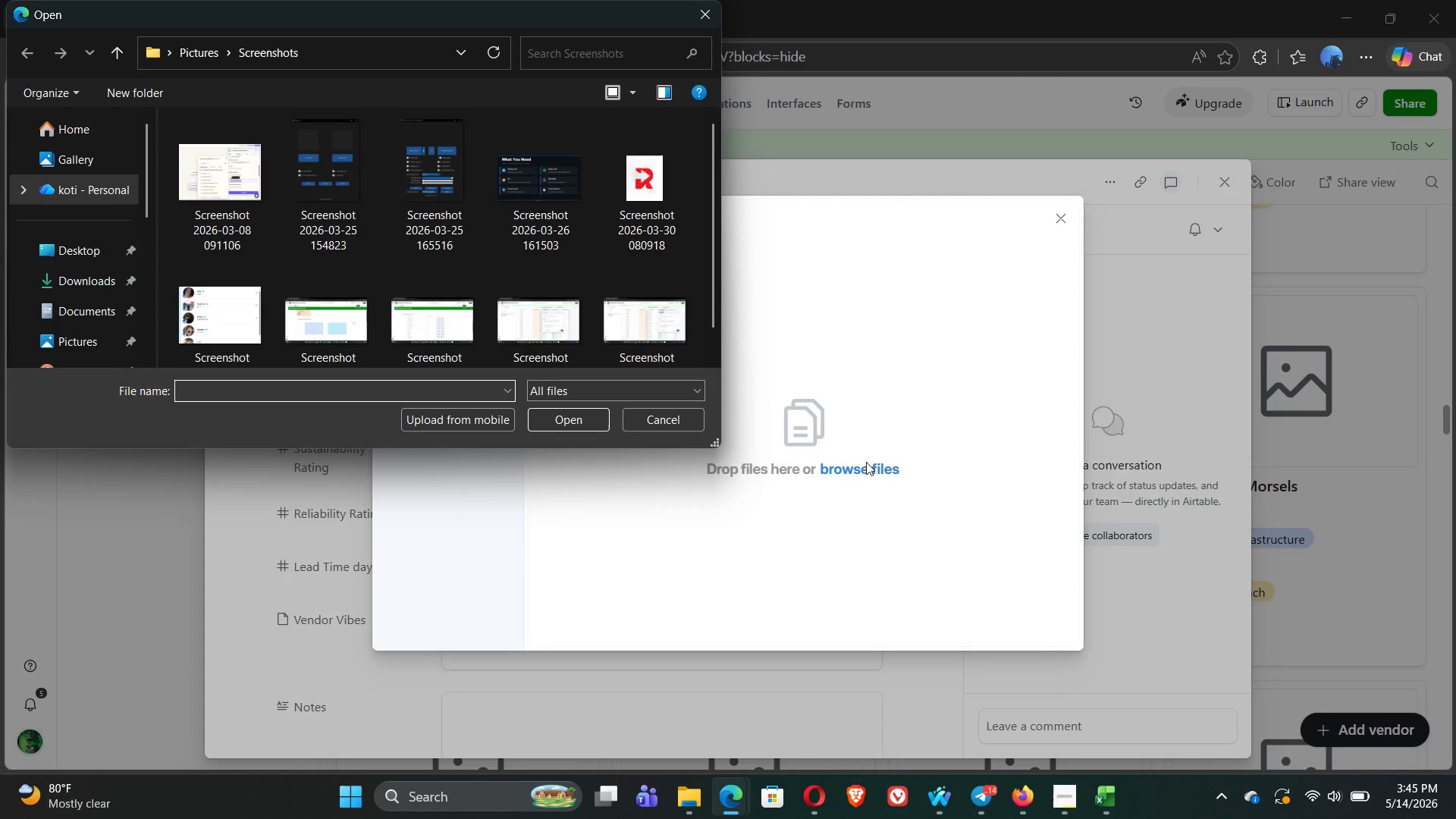 
left_click([636, 214])
 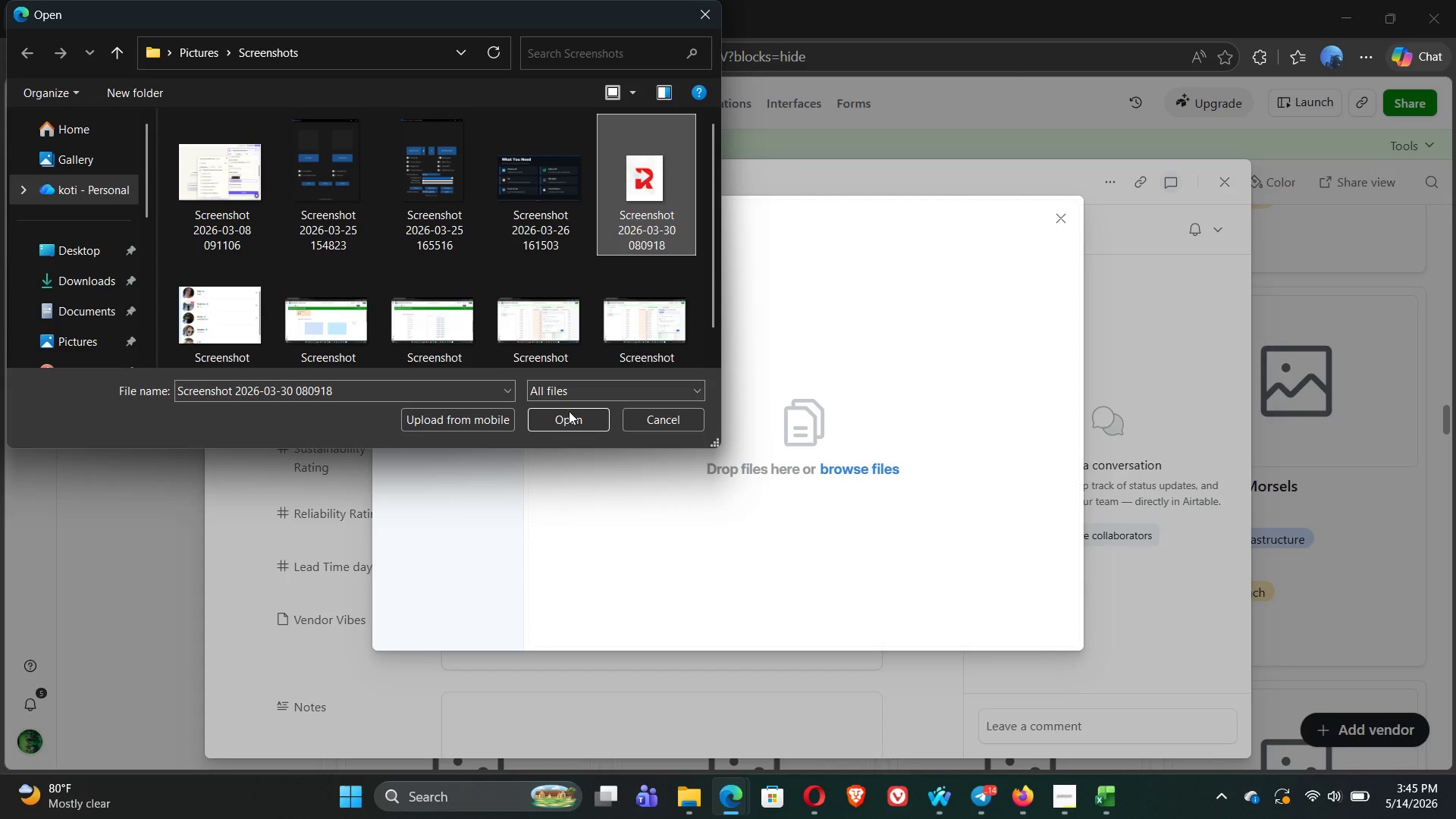 
left_click([569, 418])
 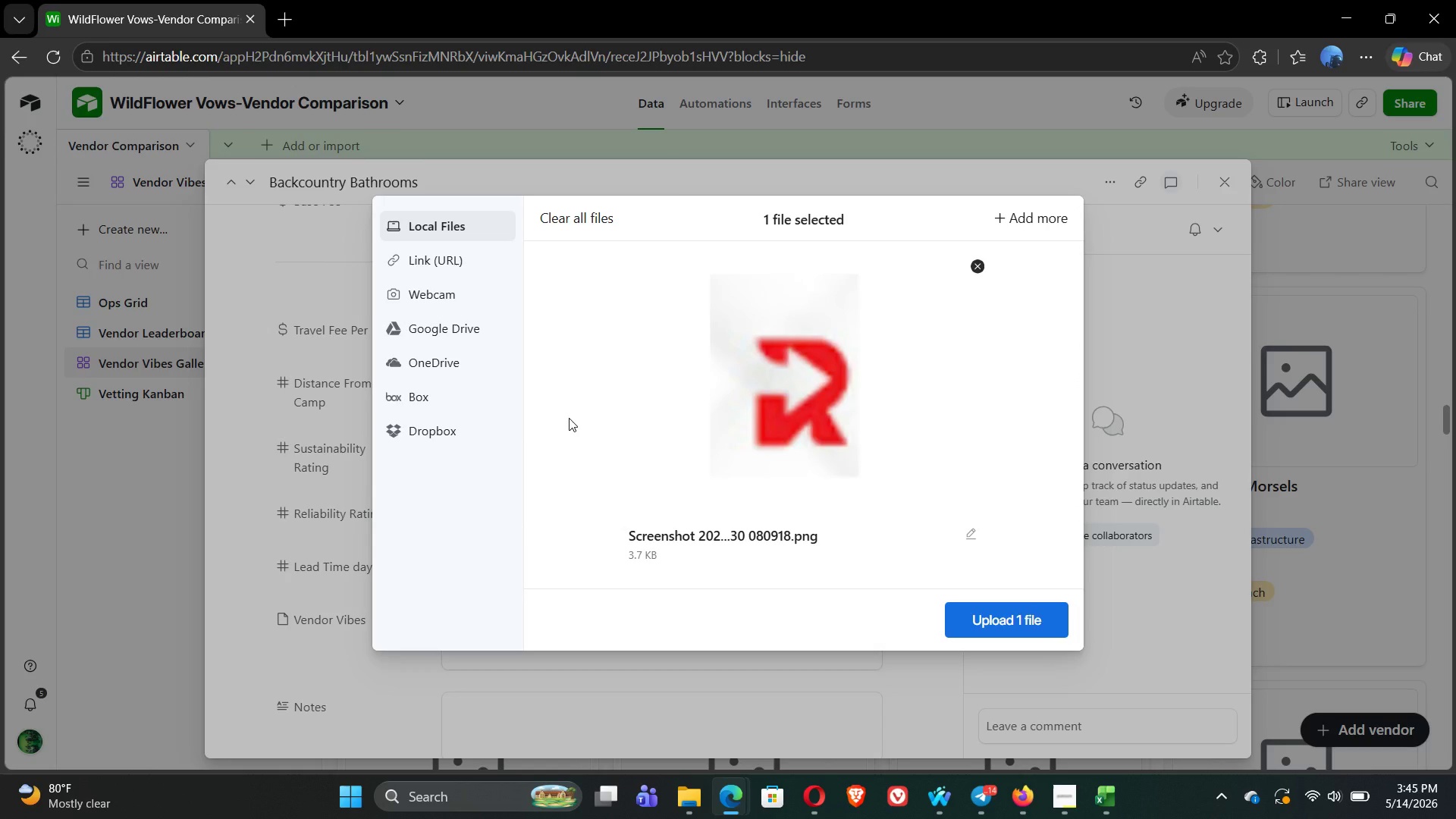 
wait(9.95)
 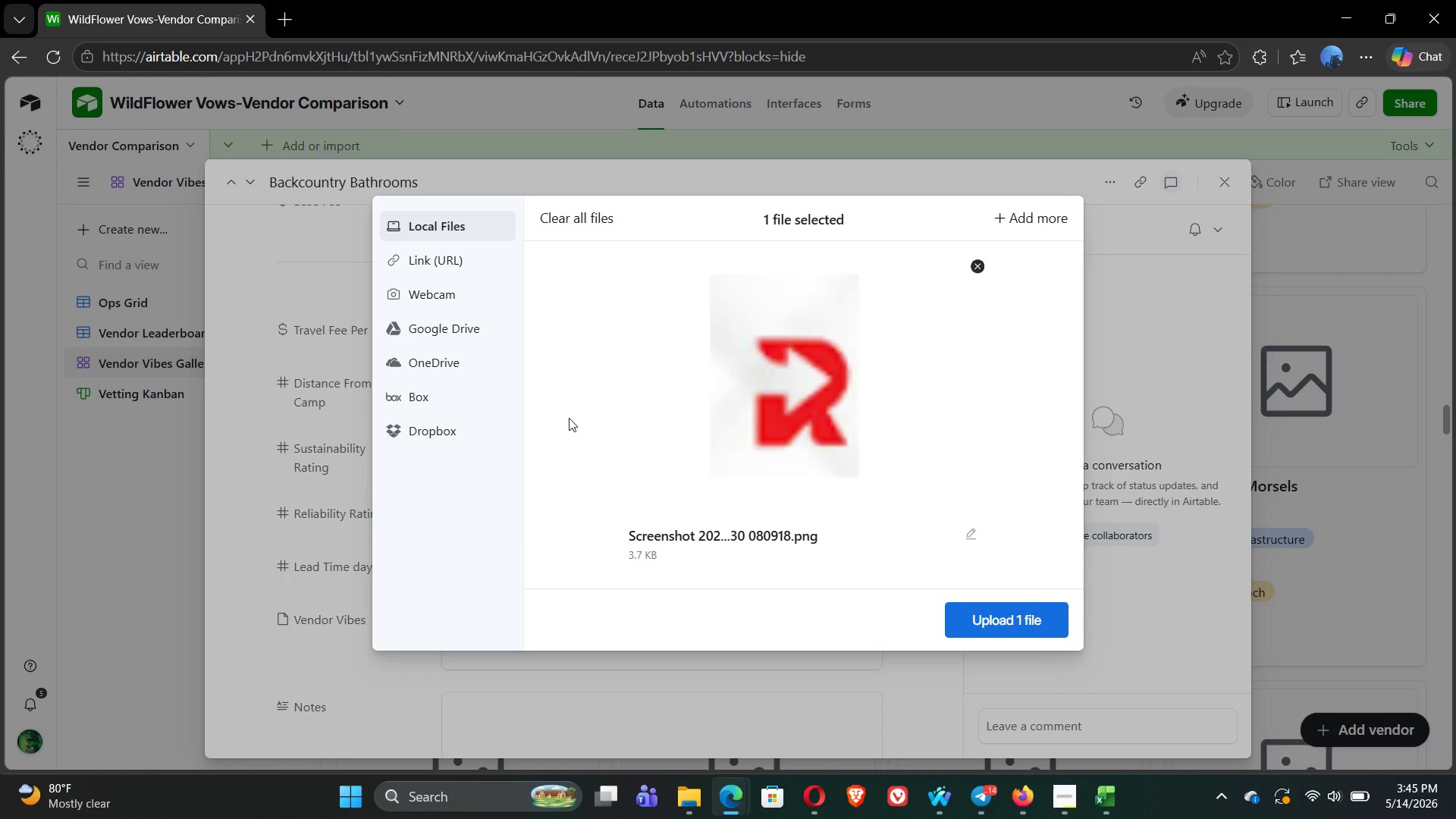 
left_click([1021, 616])
 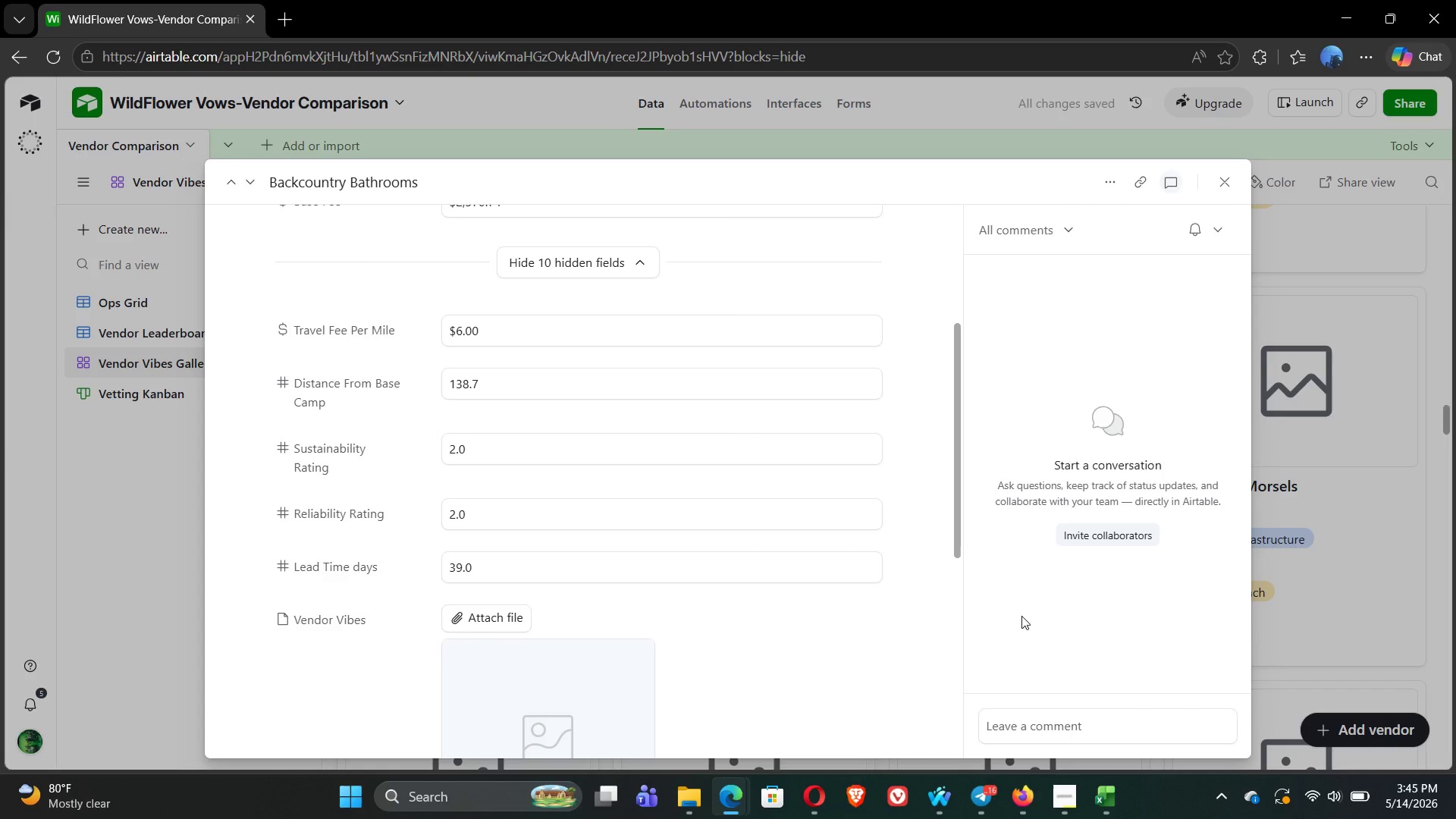 
wait(5.08)
 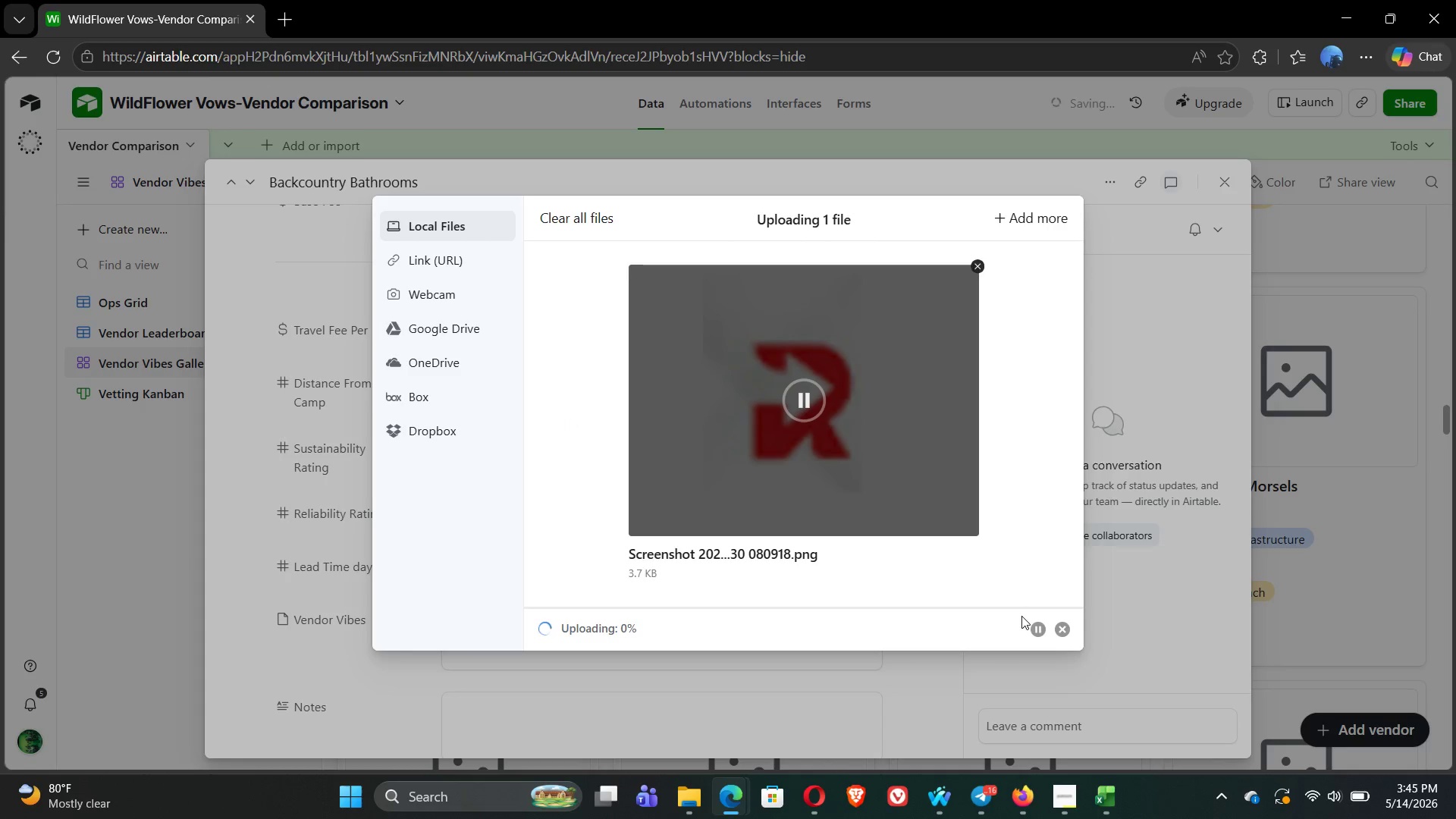 
left_click([946, 121])
 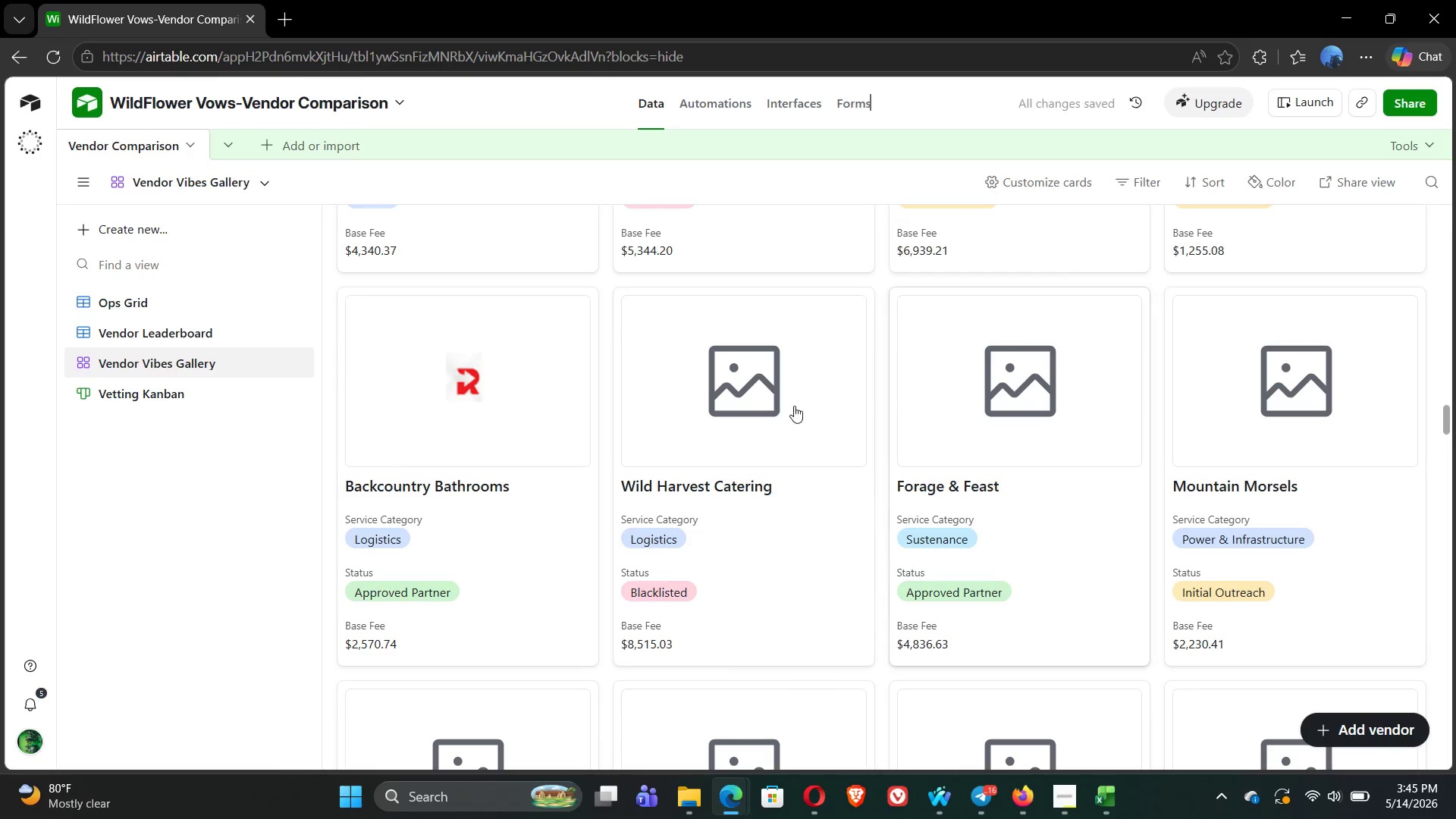 
left_click([748, 393])
 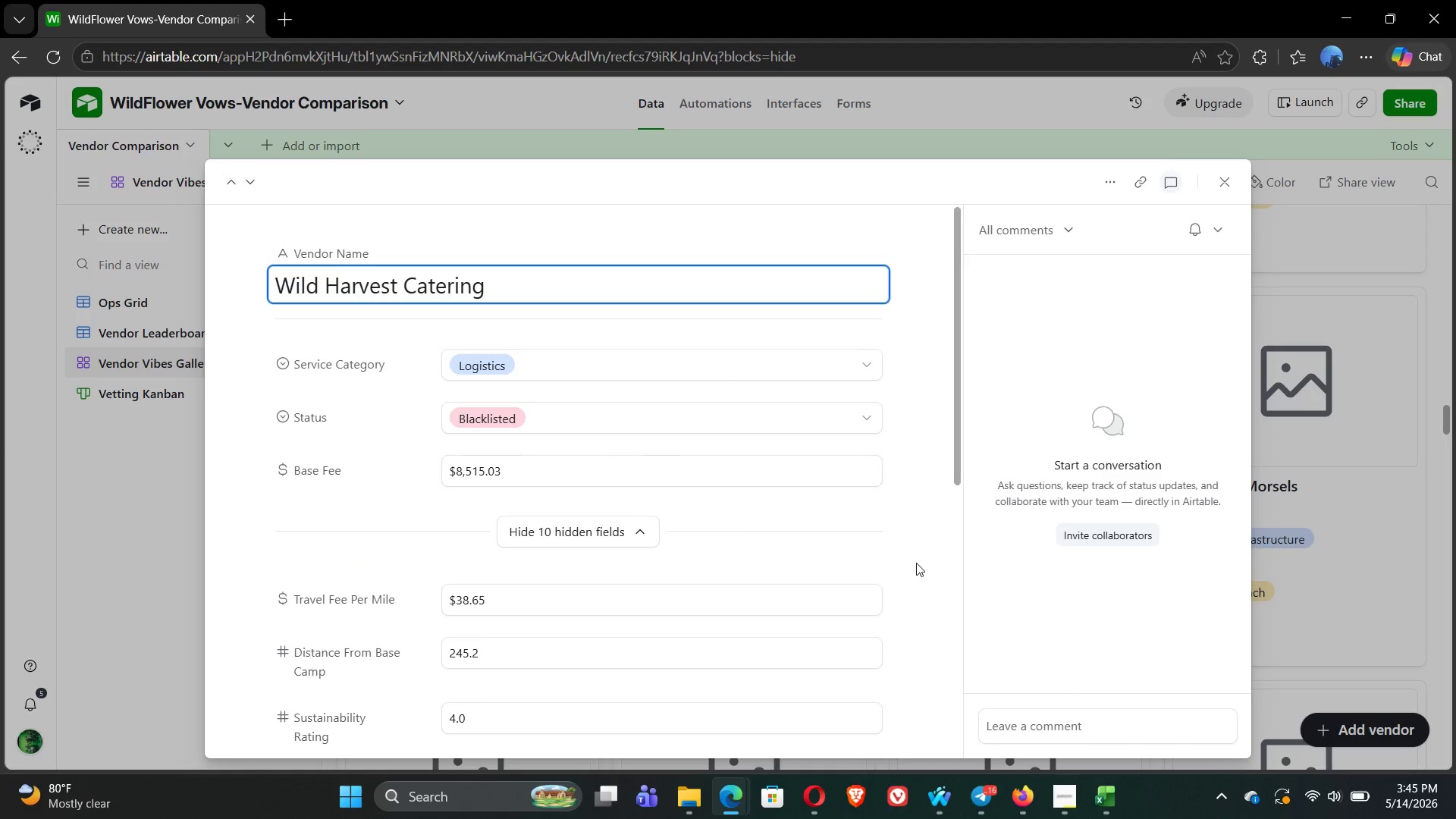 
wait(6.94)
 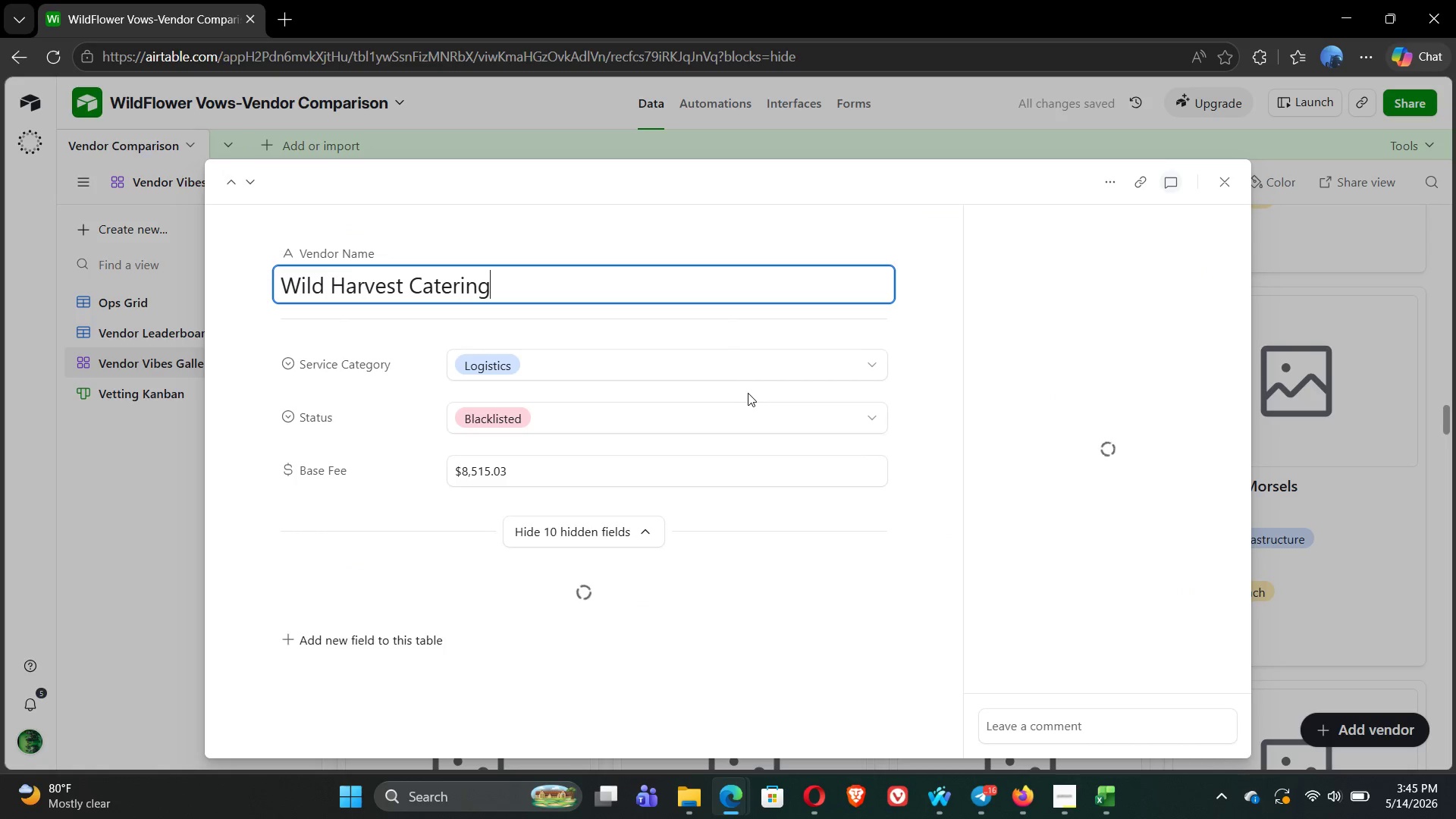 
left_click([711, 604])
 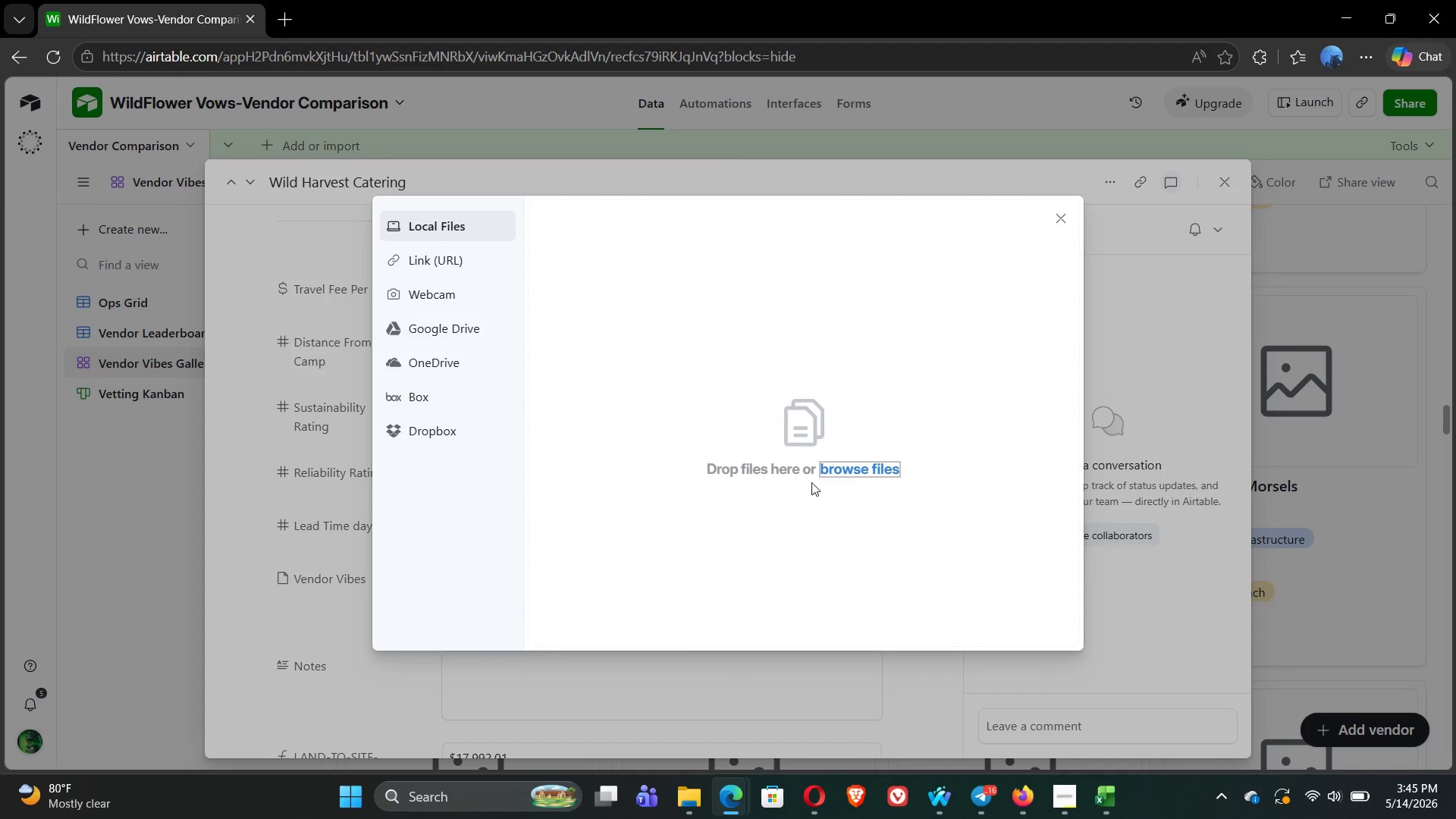 
left_click([861, 467])
 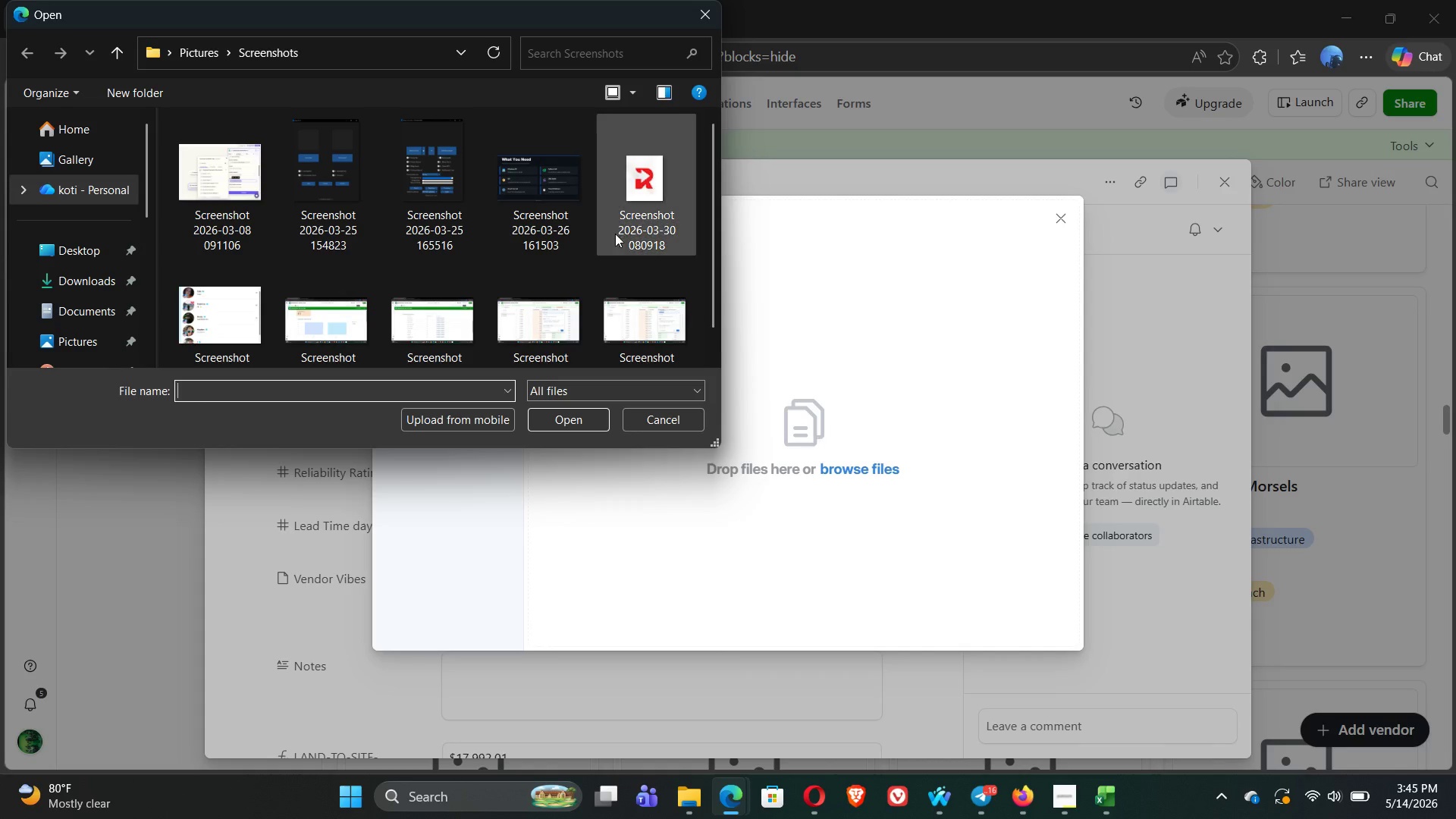 
left_click([652, 174])
 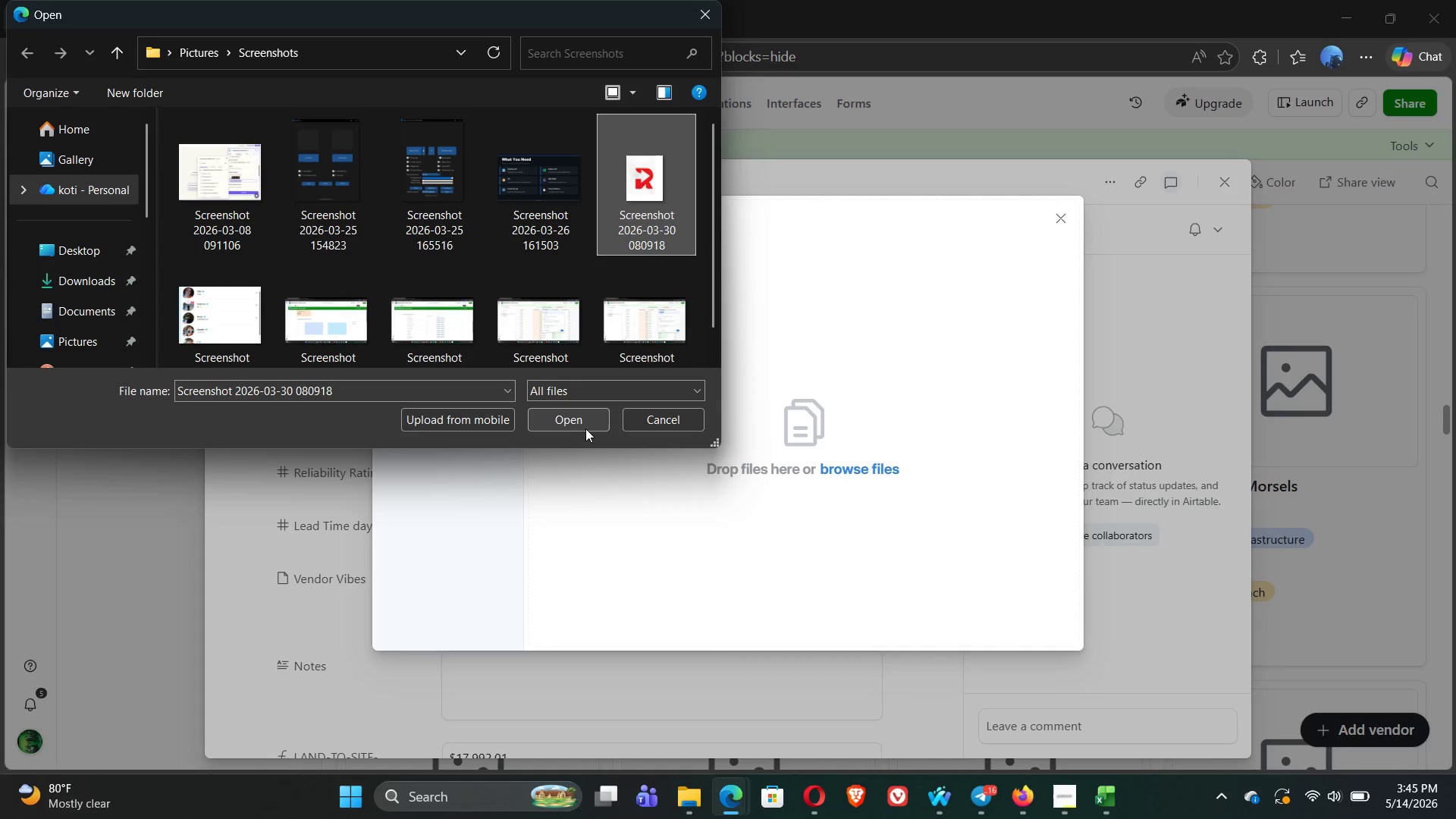 
left_click([577, 421])
 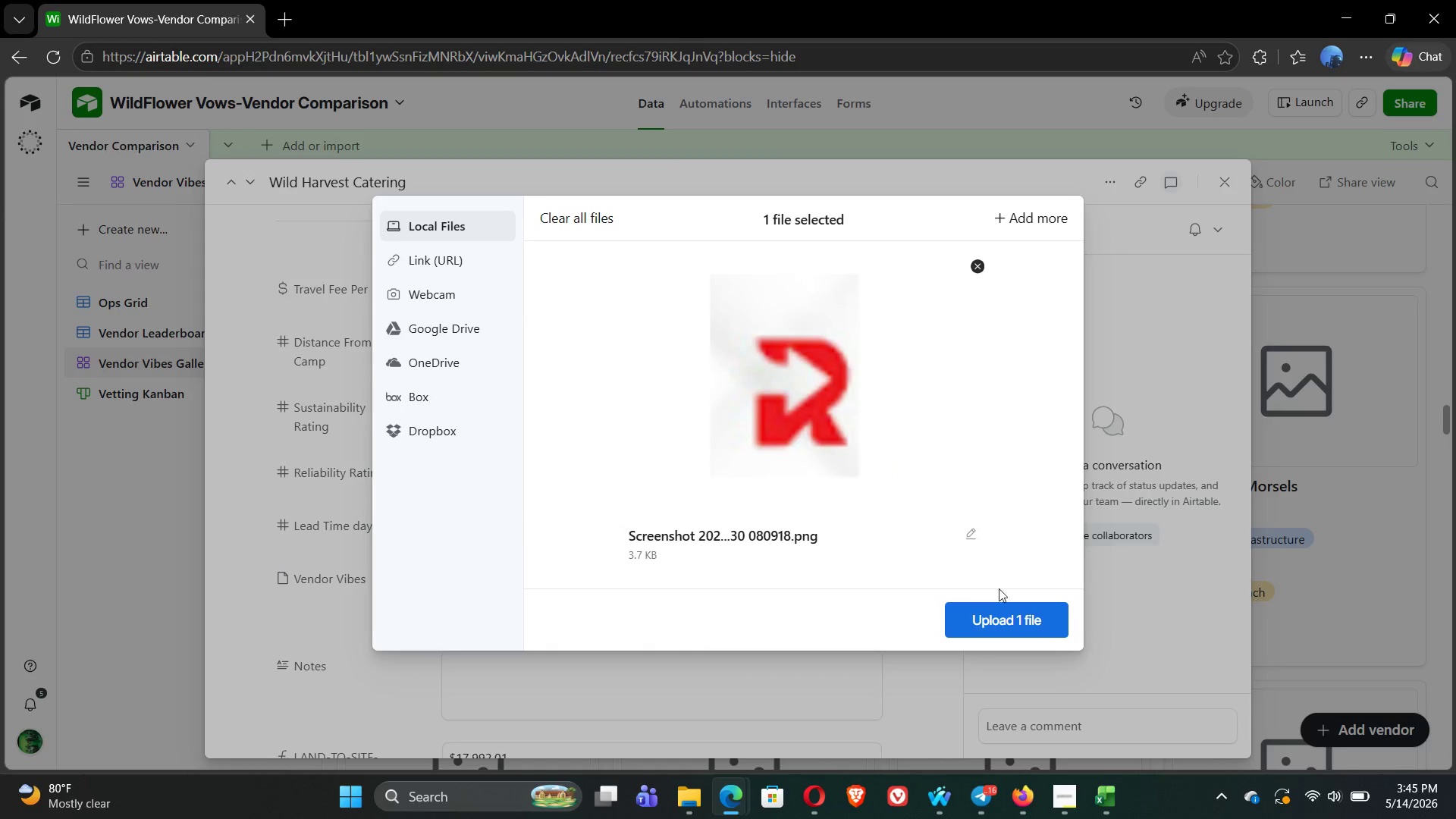 
left_click([998, 619])
 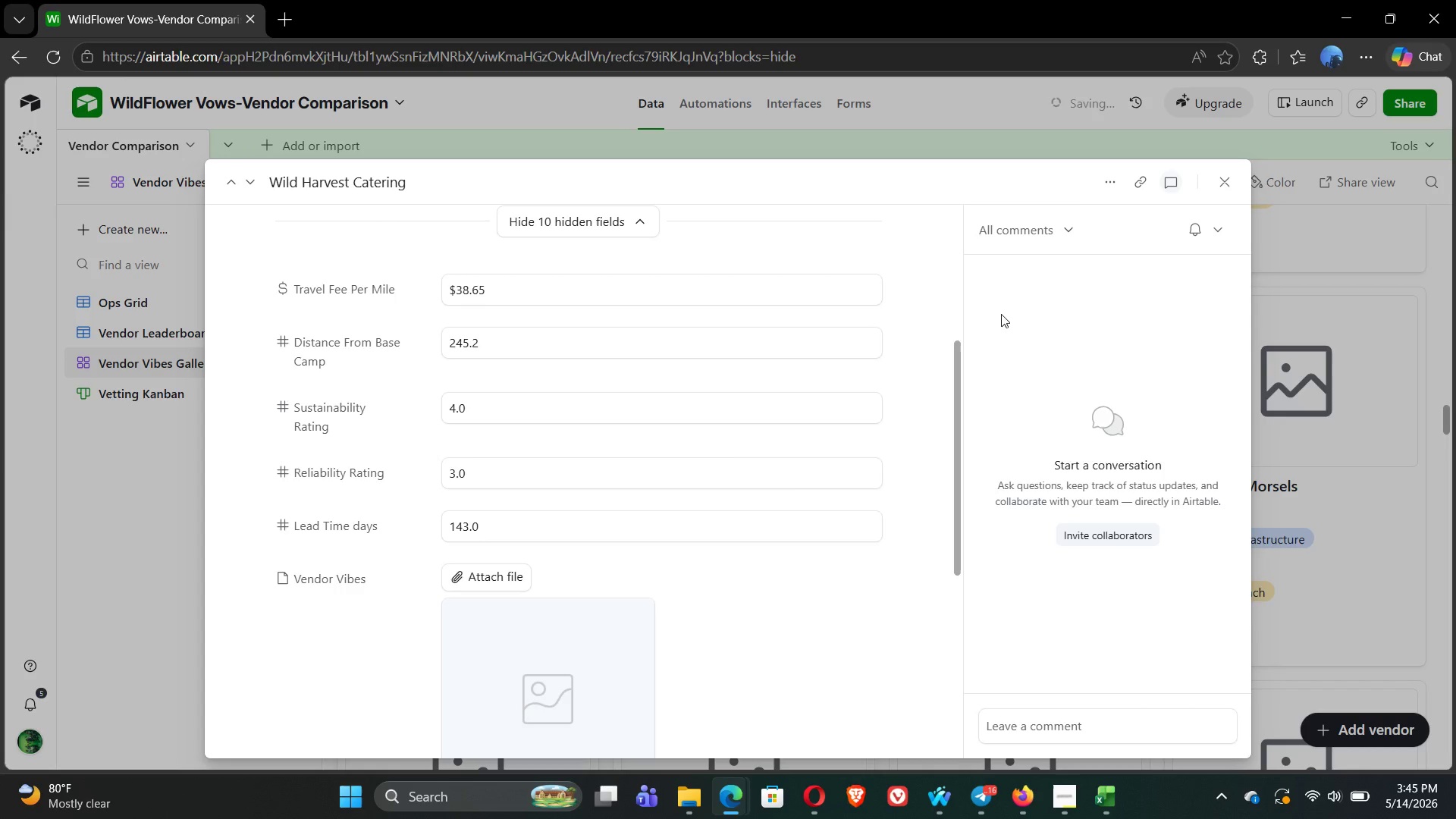 
left_click([943, 107])
 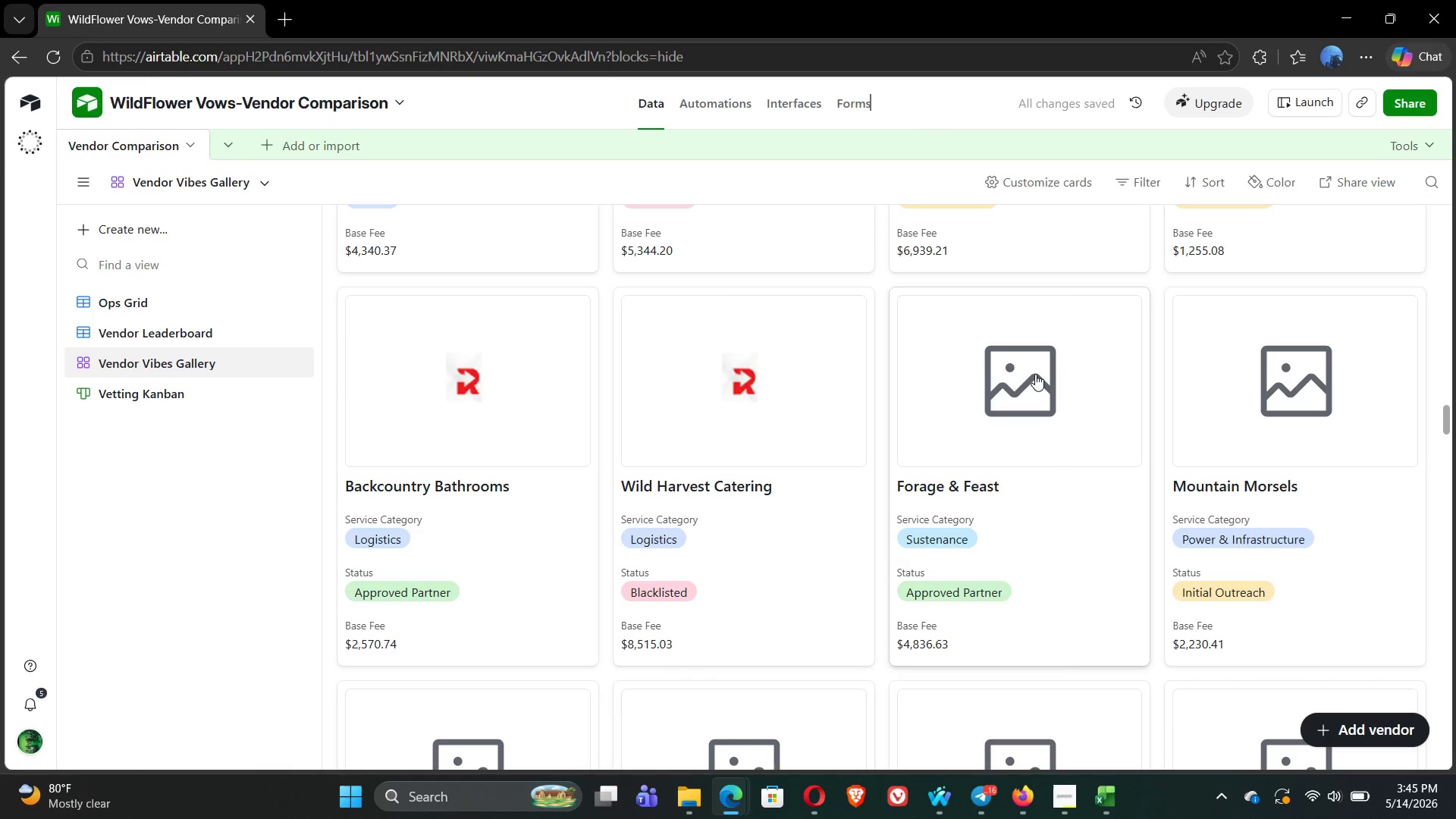 
left_click([1035, 374])
 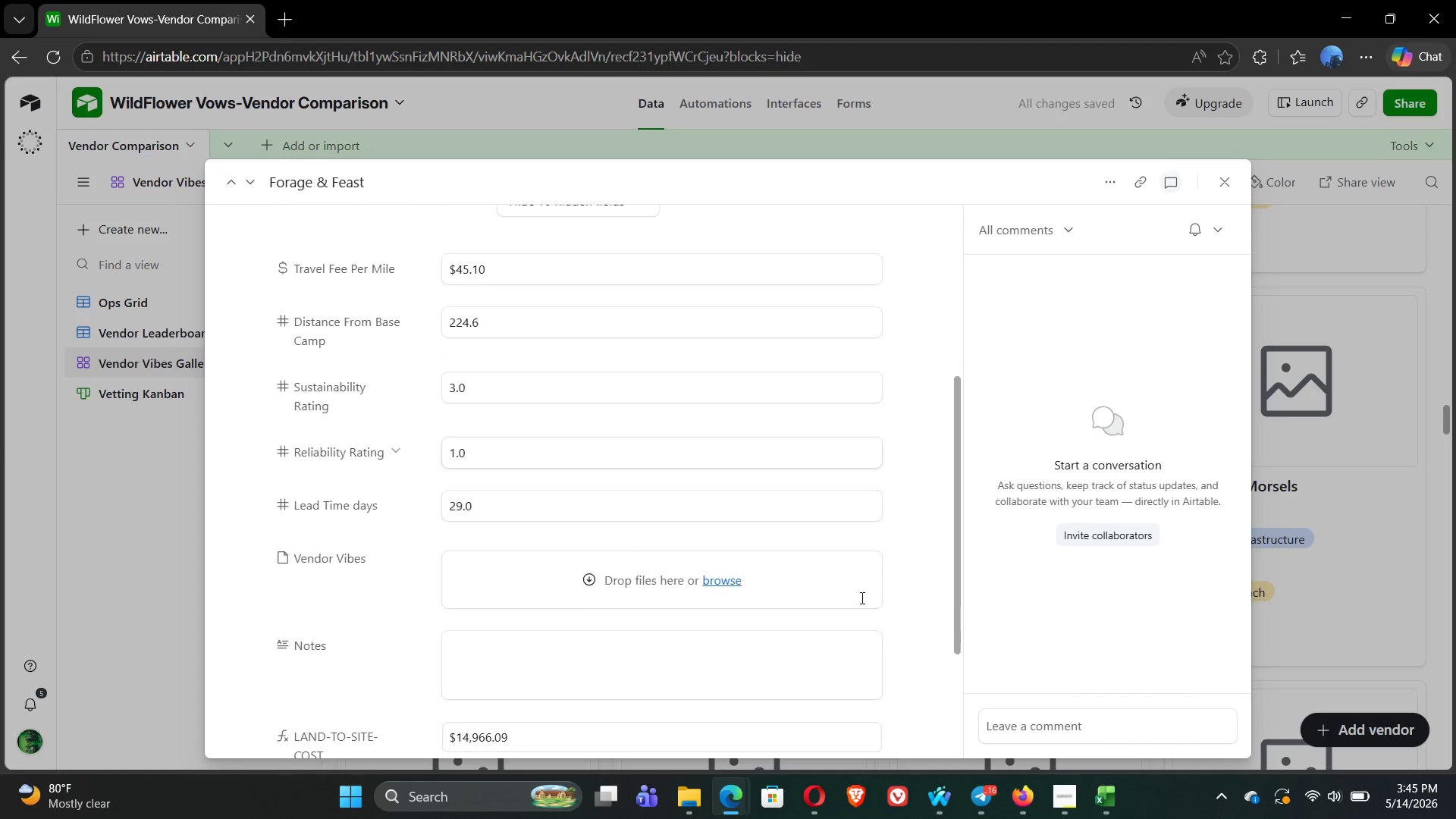 
left_click([720, 575])
 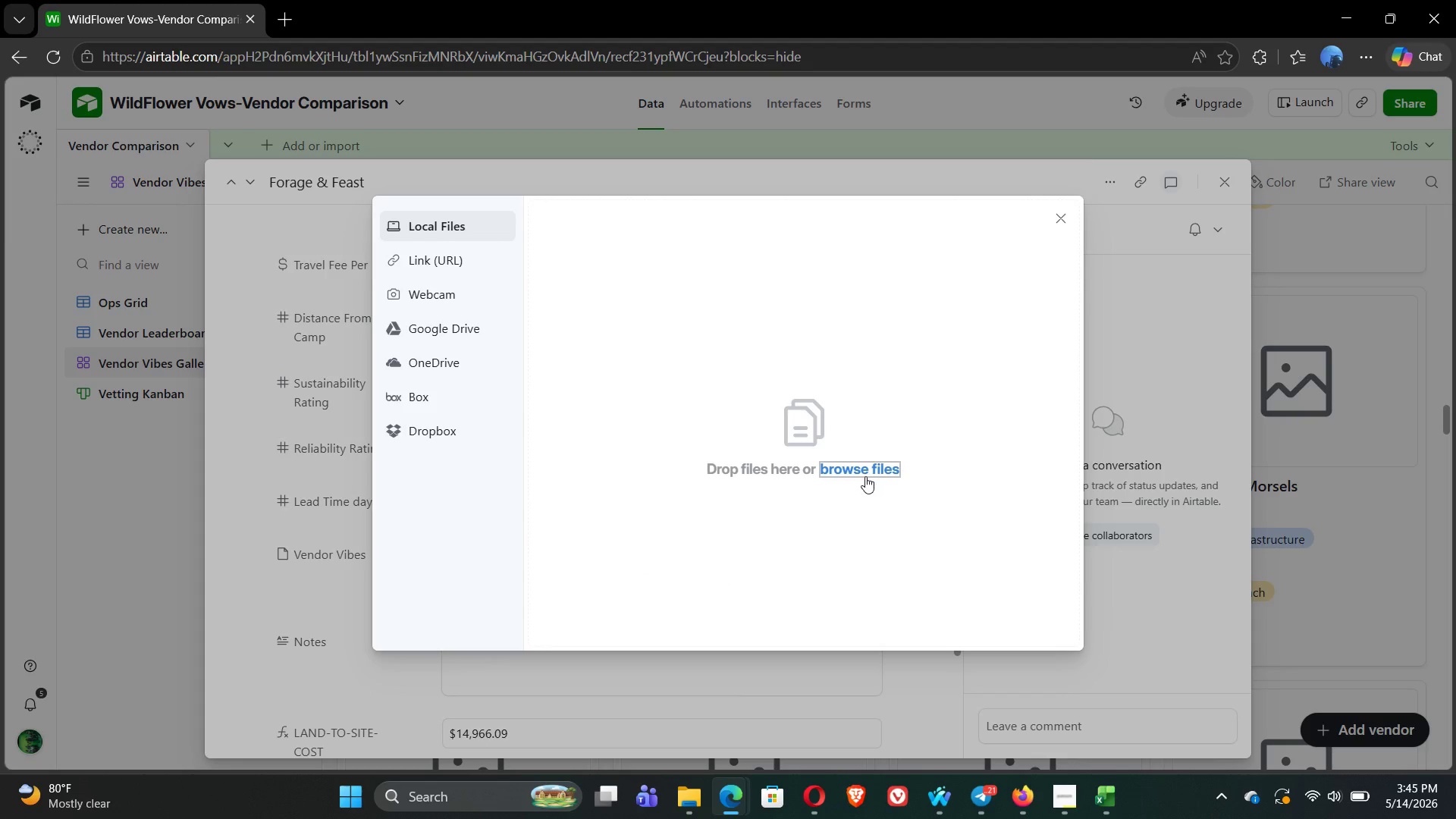 
left_click([855, 469])
 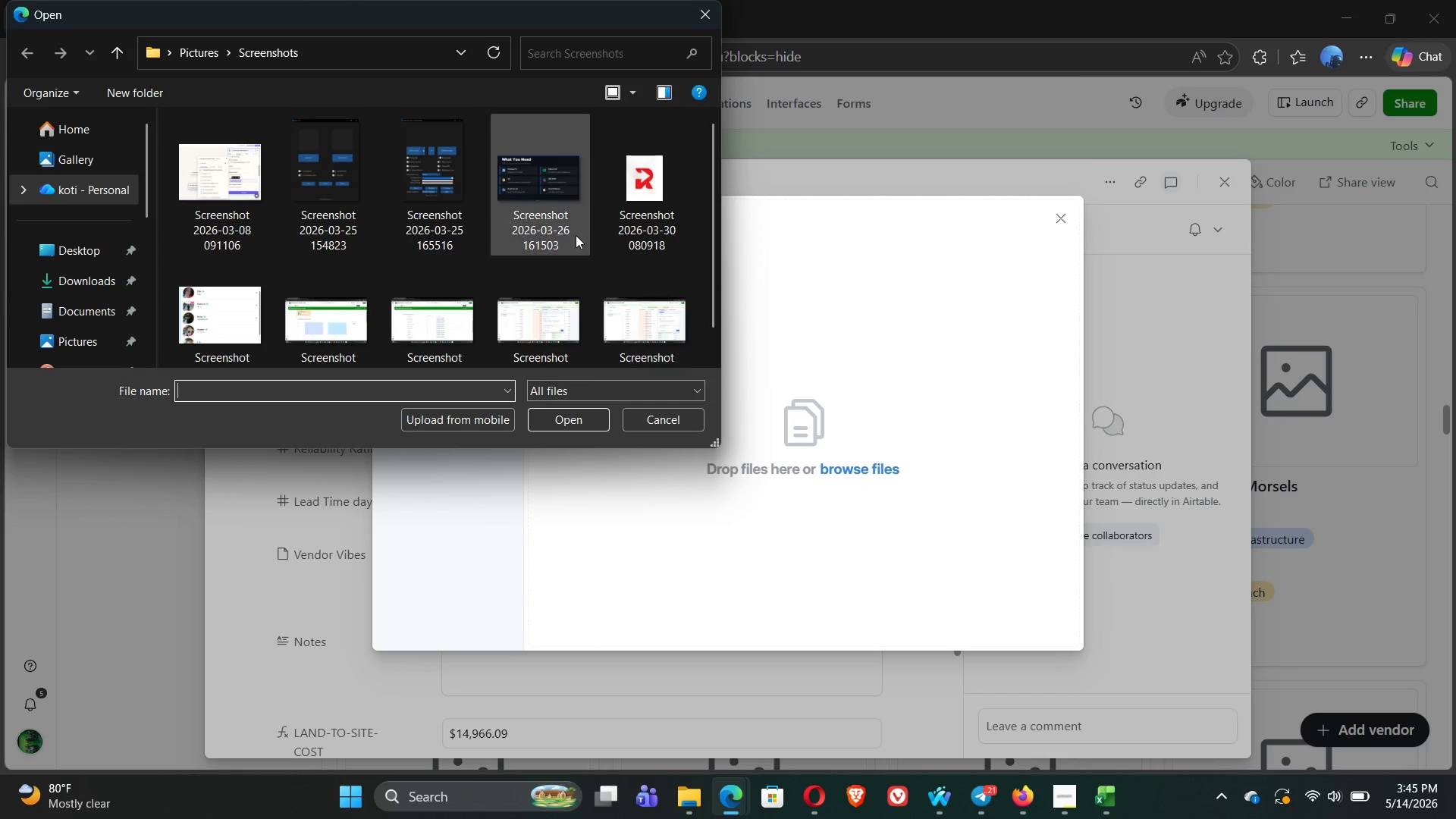 
left_click([315, 171])
 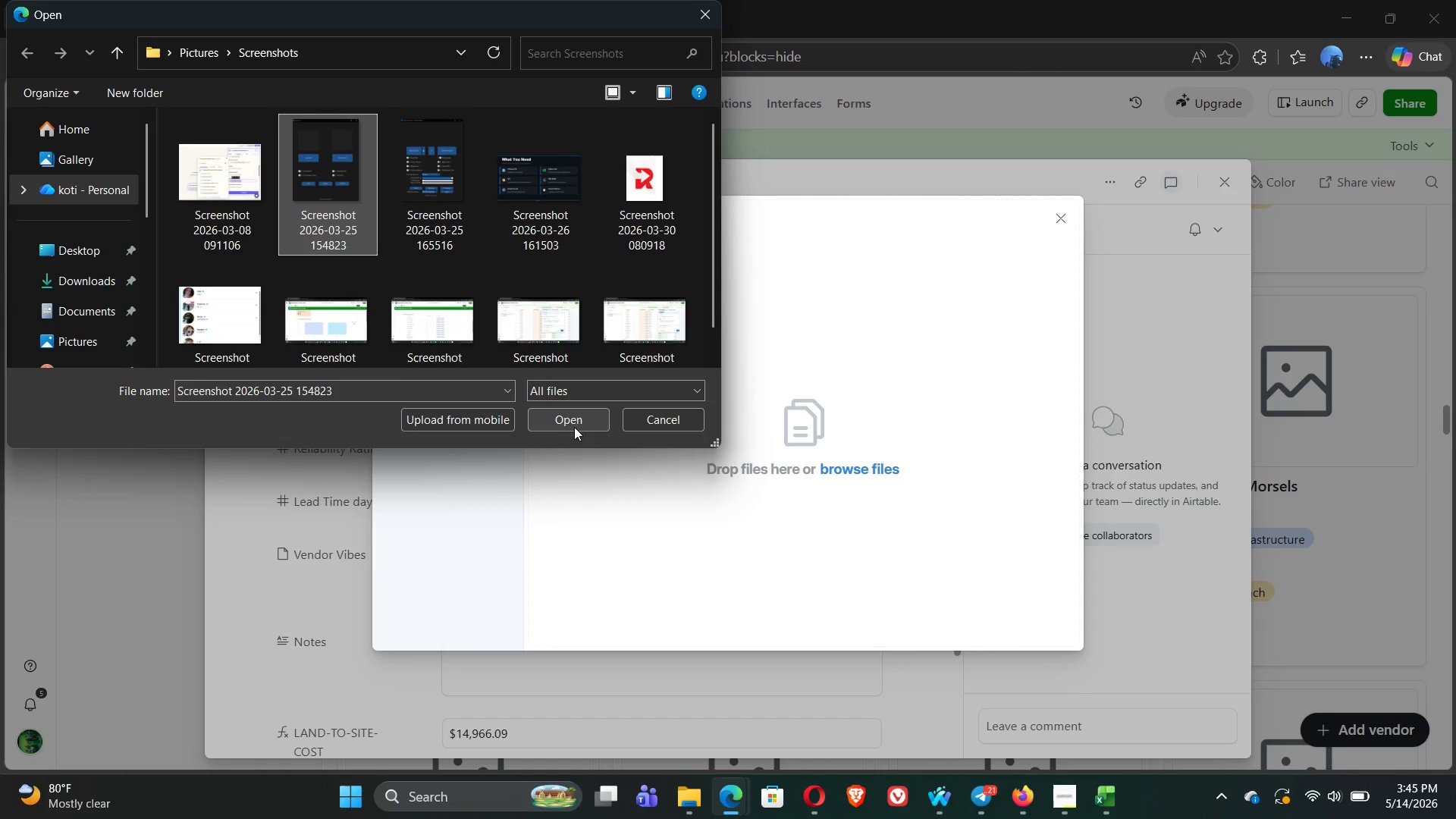 
left_click([556, 410])
 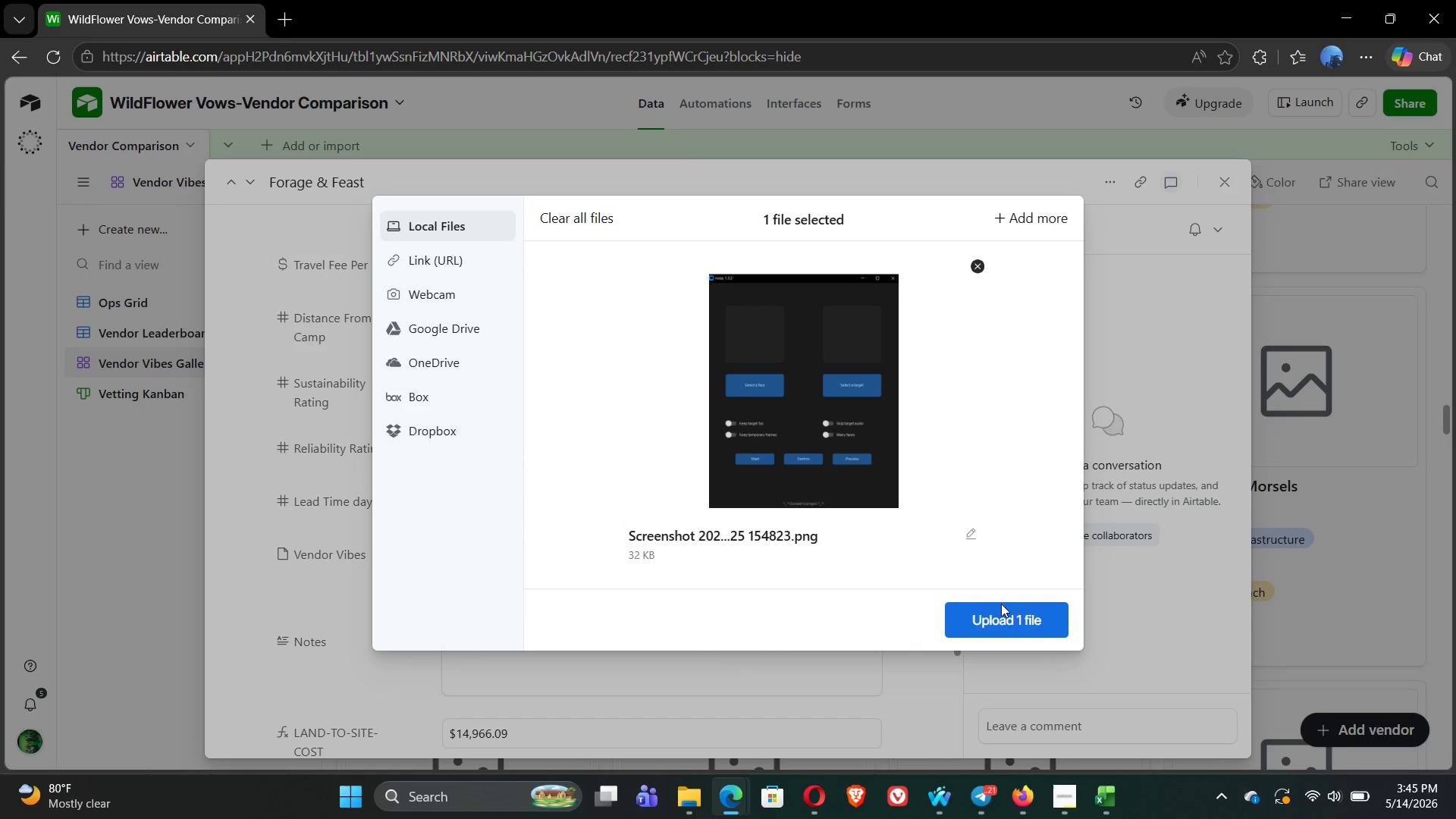 
left_click([1018, 622])
 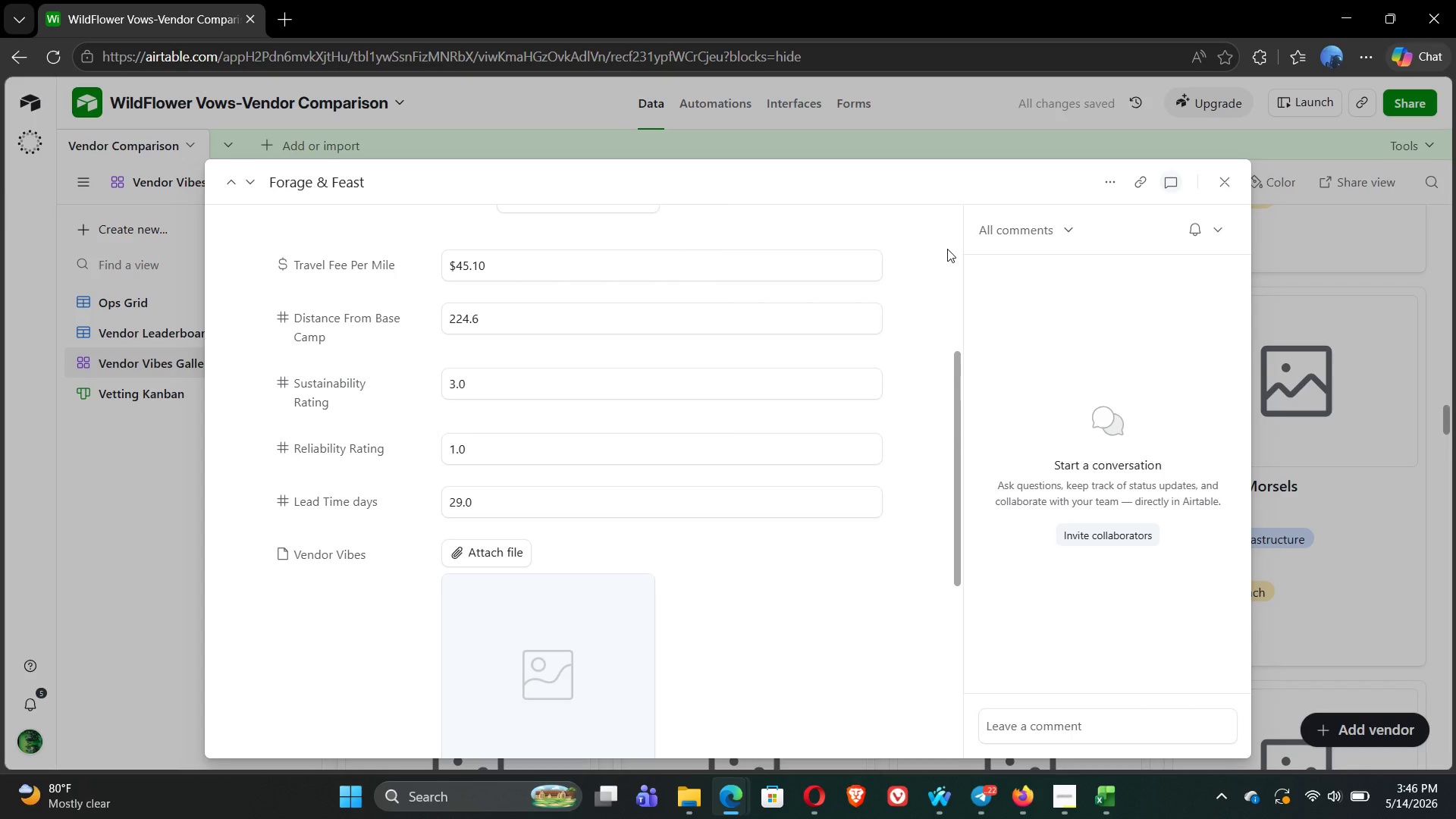 
left_click([966, 115])
 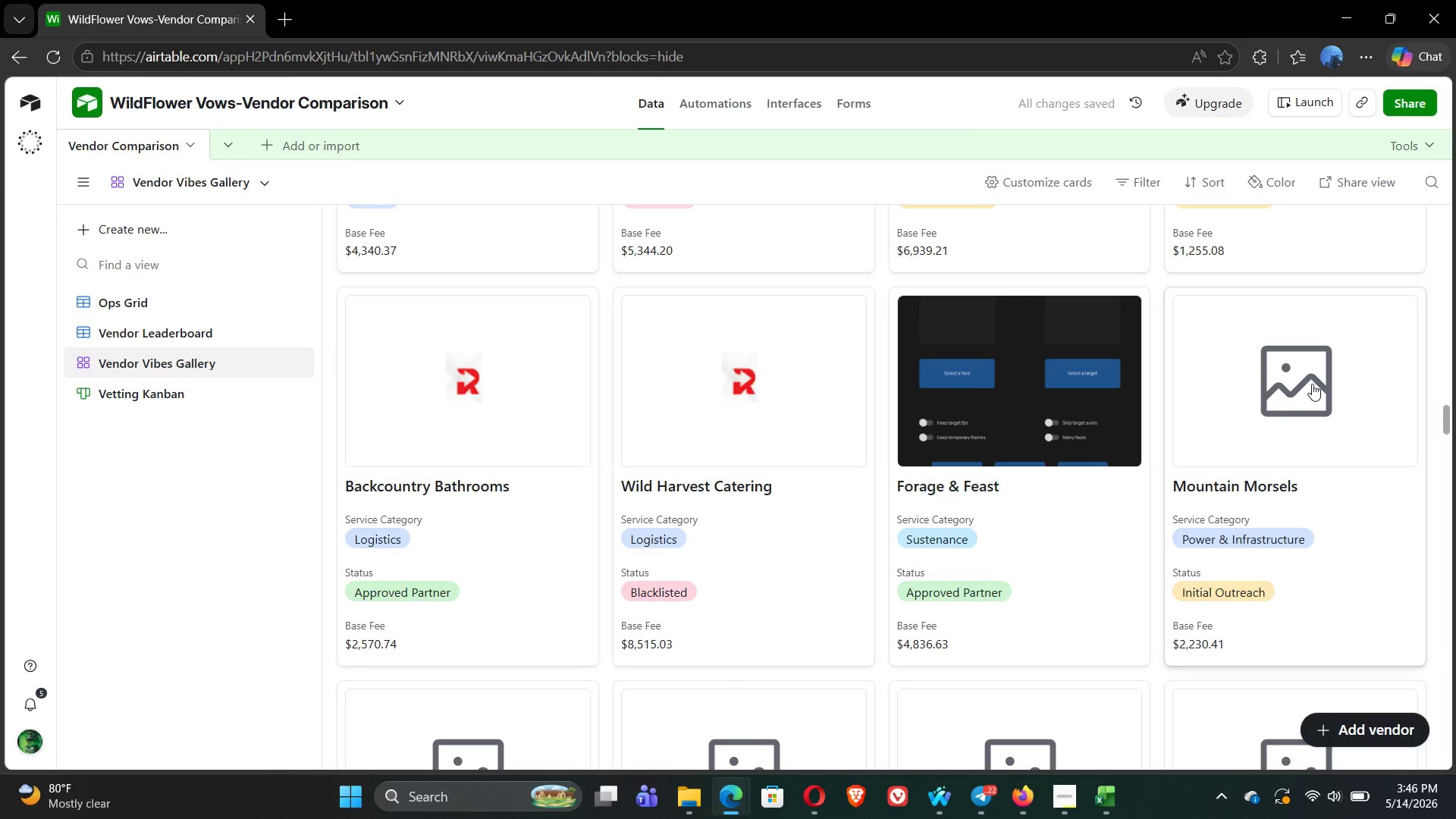 
left_click([1310, 379])
 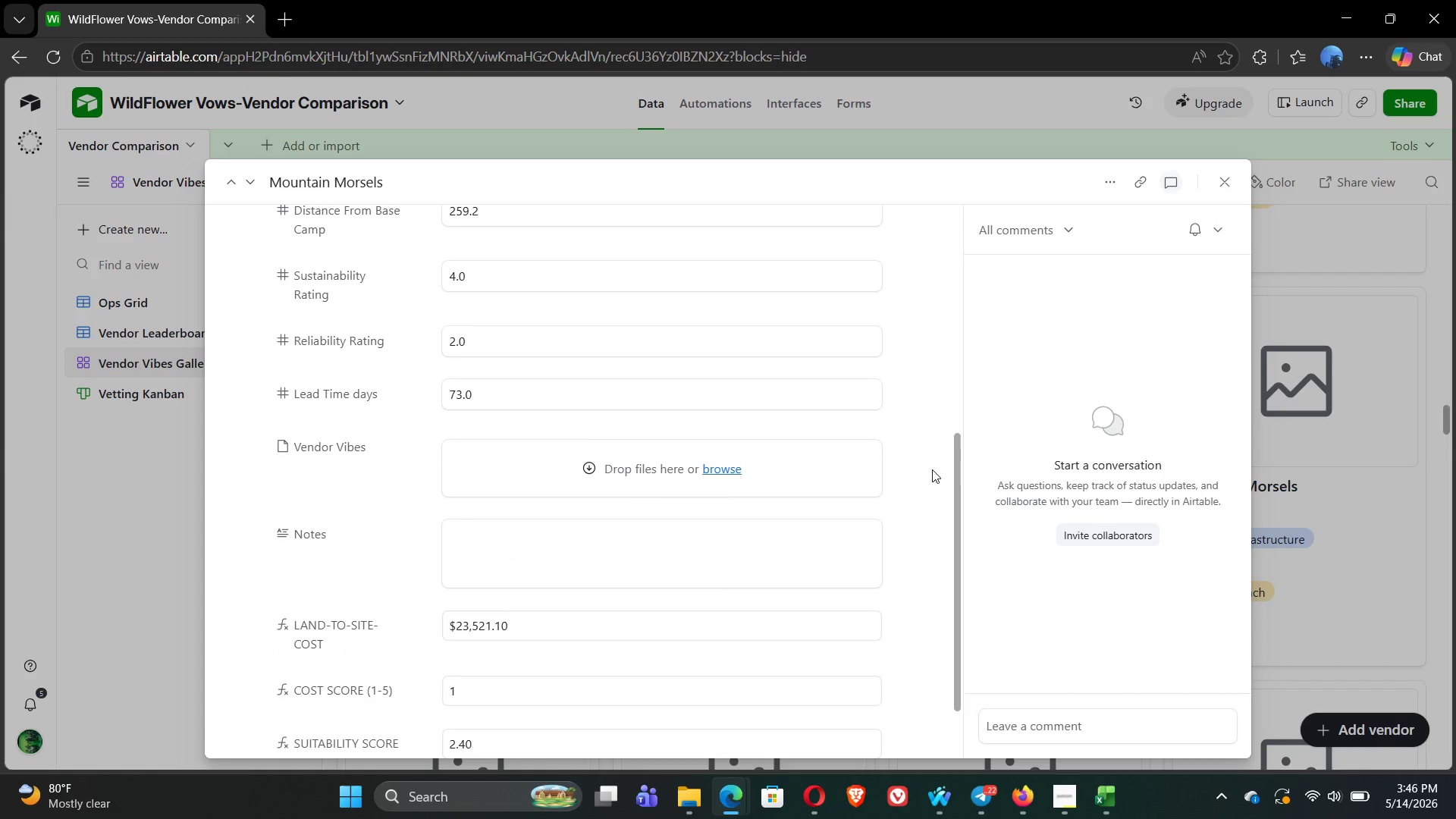 
wait(5.66)
 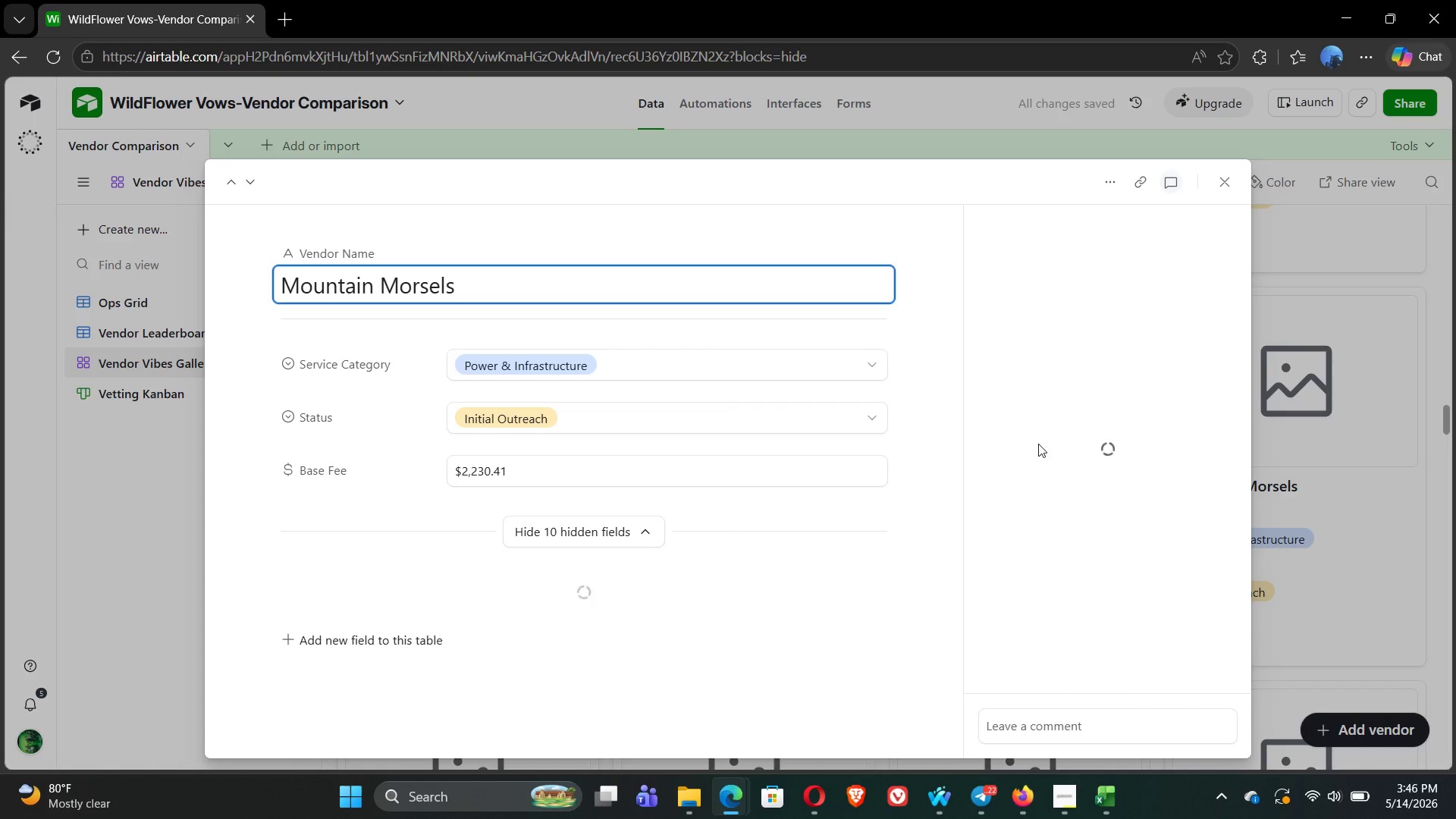 
left_click([724, 394])
 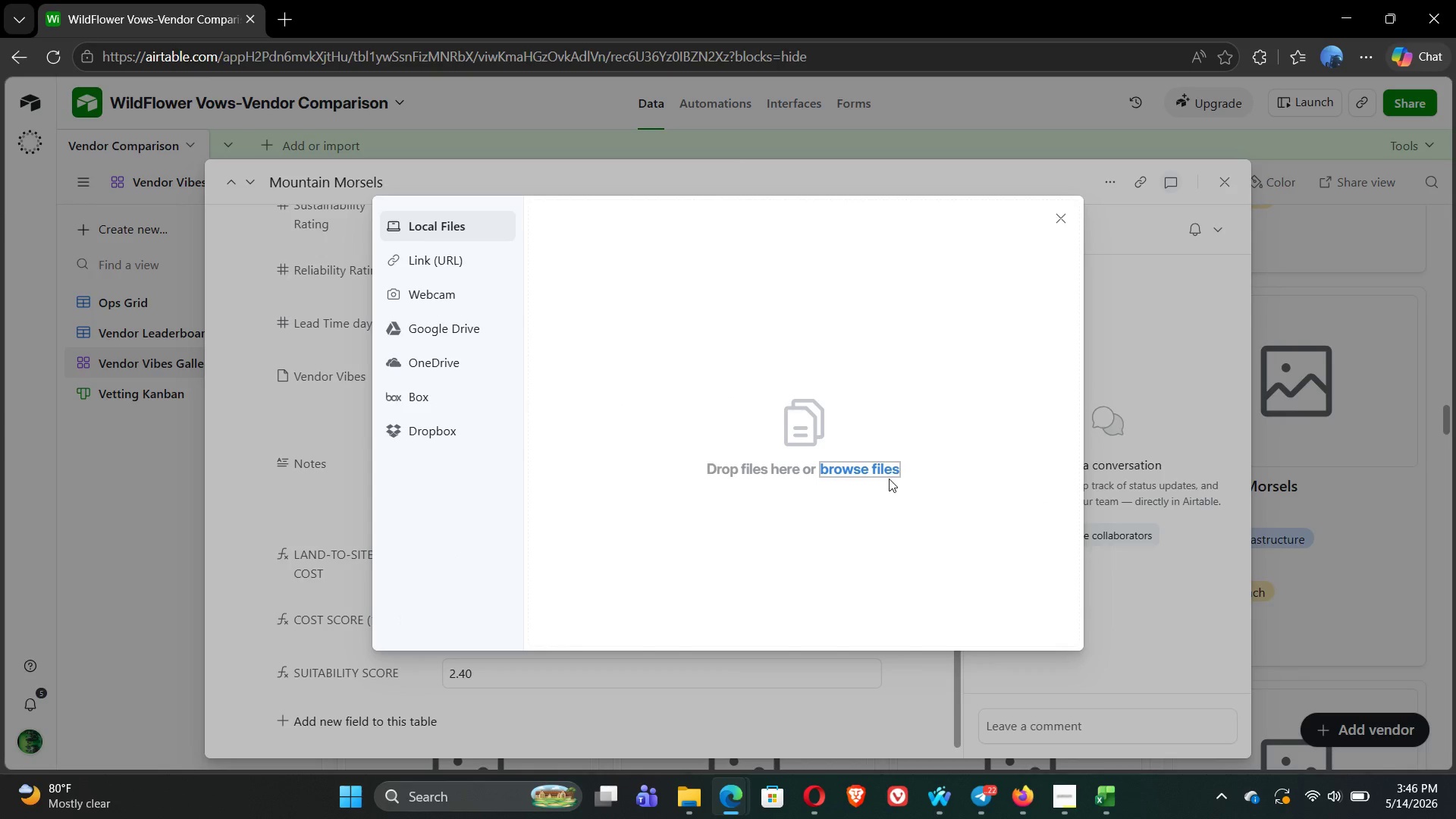 
left_click([879, 475])
 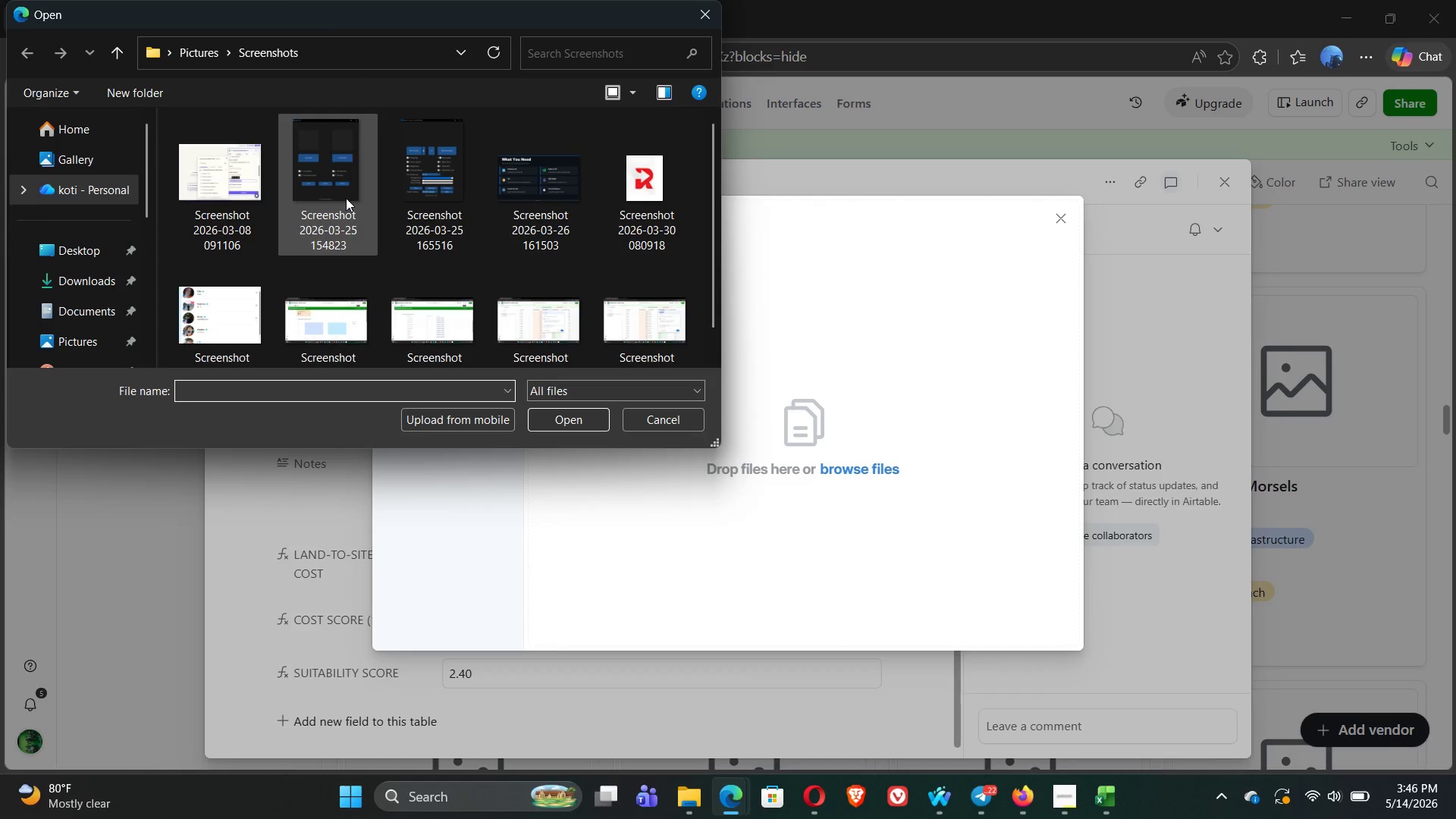 
wait(5.64)
 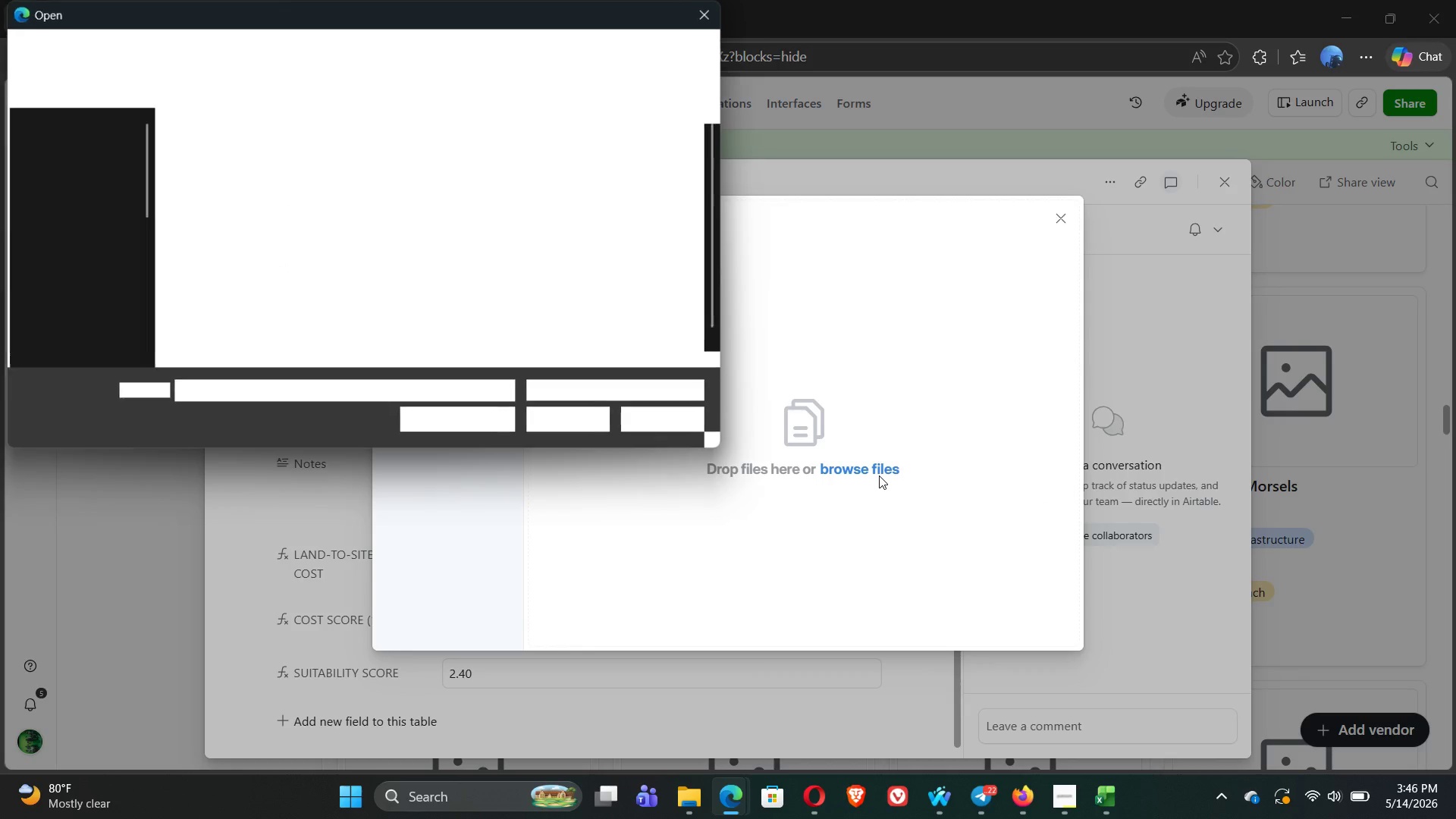 
left_click([346, 198])
 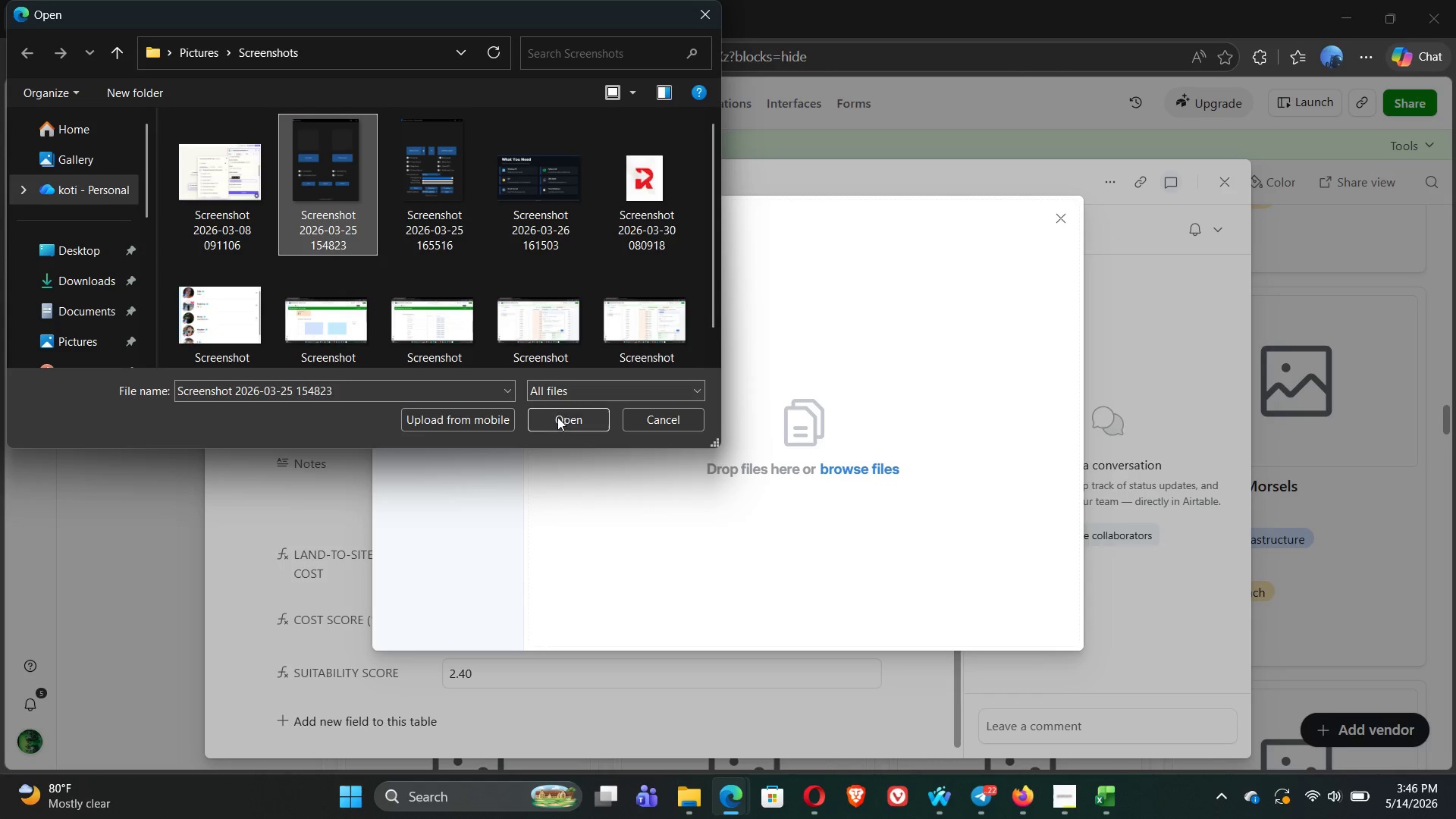 
left_click([560, 420])
 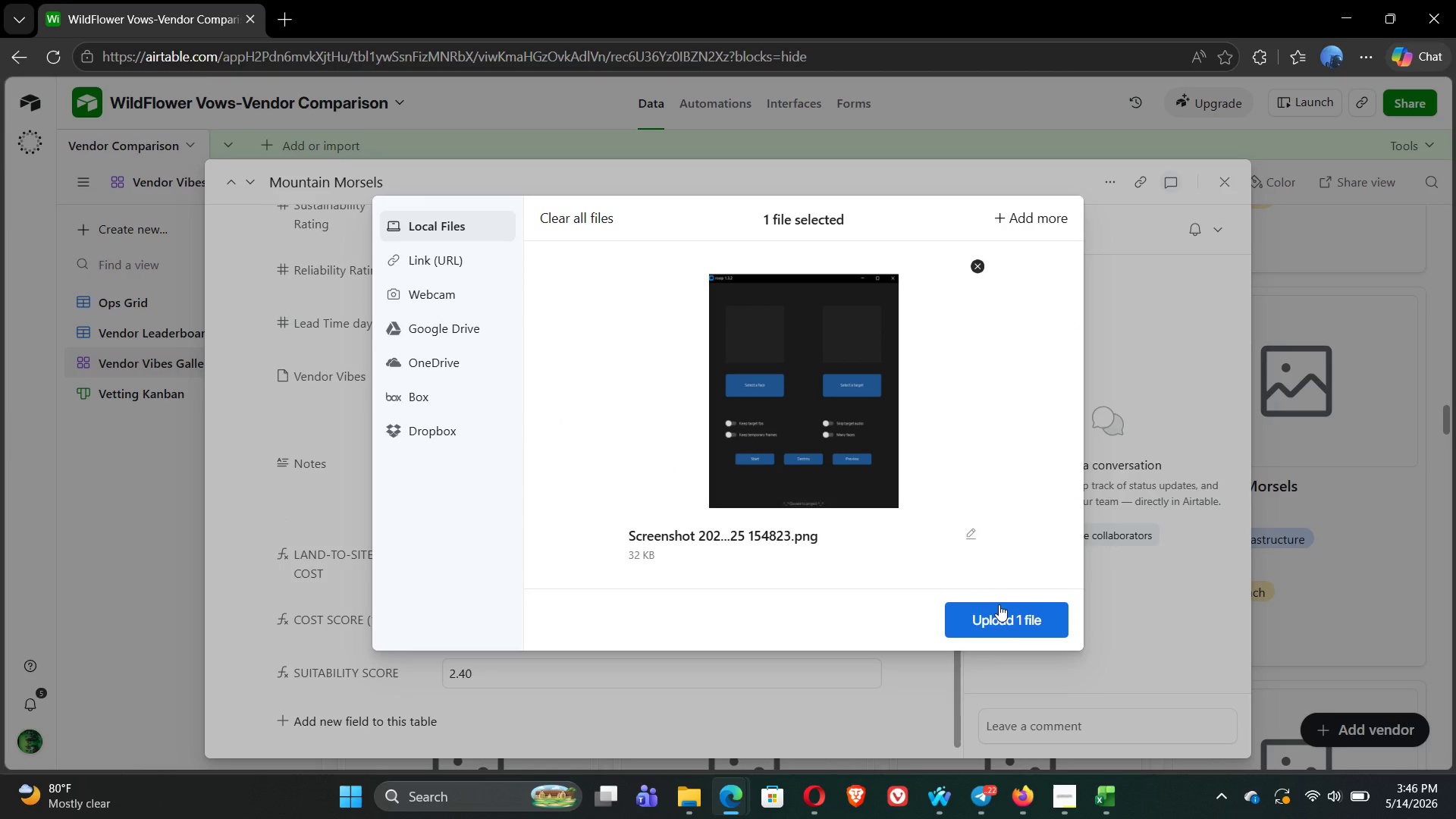 
left_click([1020, 619])
 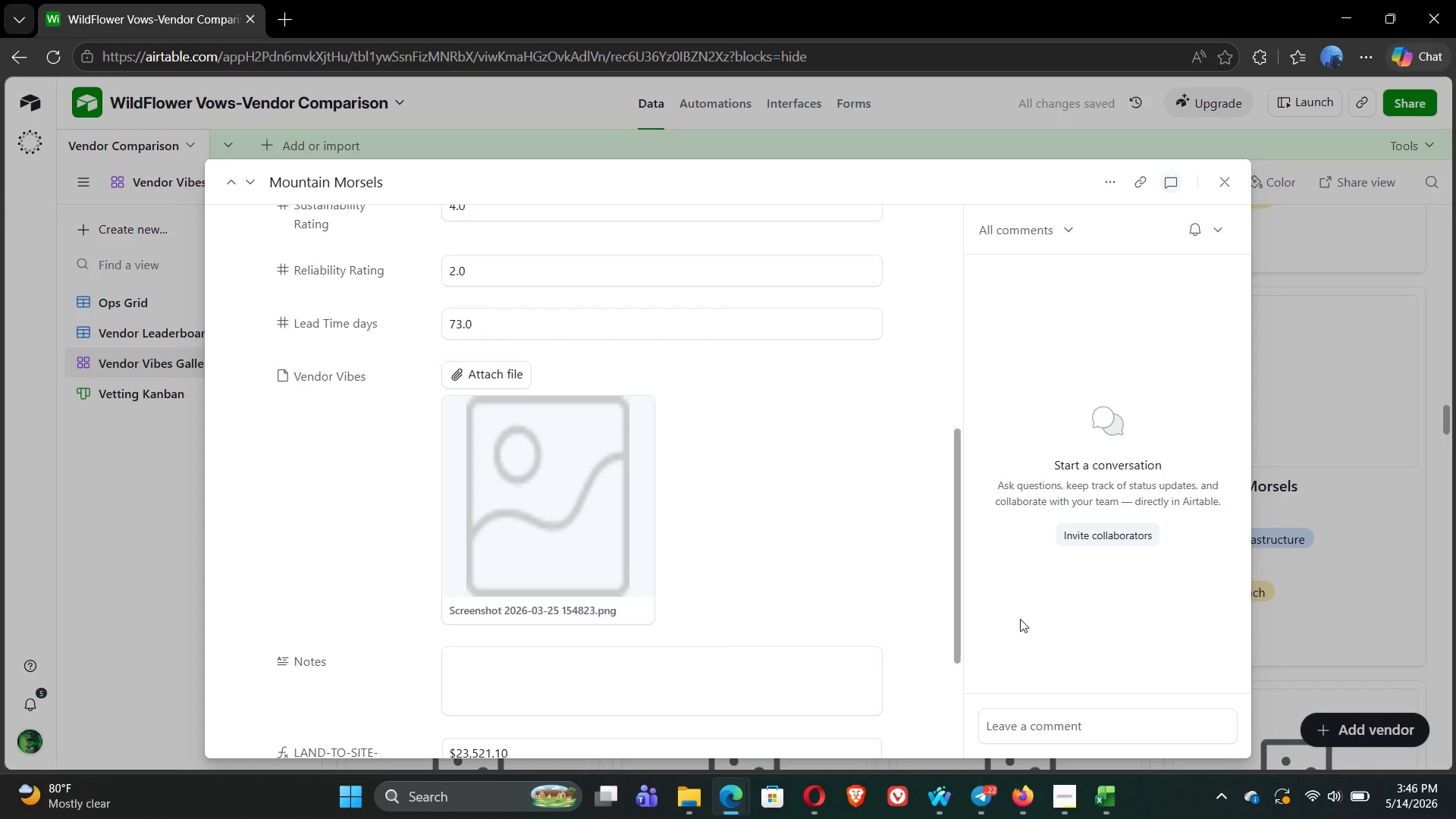 
wait(7.58)
 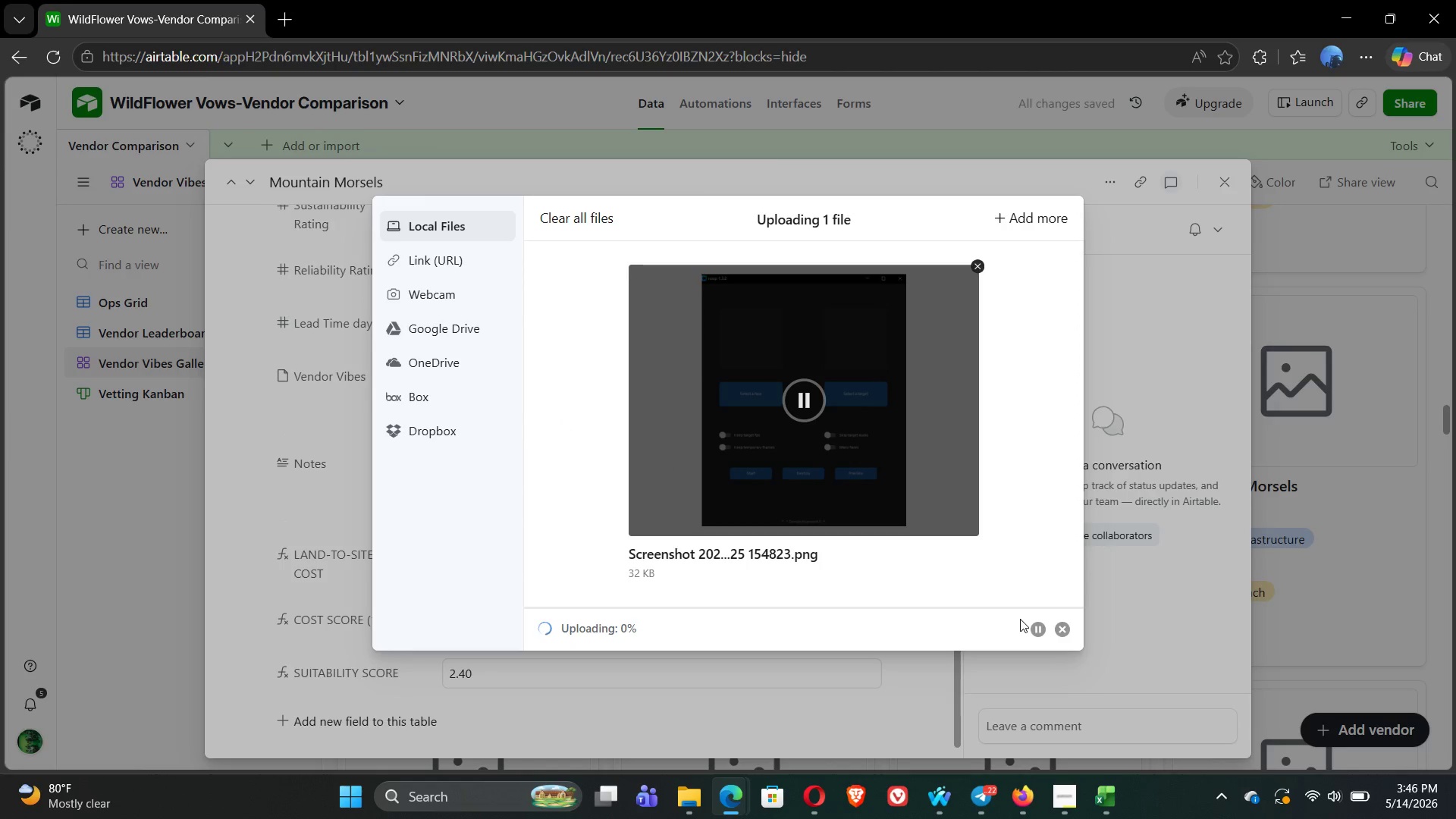 
left_click([922, 117])
 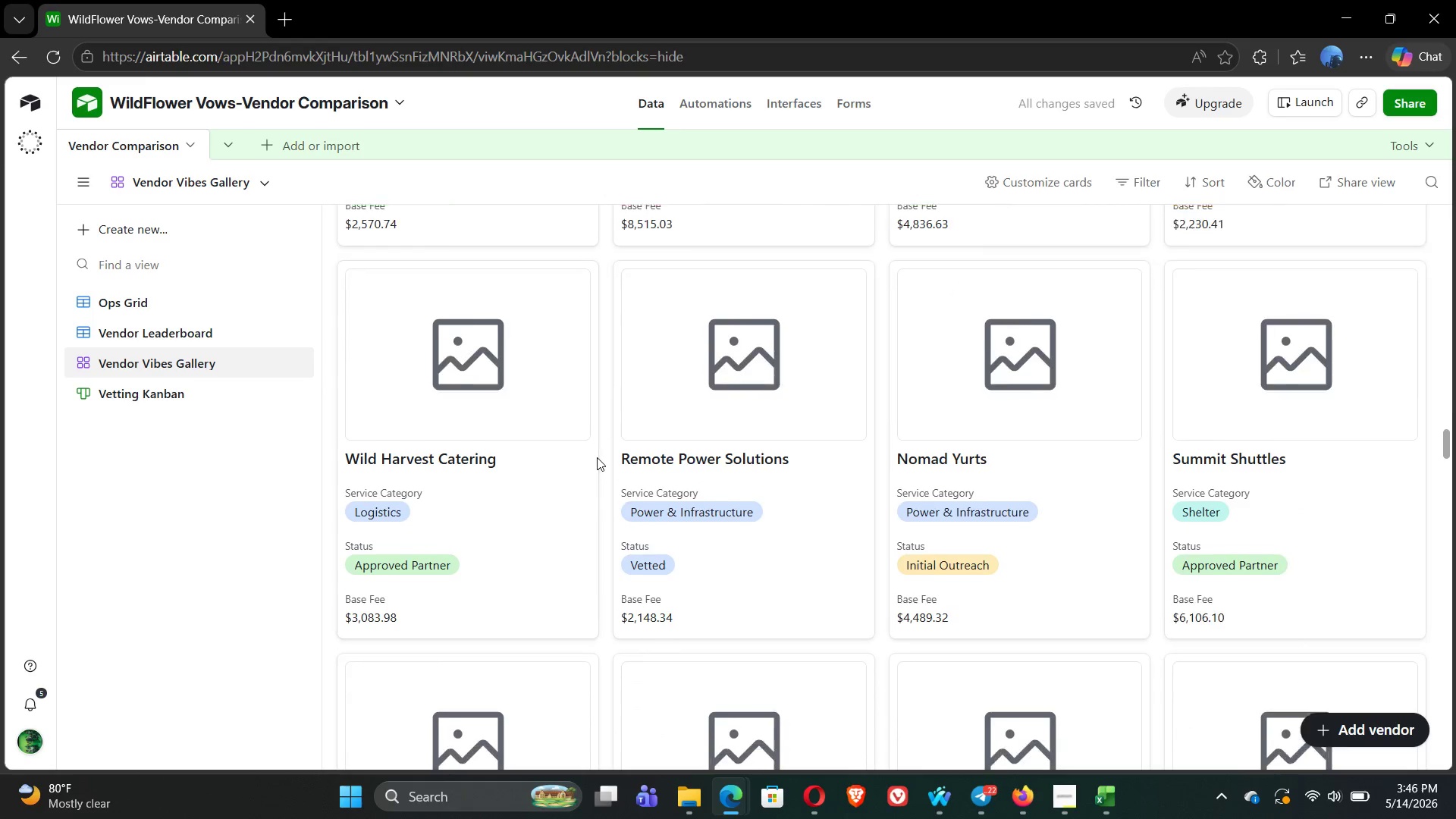 
left_click([461, 357])
 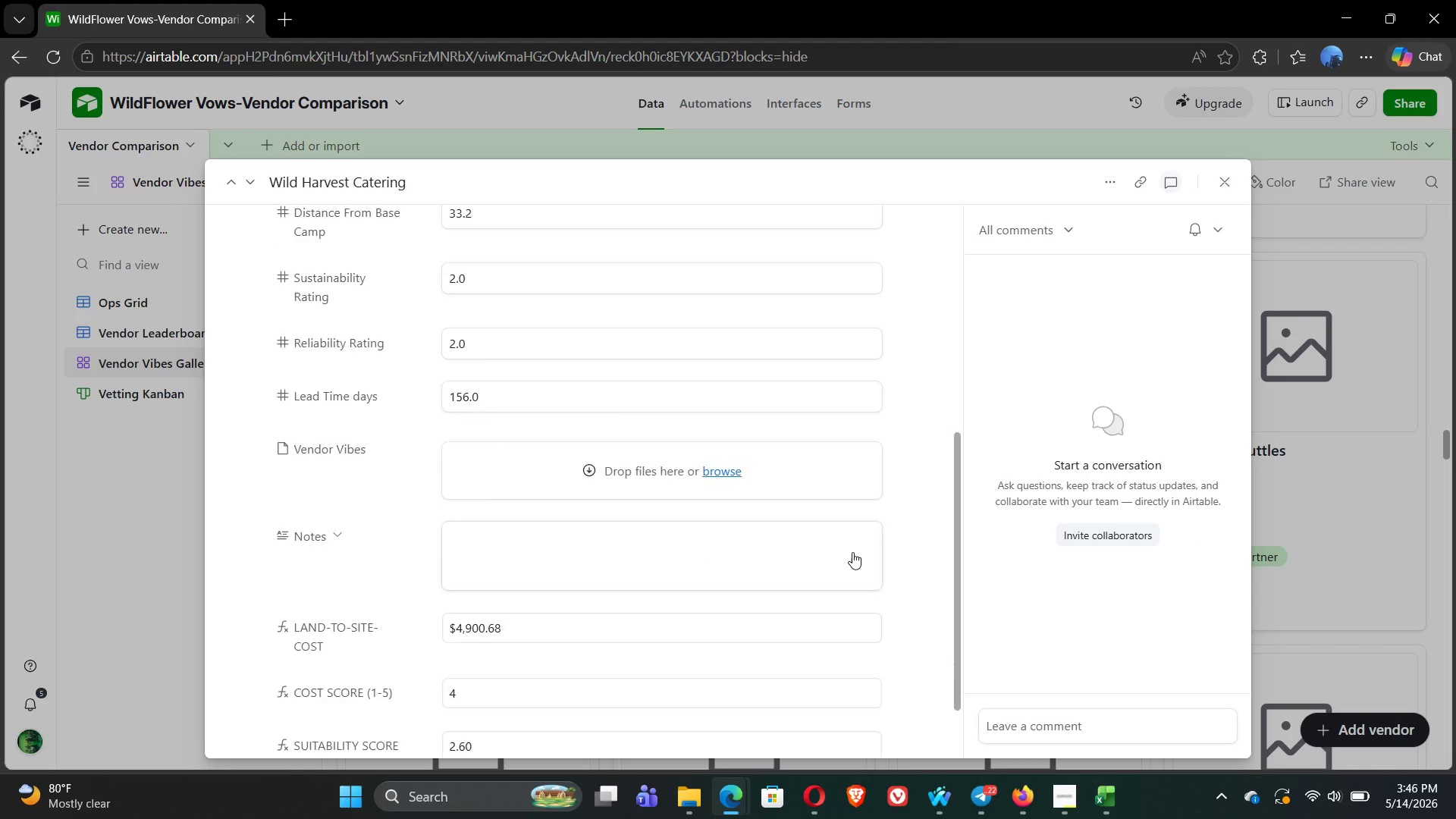 
left_click([724, 472])
 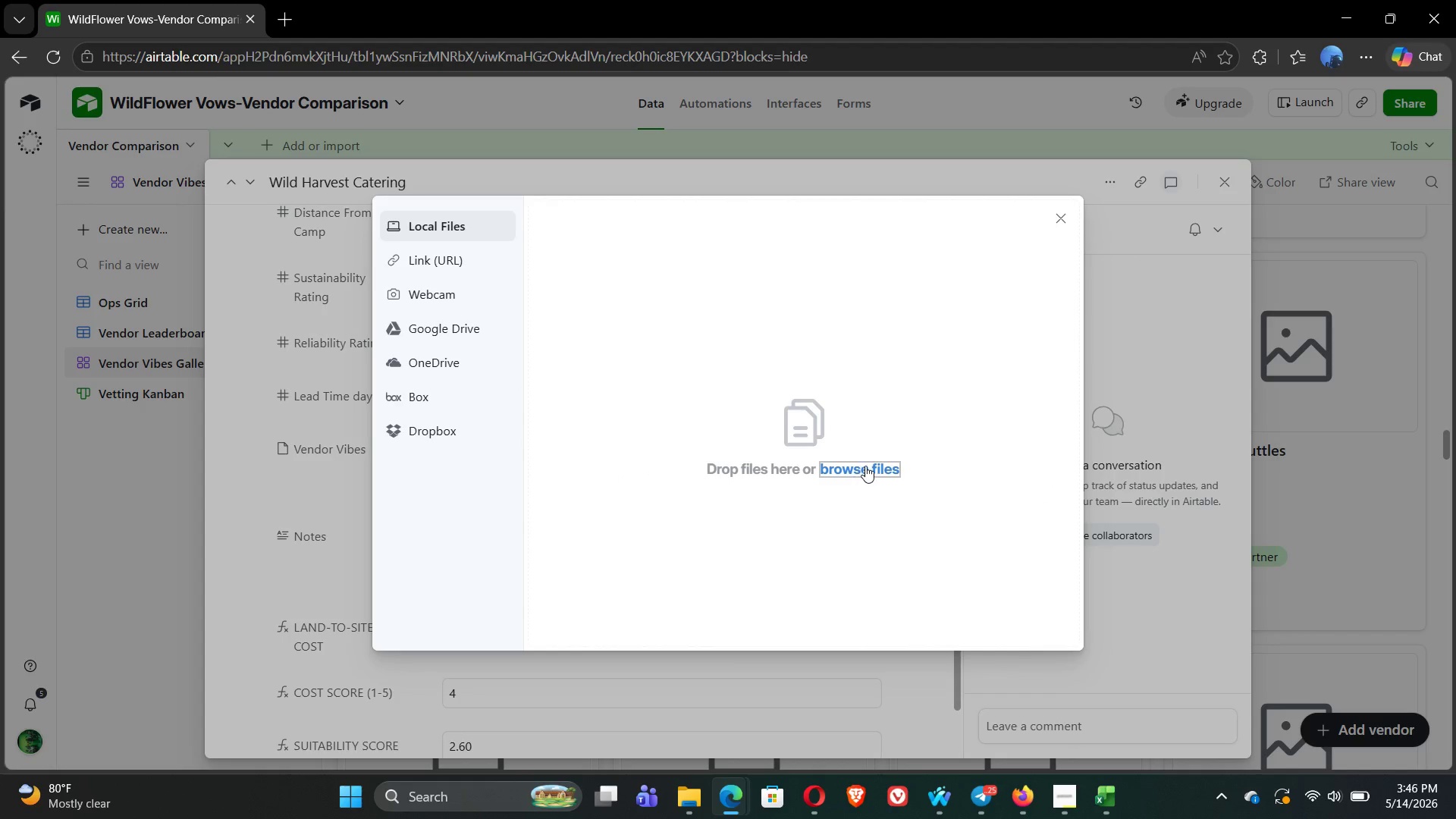 
left_click([874, 467])
 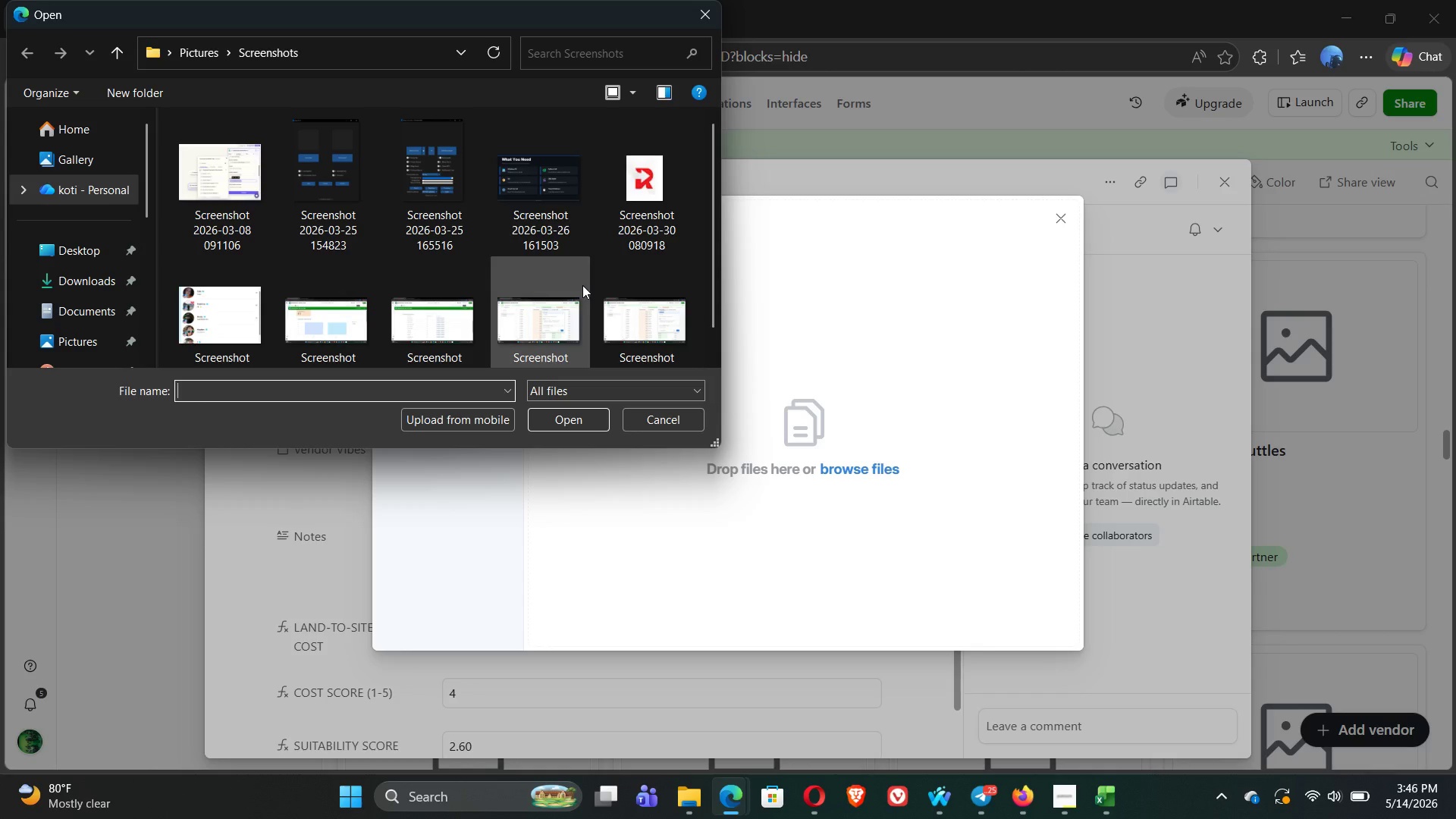 
left_click([632, 169])
 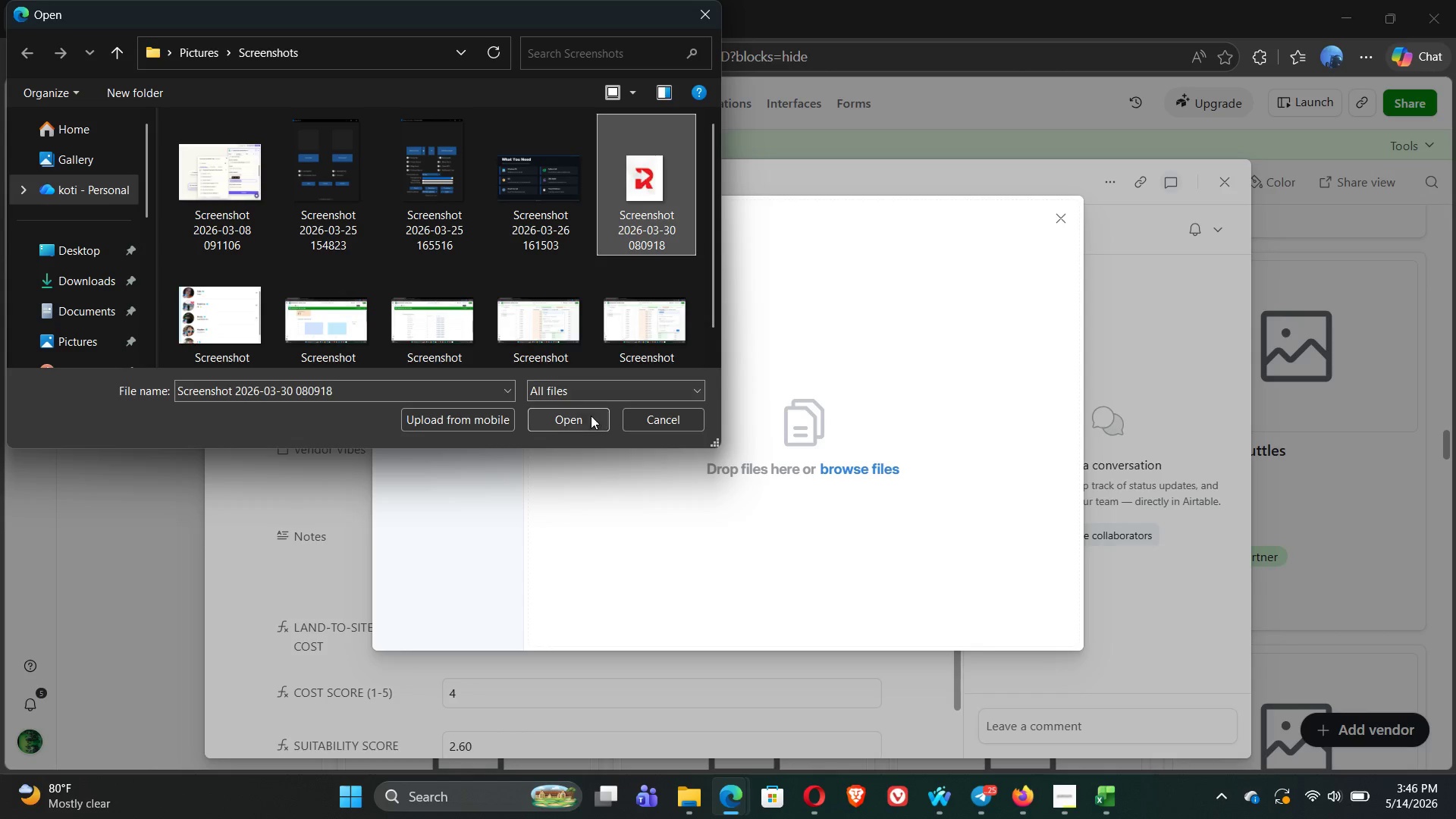 
left_click([584, 418])
 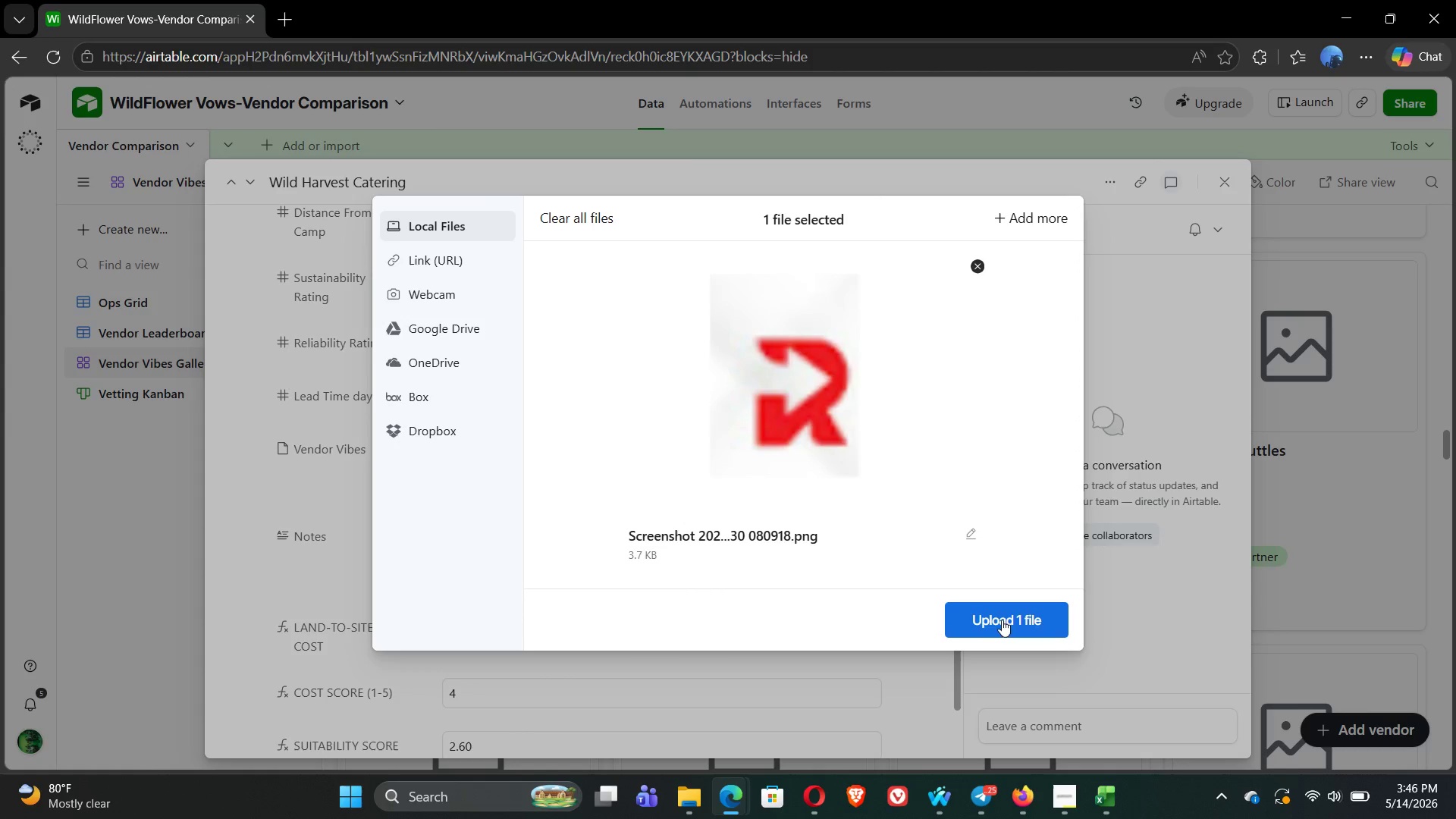 
left_click([996, 613])
 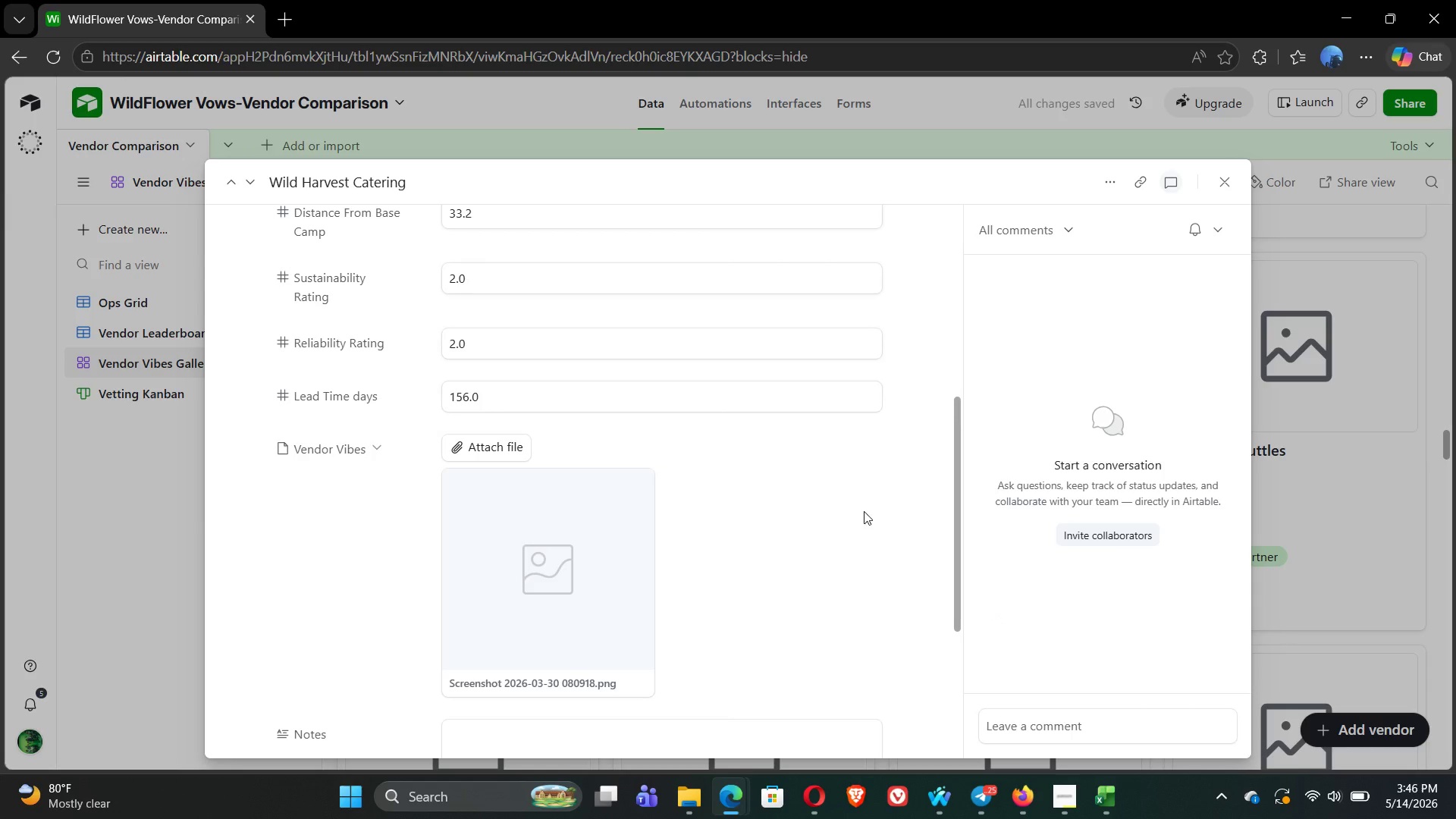 
left_click([960, 122])
 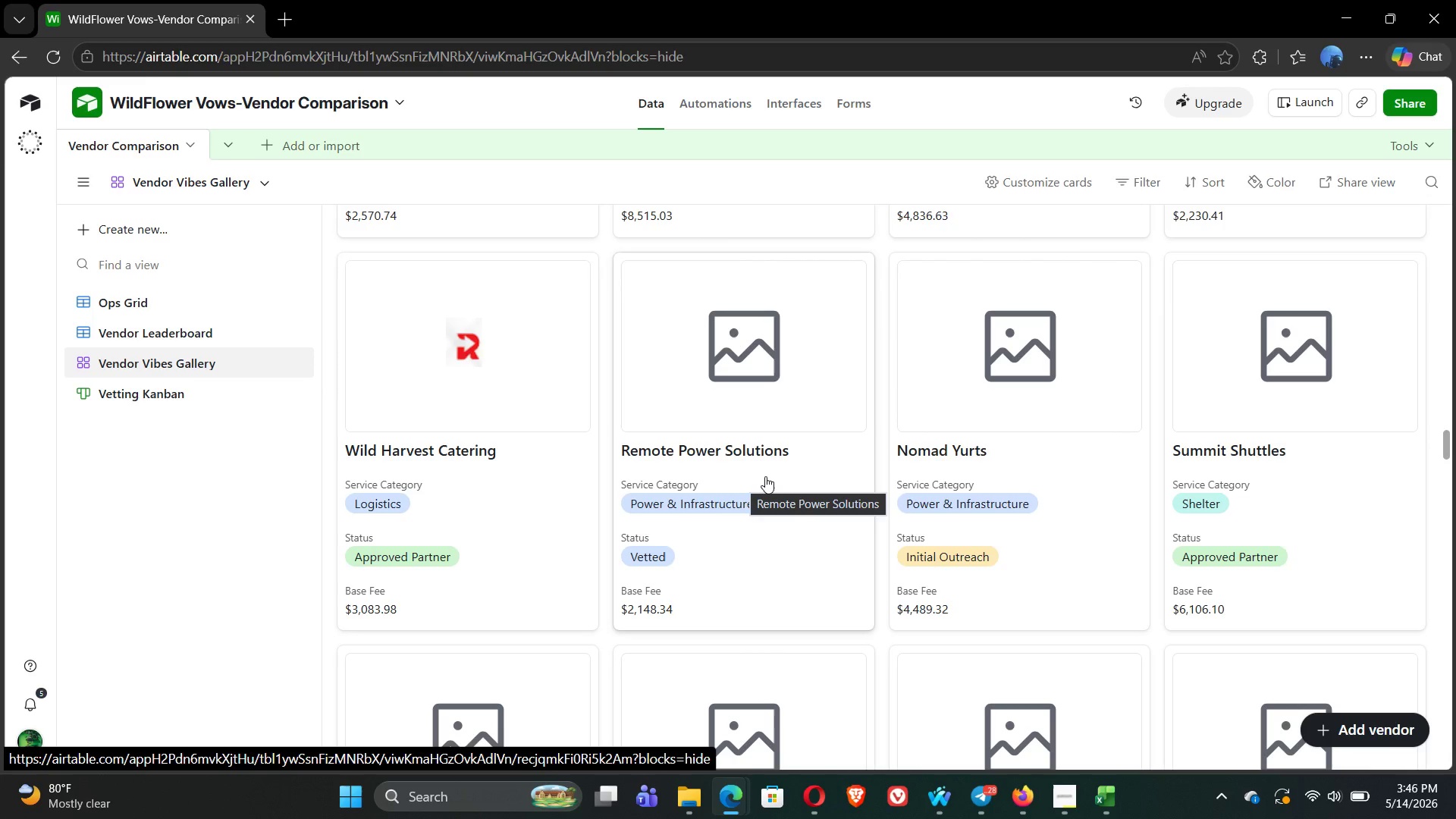 
wait(5.5)
 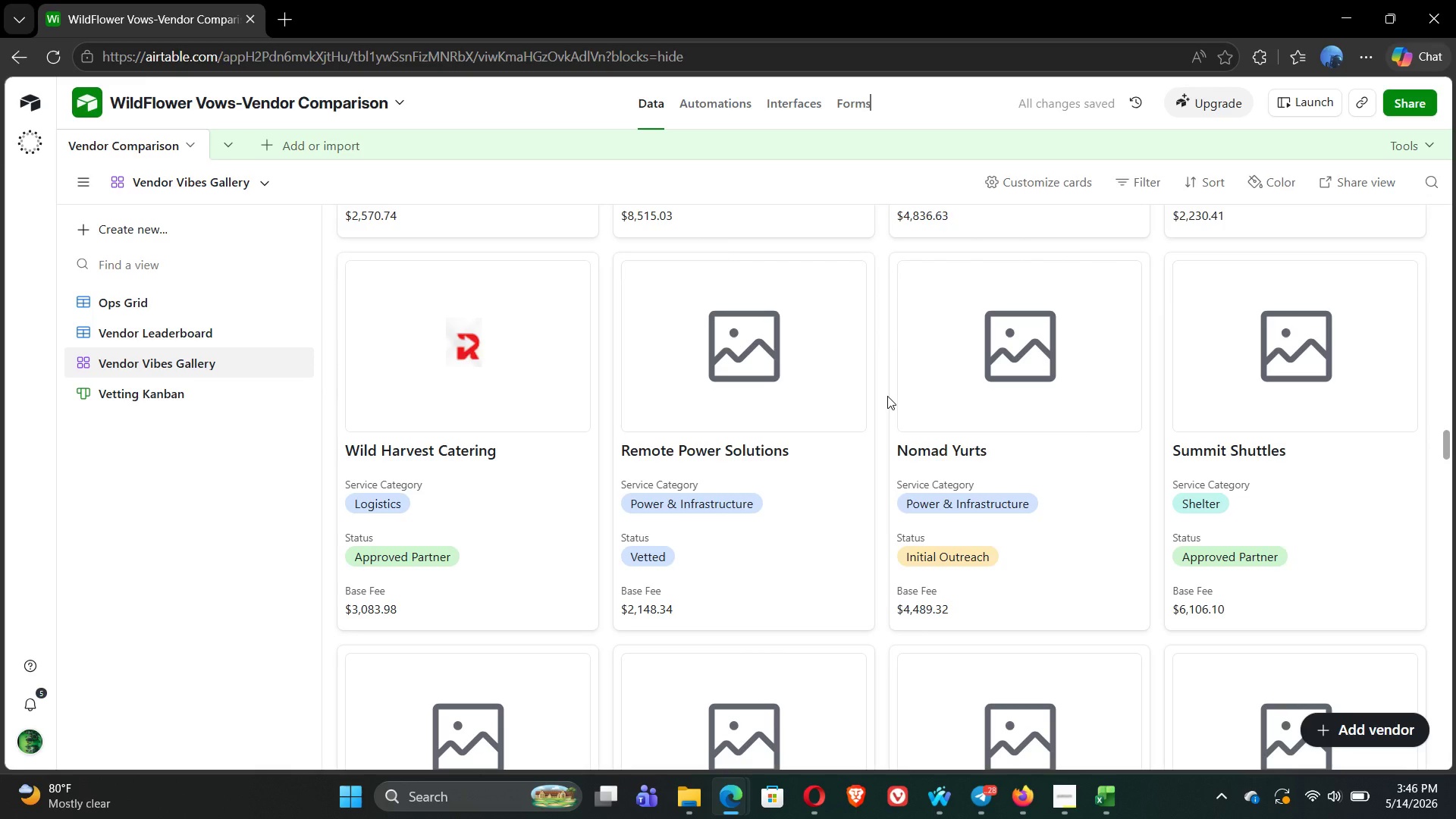 
left_click([745, 395])
 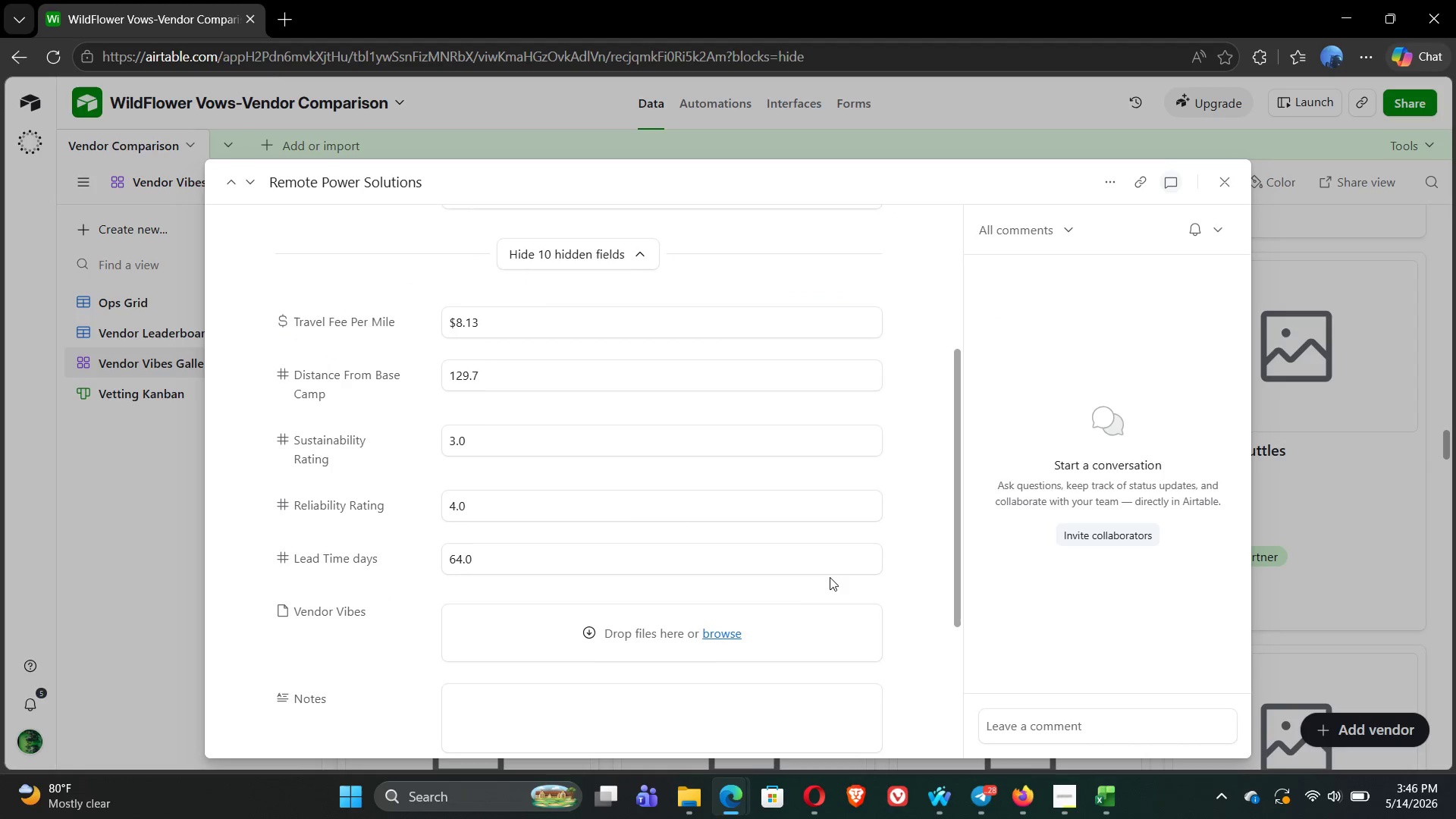 
left_click([722, 630])
 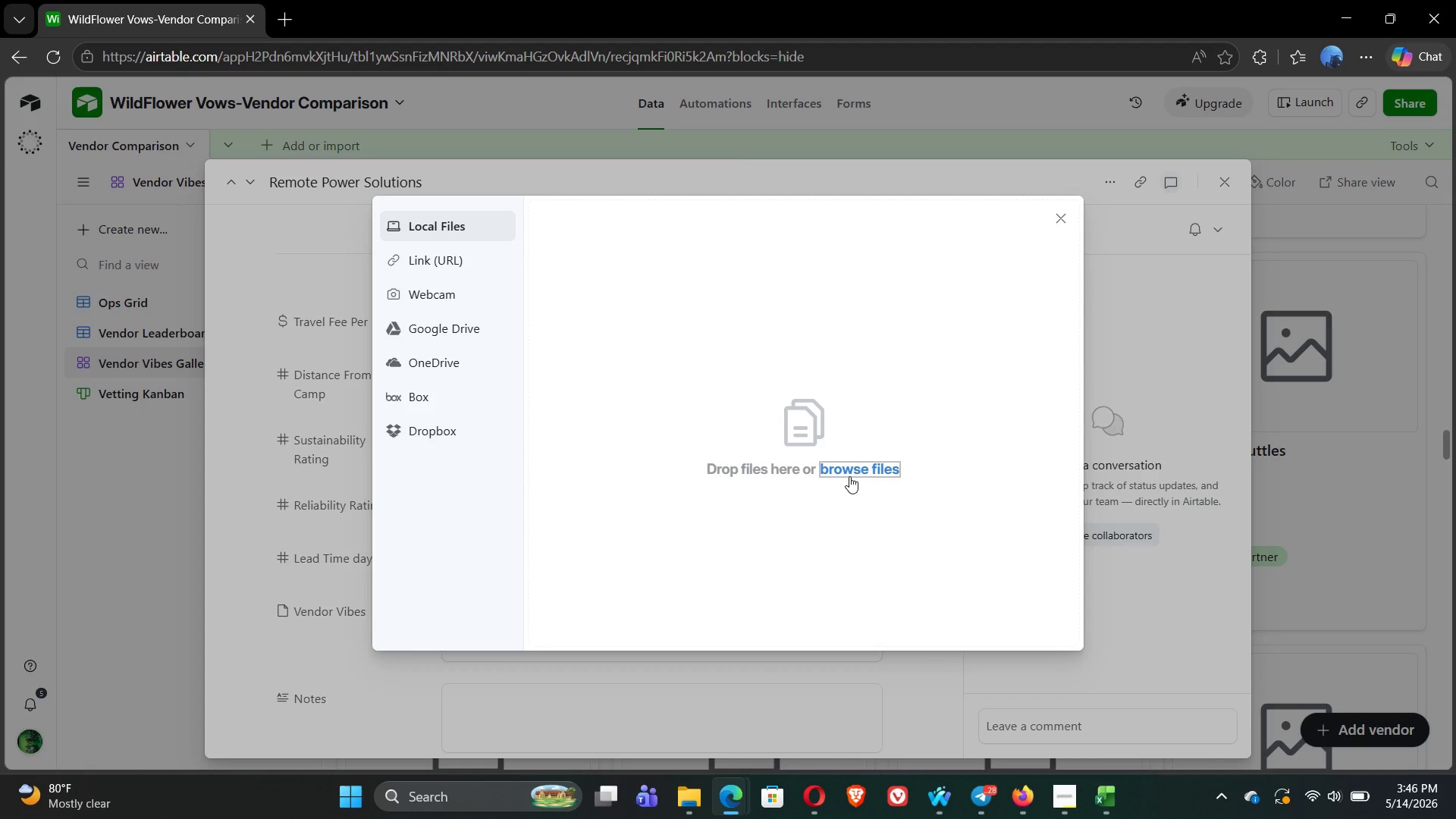 
left_click([849, 476])
 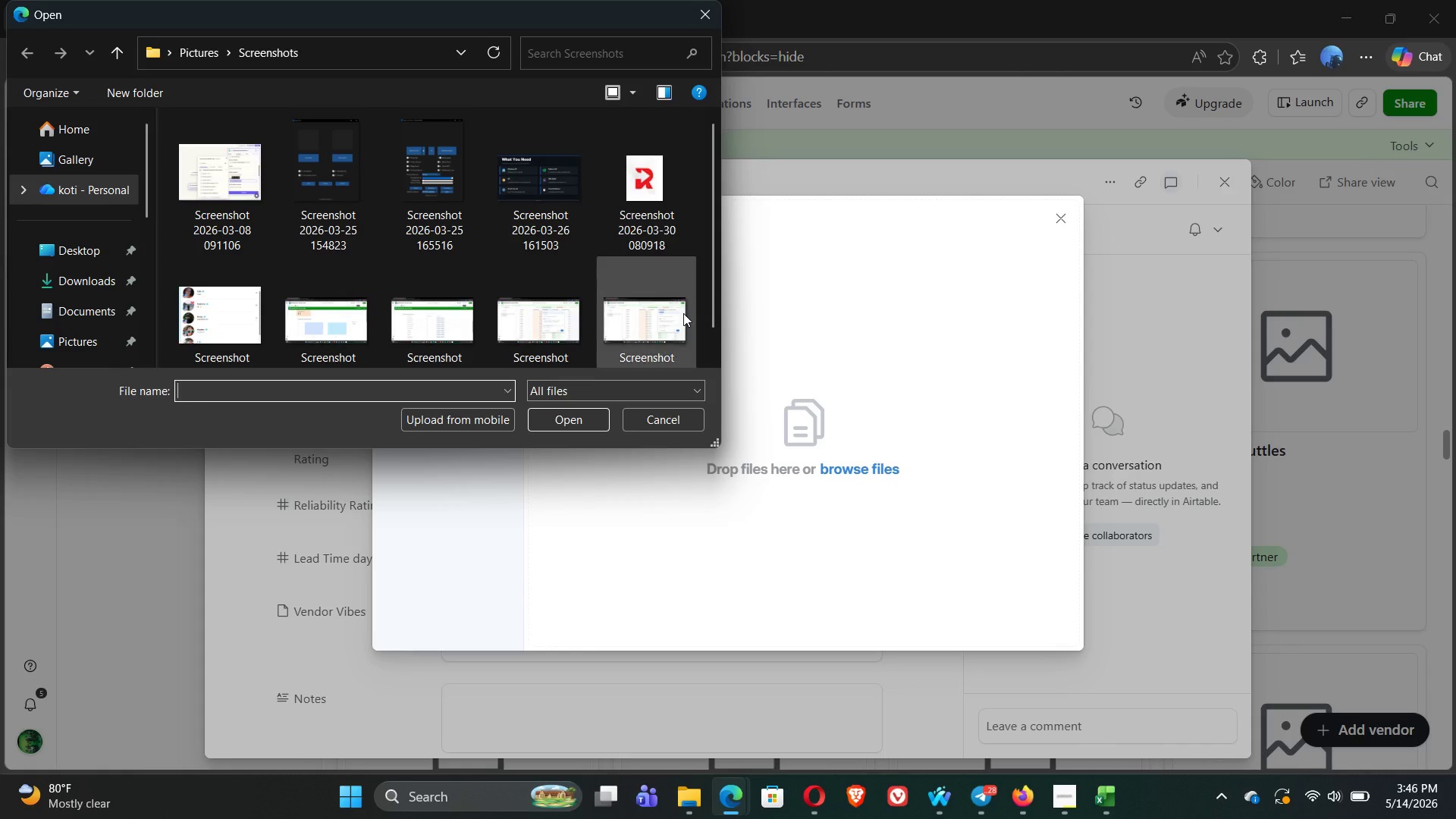 
left_click([648, 191])
 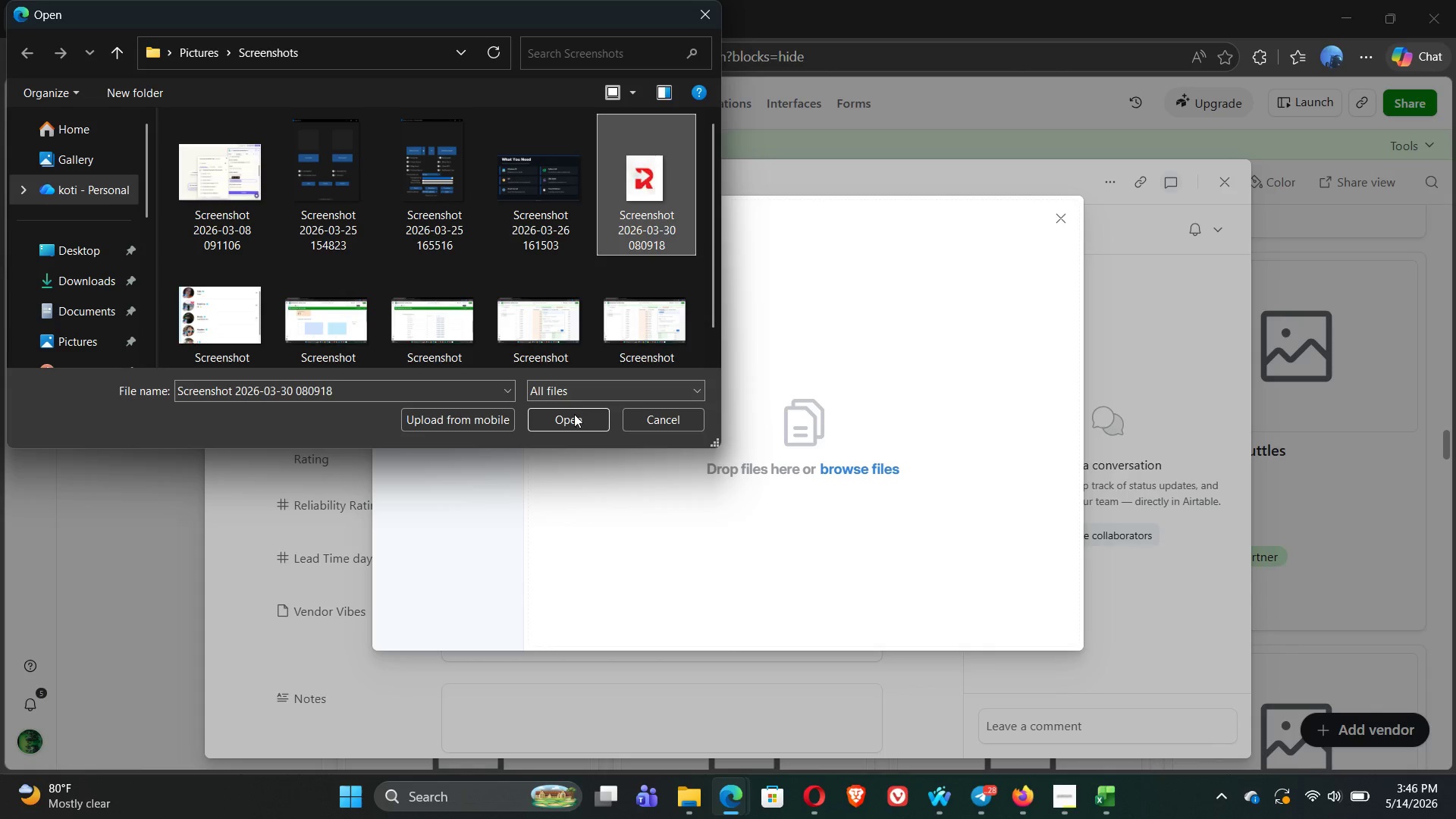 
left_click([574, 414])
 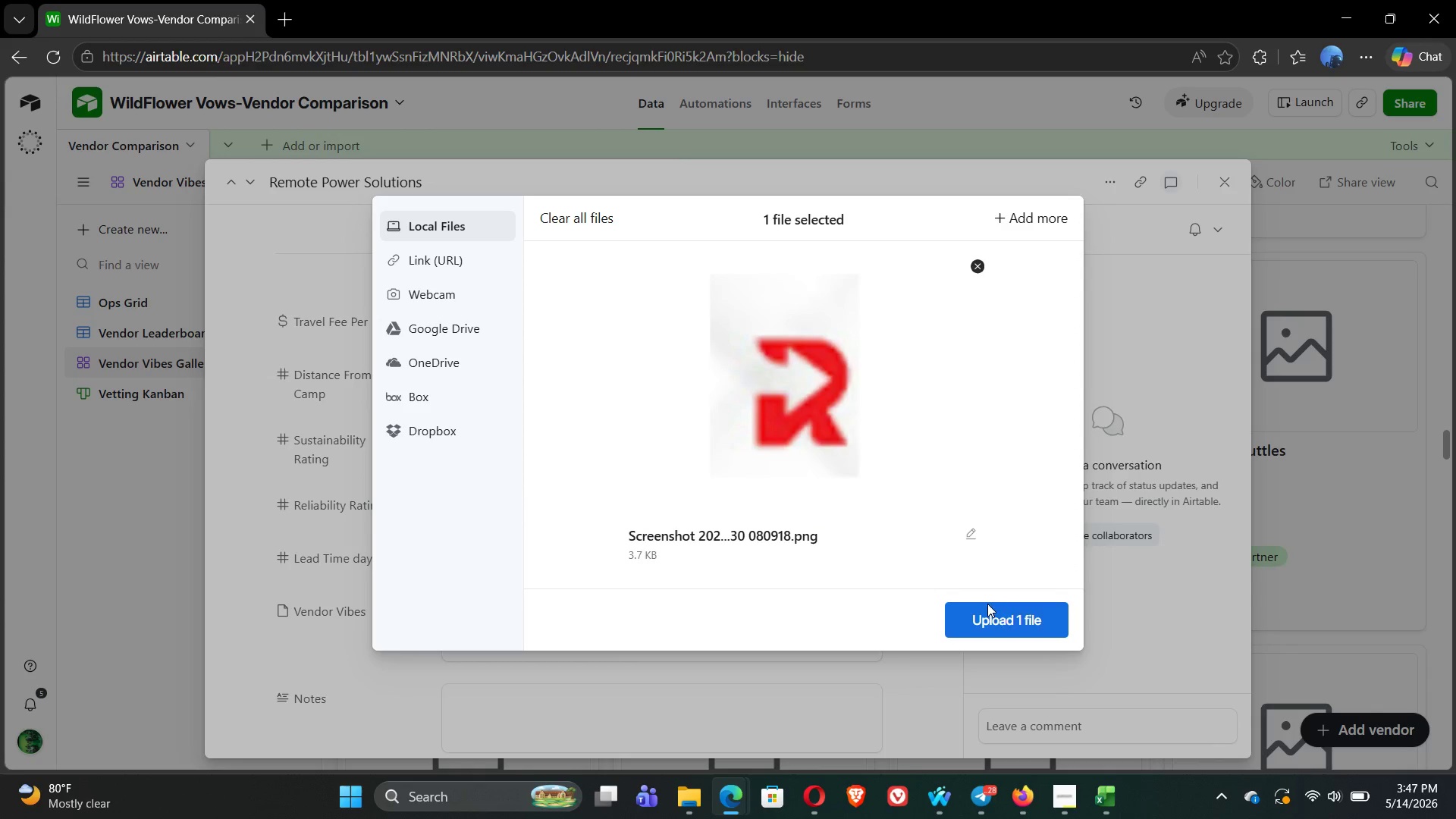 
left_click([1006, 613])
 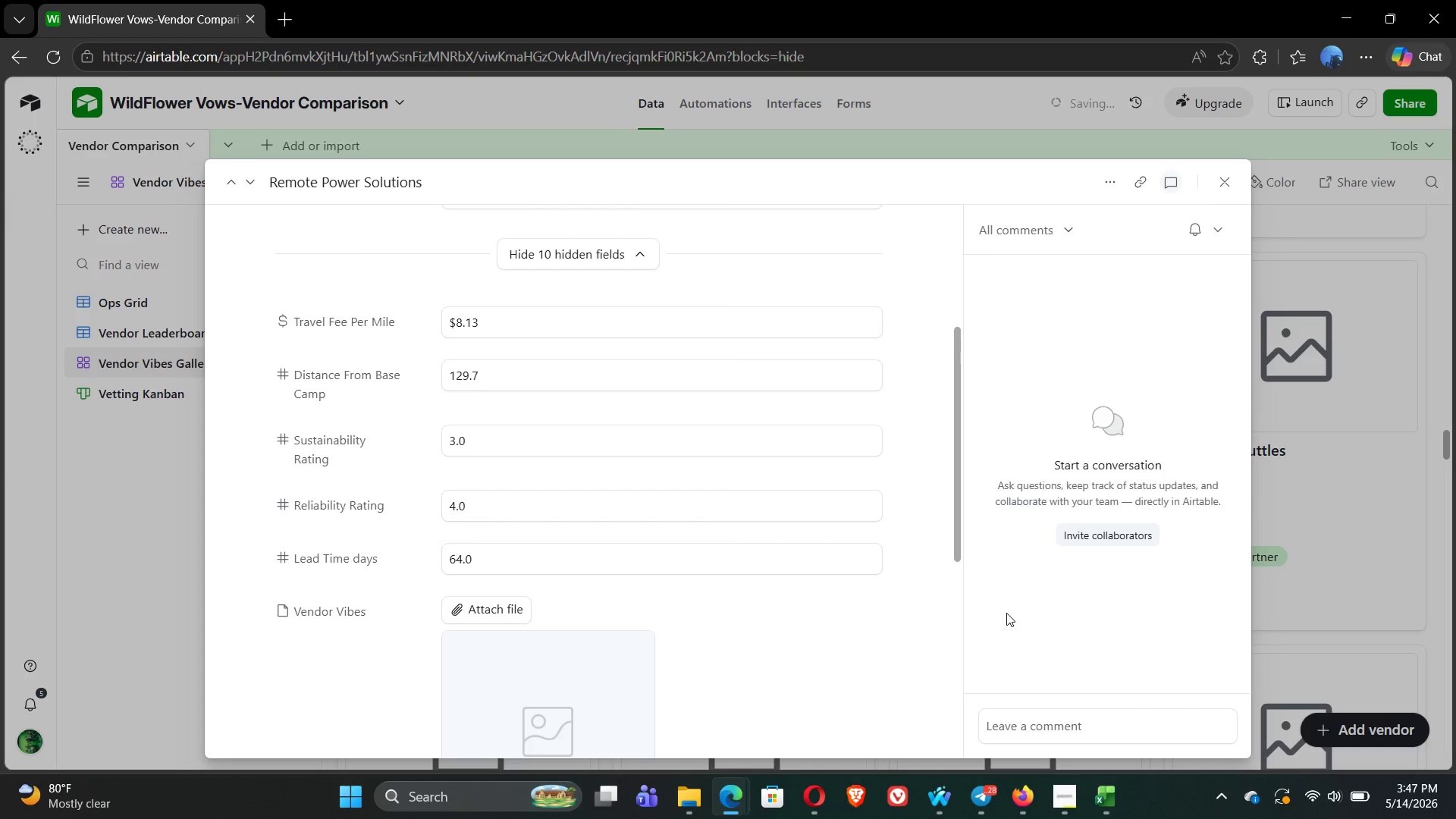 
left_click([965, 120])
 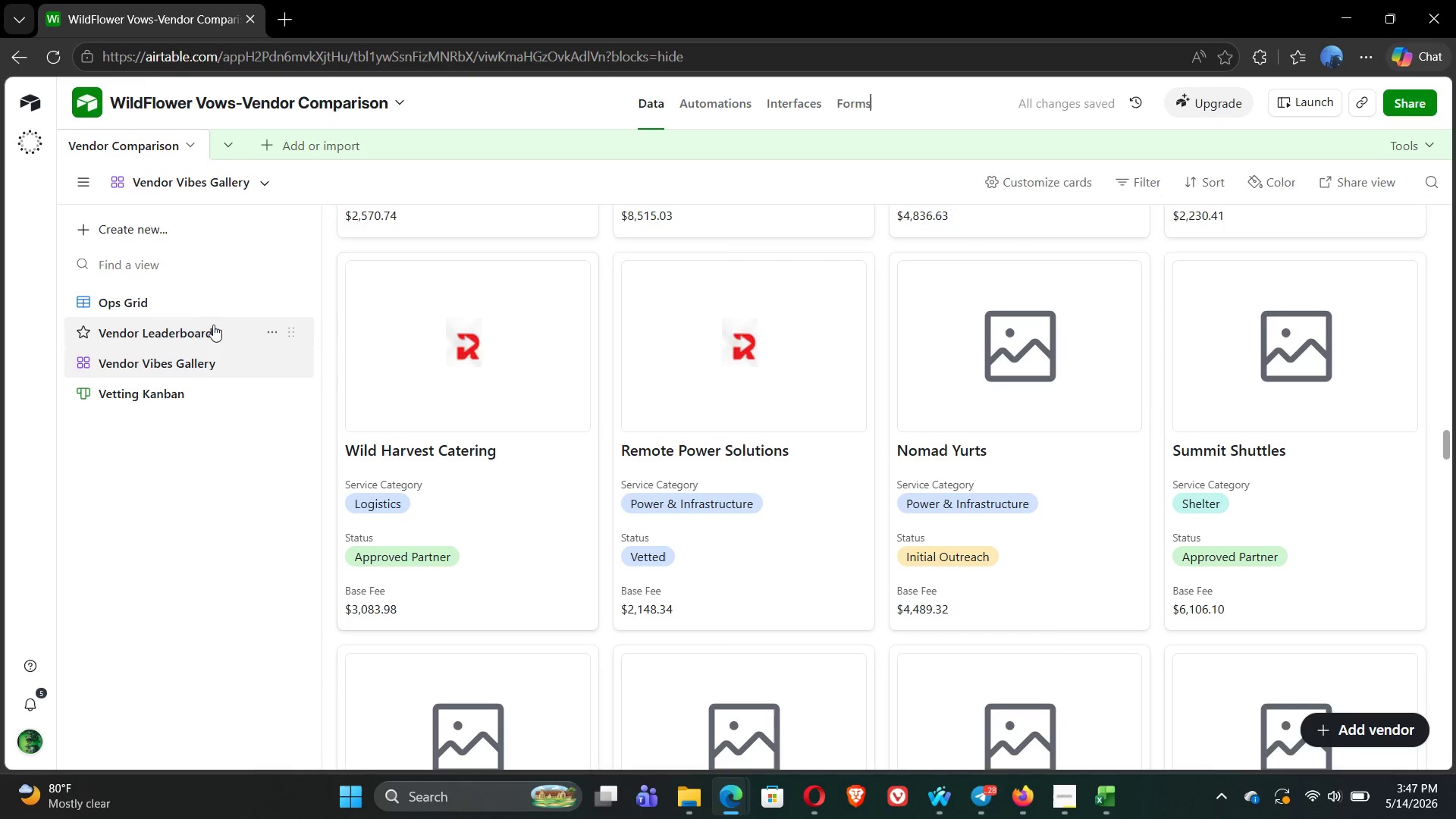 
left_click([187, 330])
 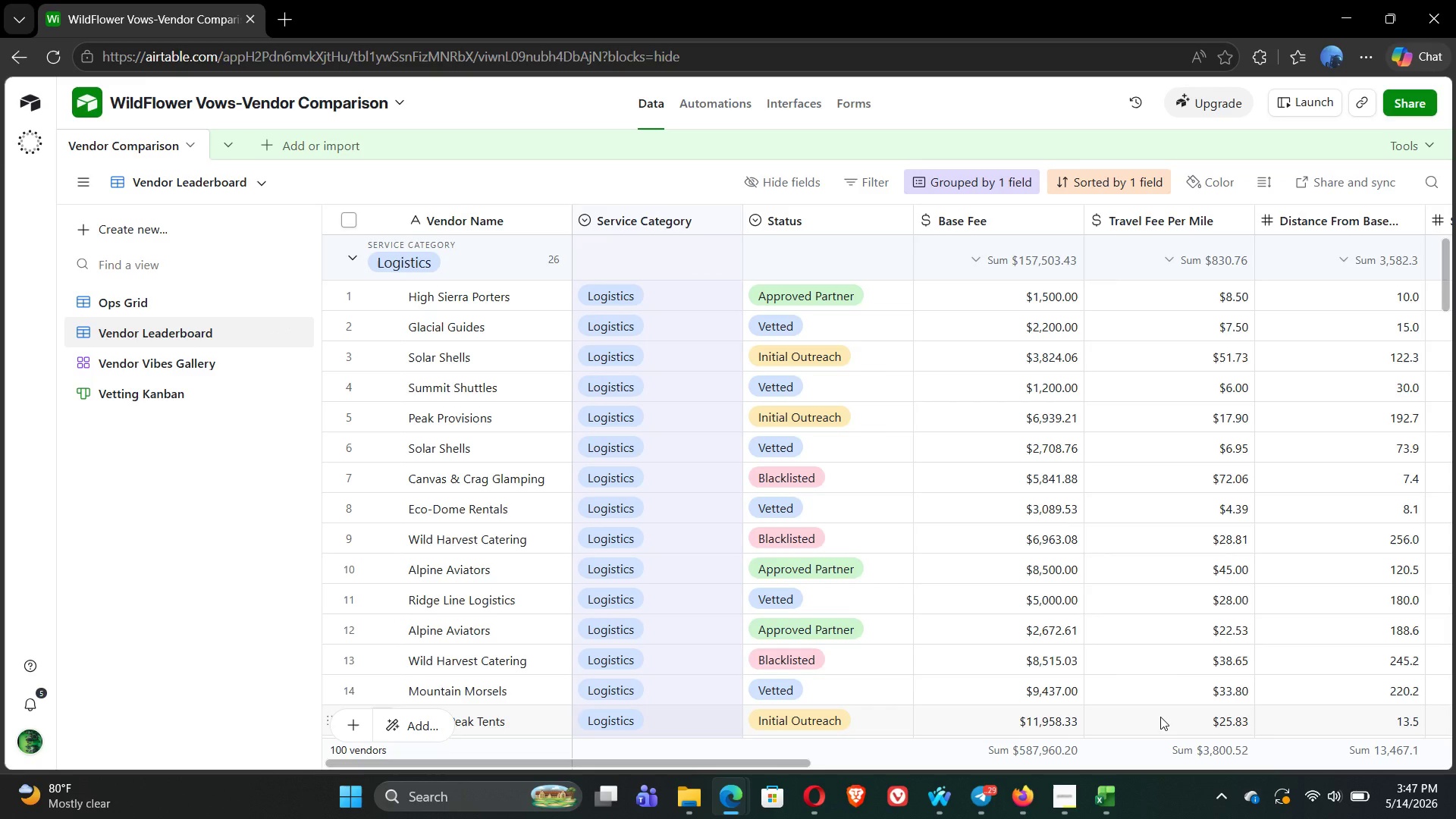 
wait(5.48)
 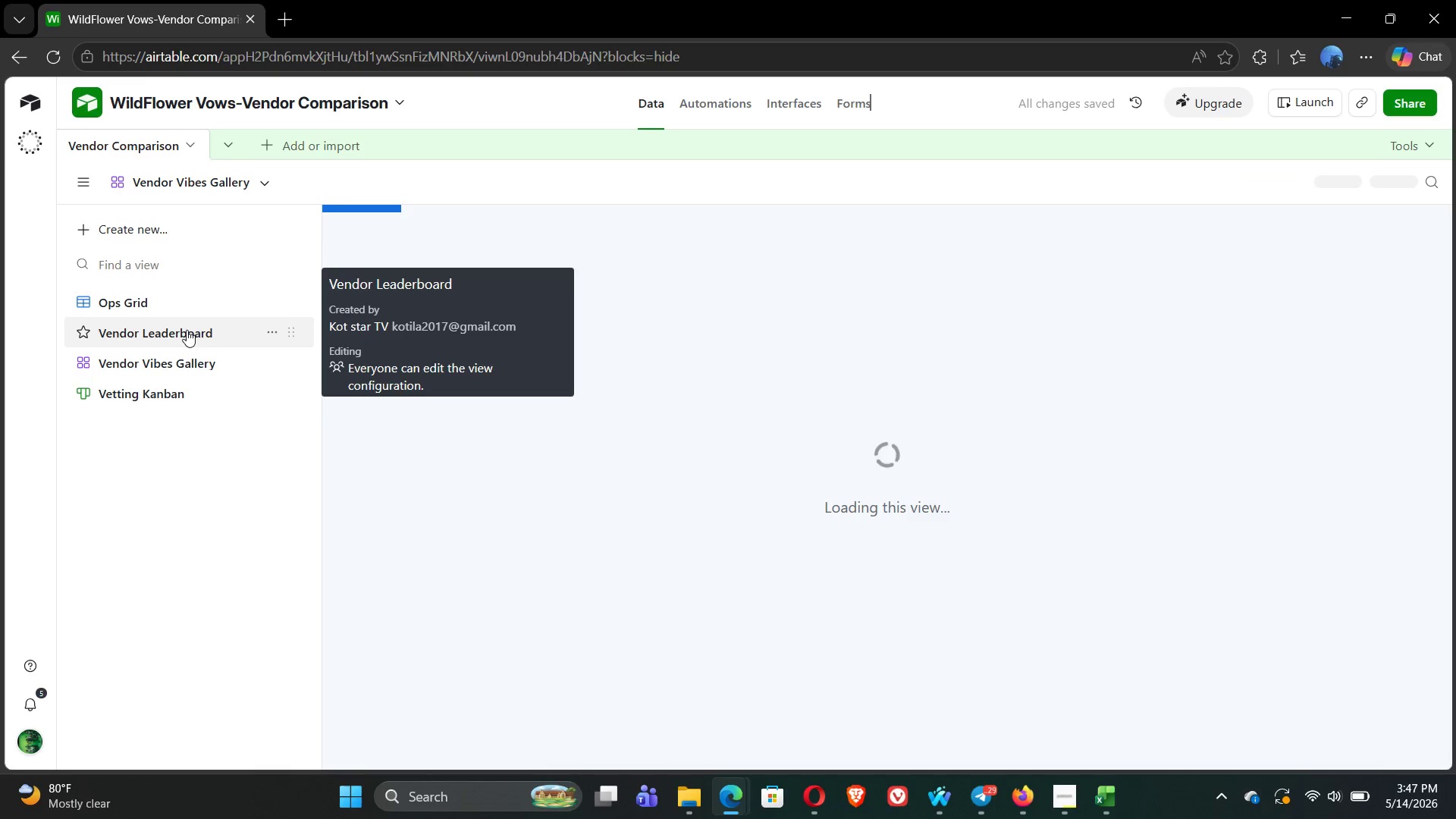 
left_click([1078, 792])